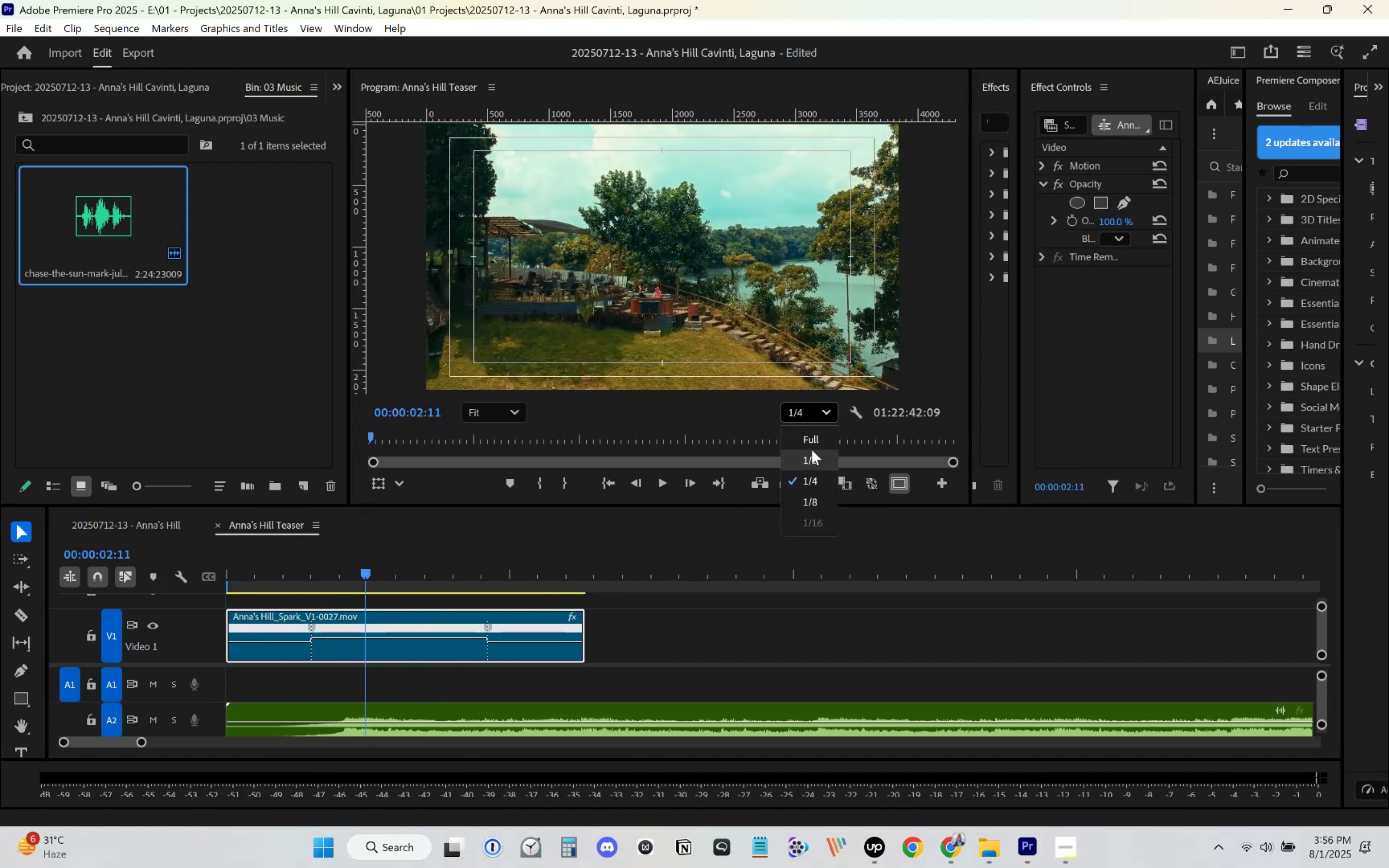 
left_click([811, 458])
 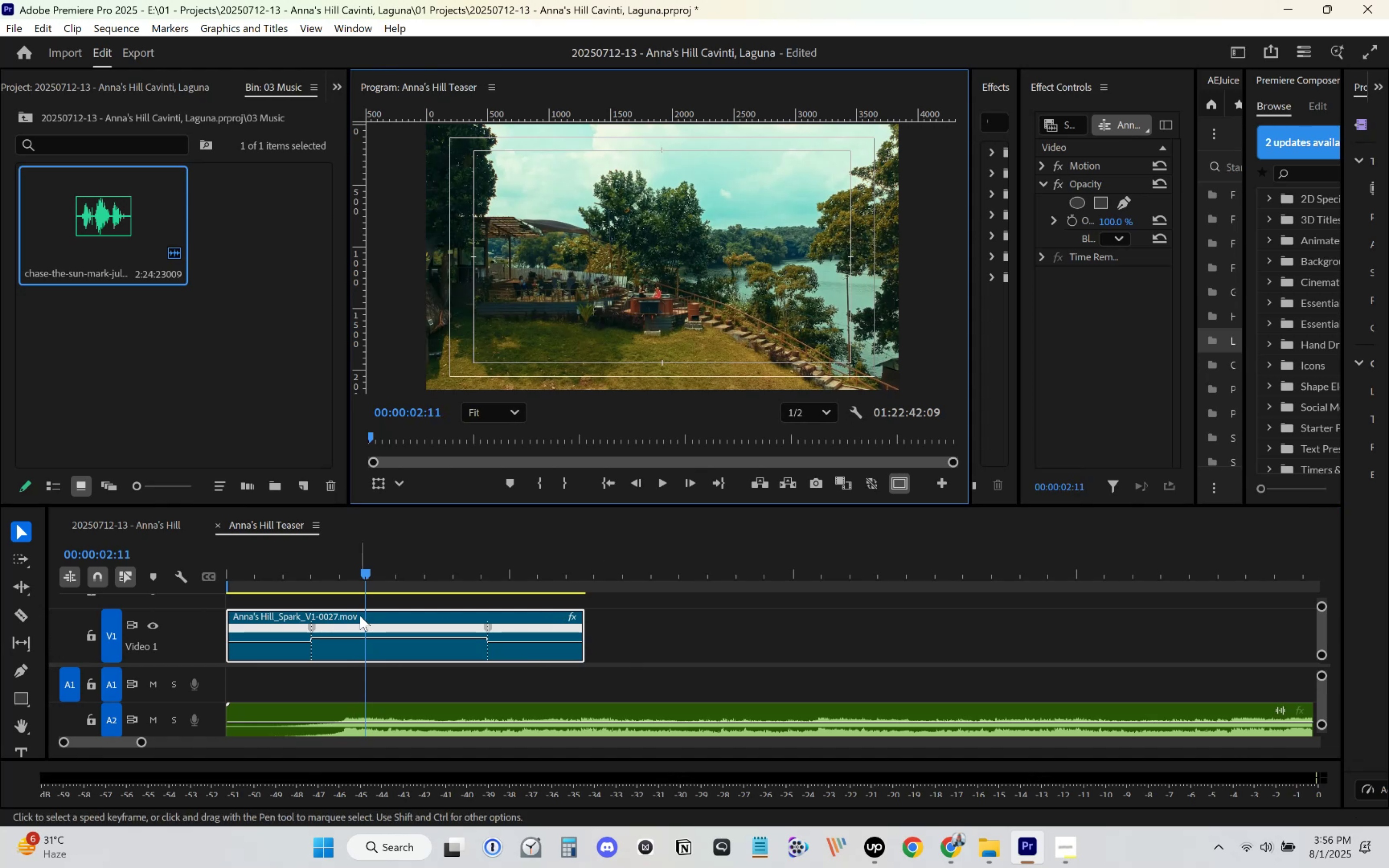 
left_click_drag(start_coordinate=[359, 581], to_coordinate=[161, 566])
 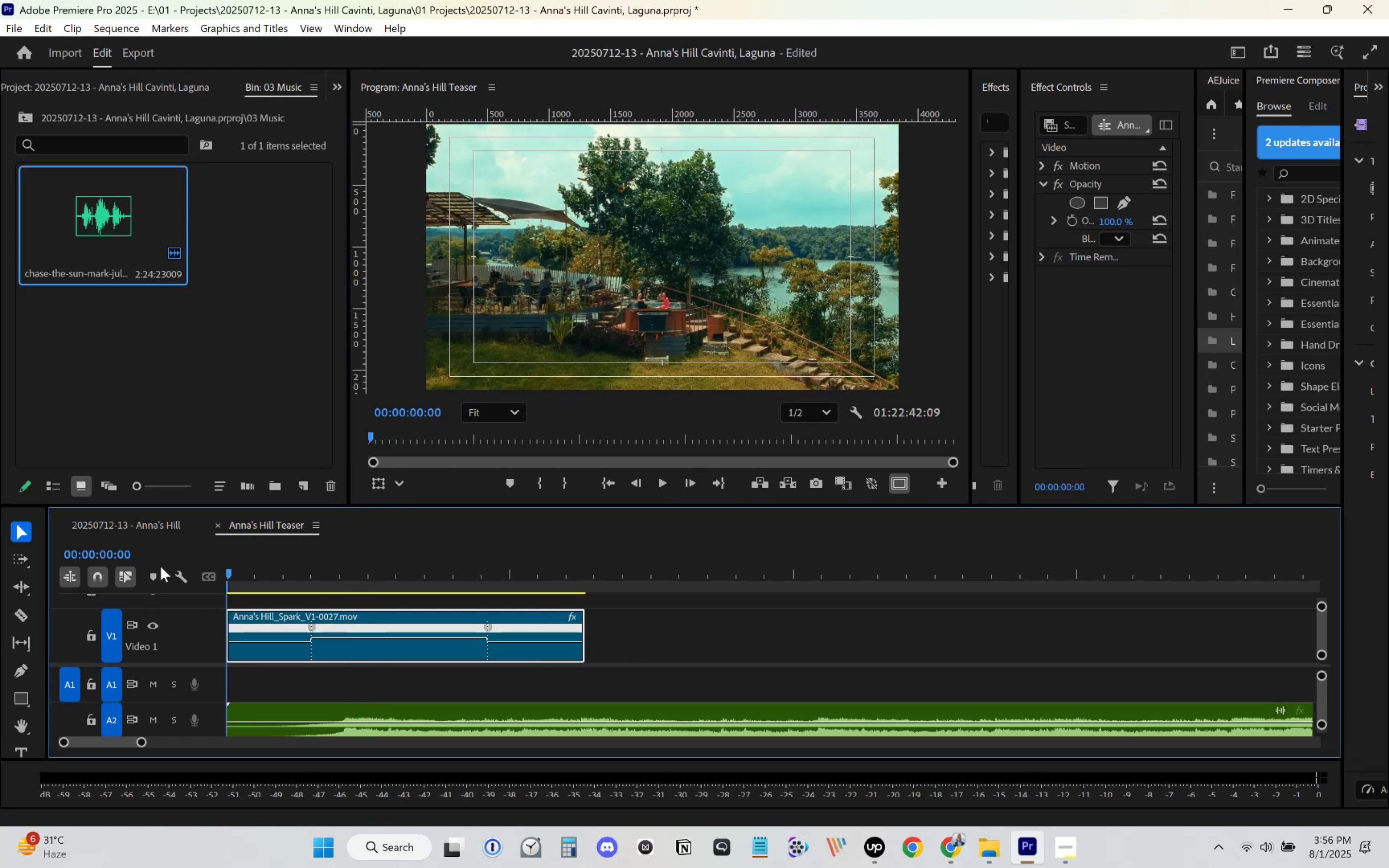 
key(Space)
 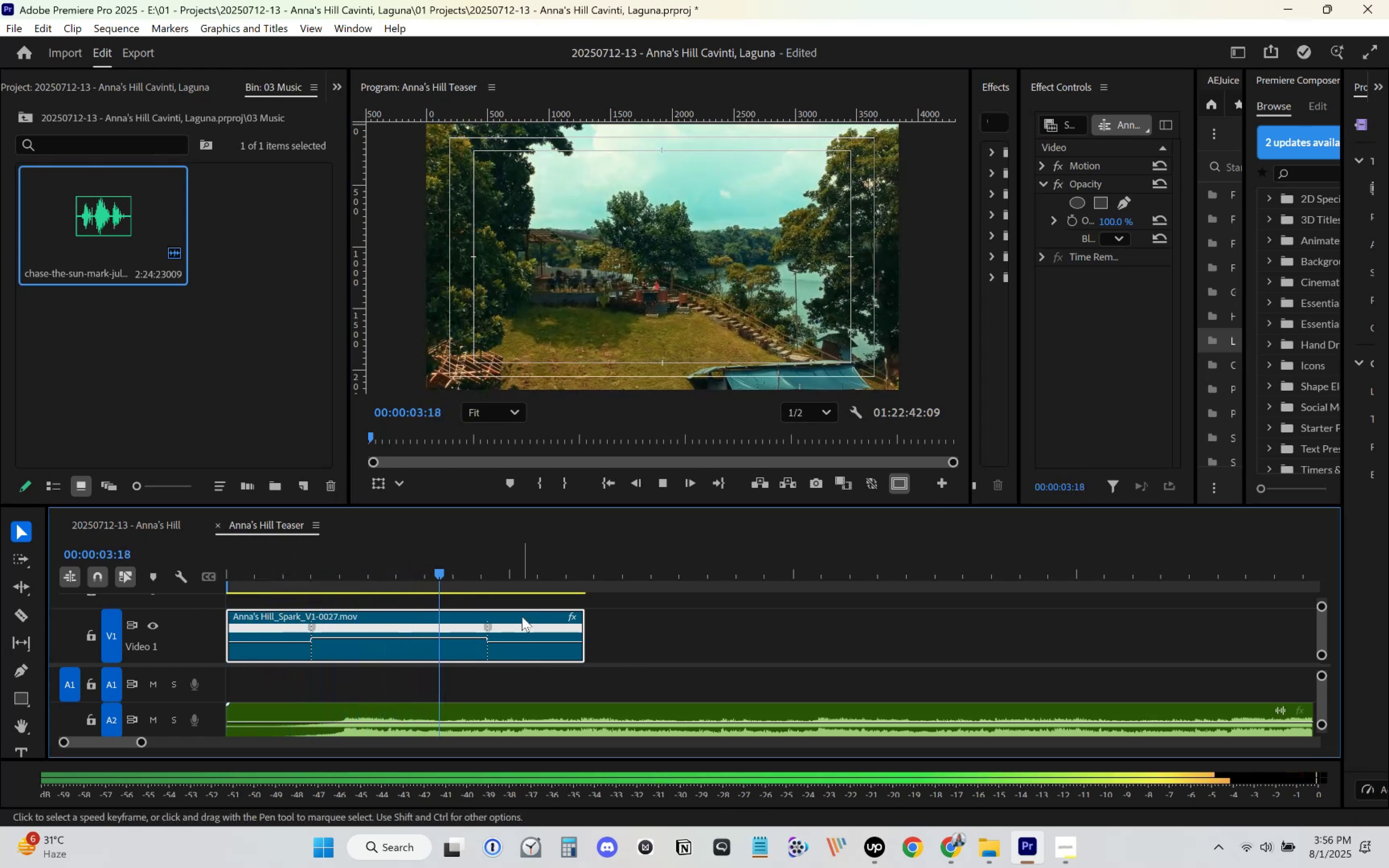 
wait(5.26)
 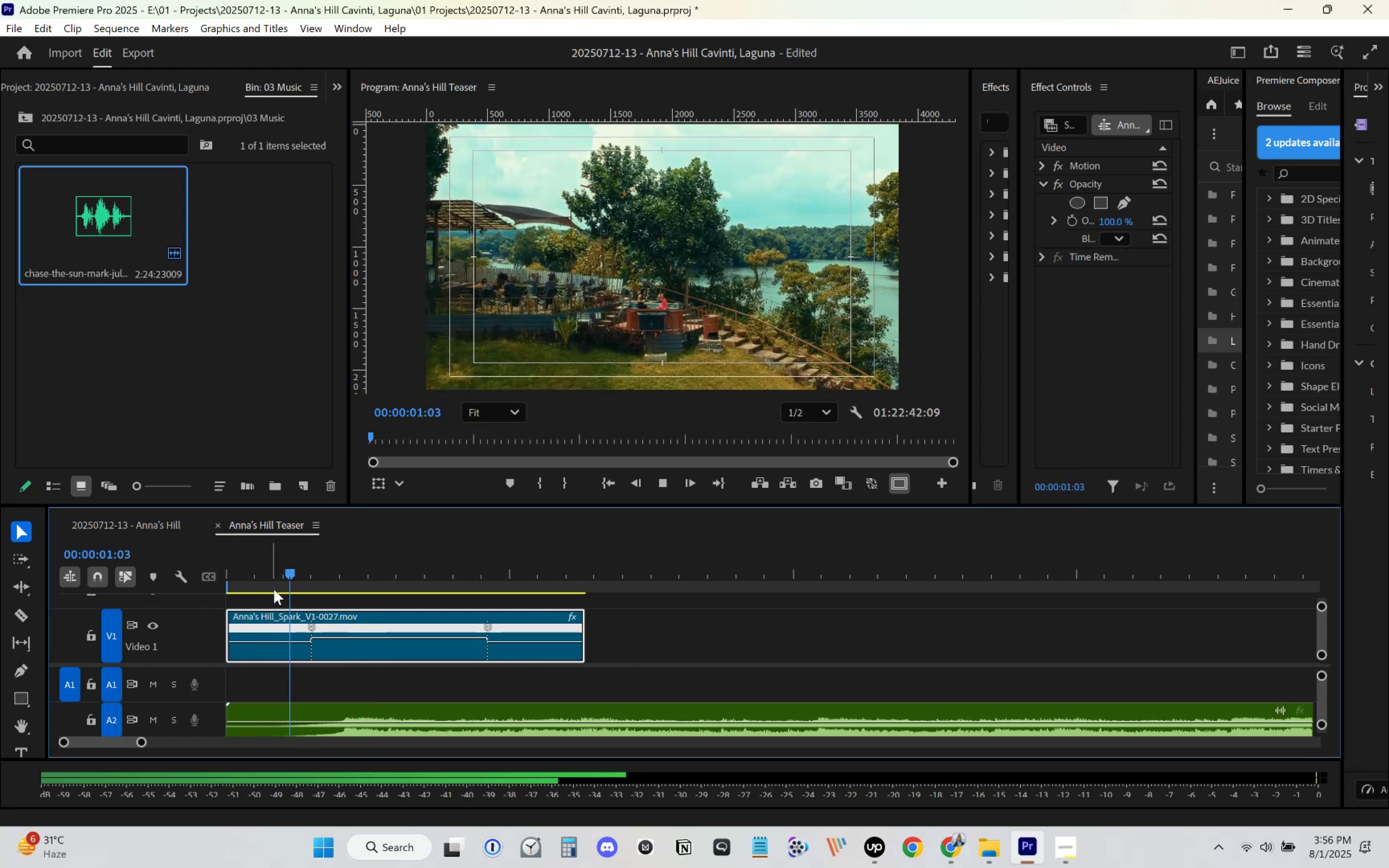 
key(Space)
 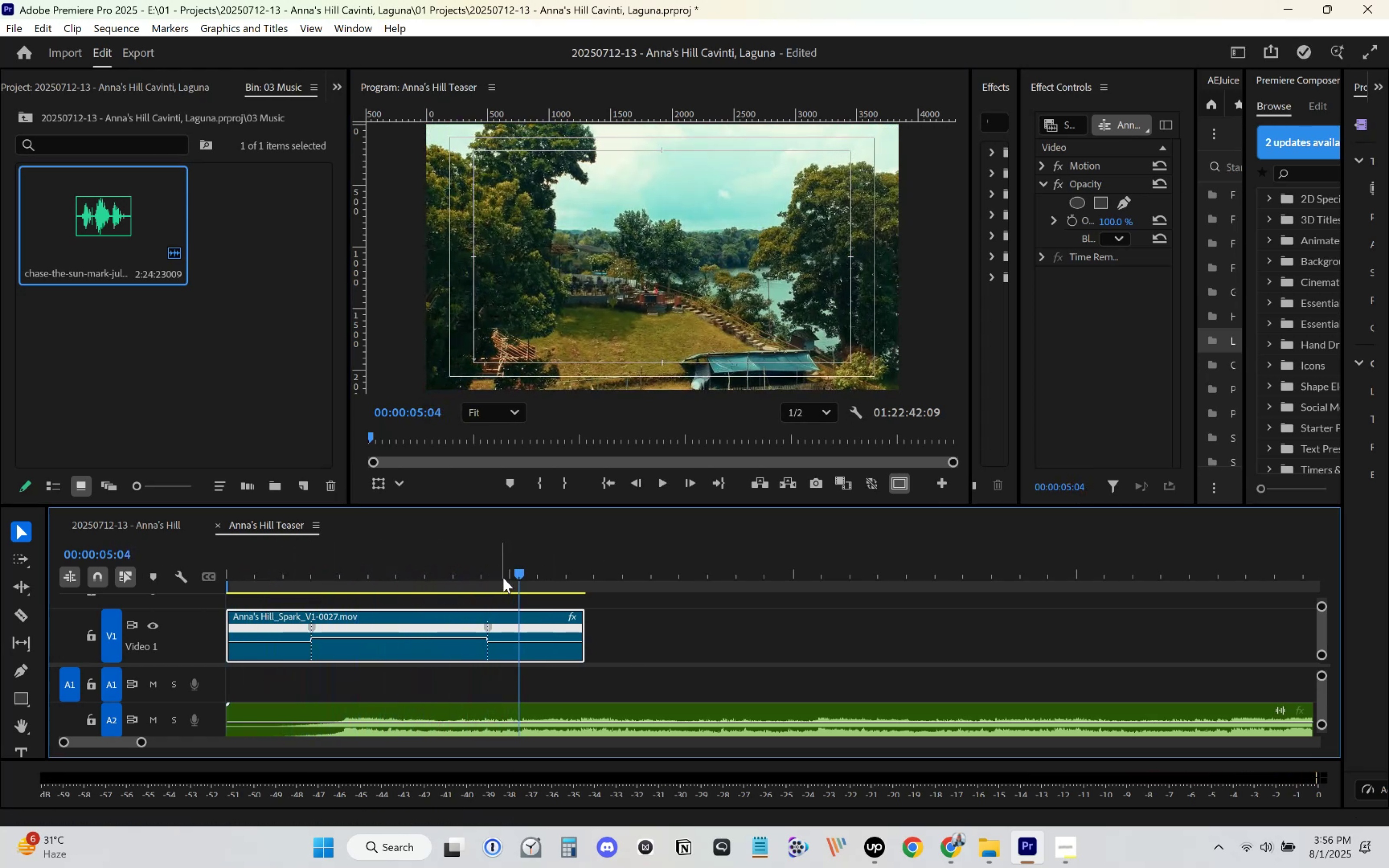 
key(Space)
 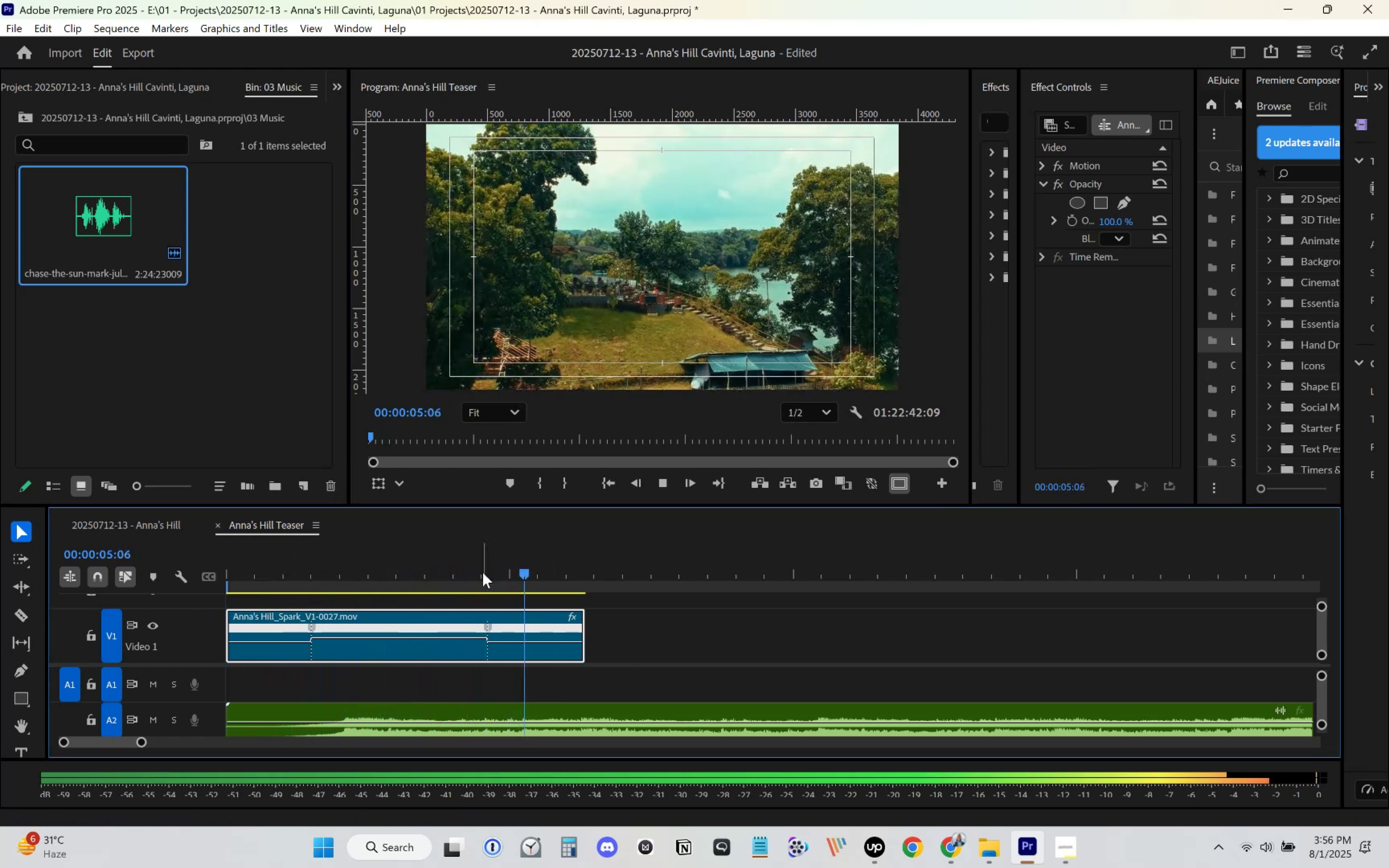 
left_click([465, 580])
 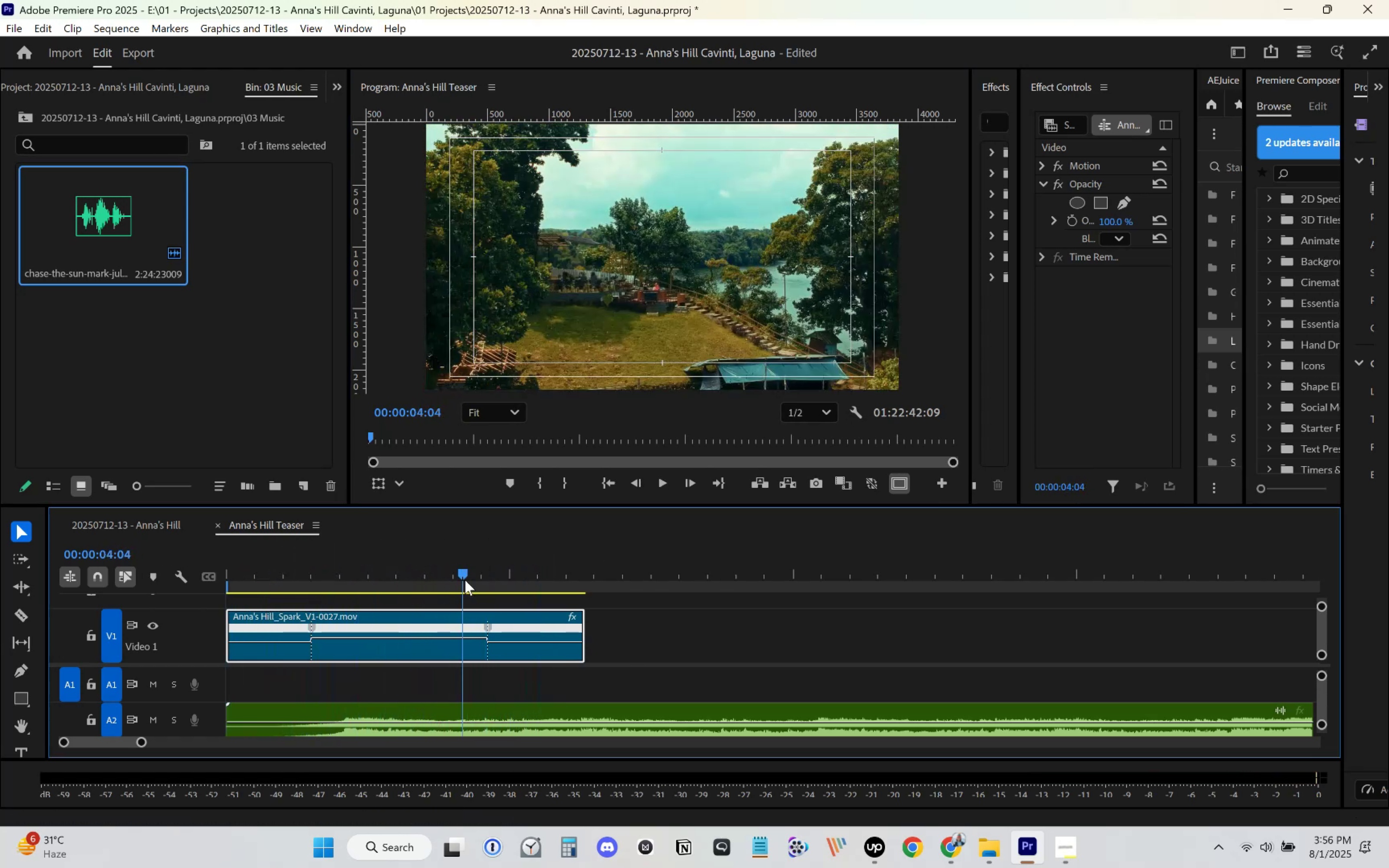 
key(Space)
 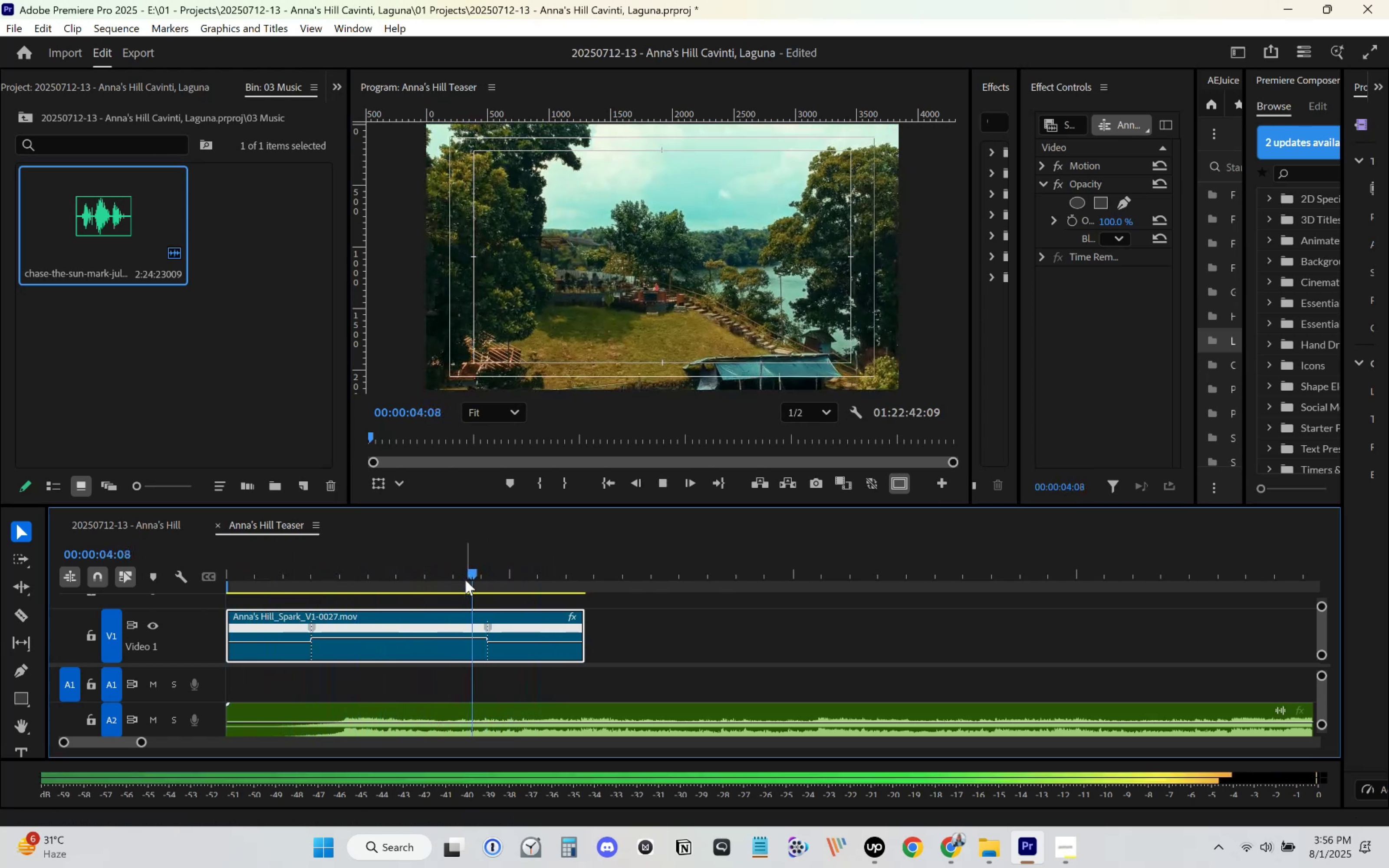 
key(Space)
 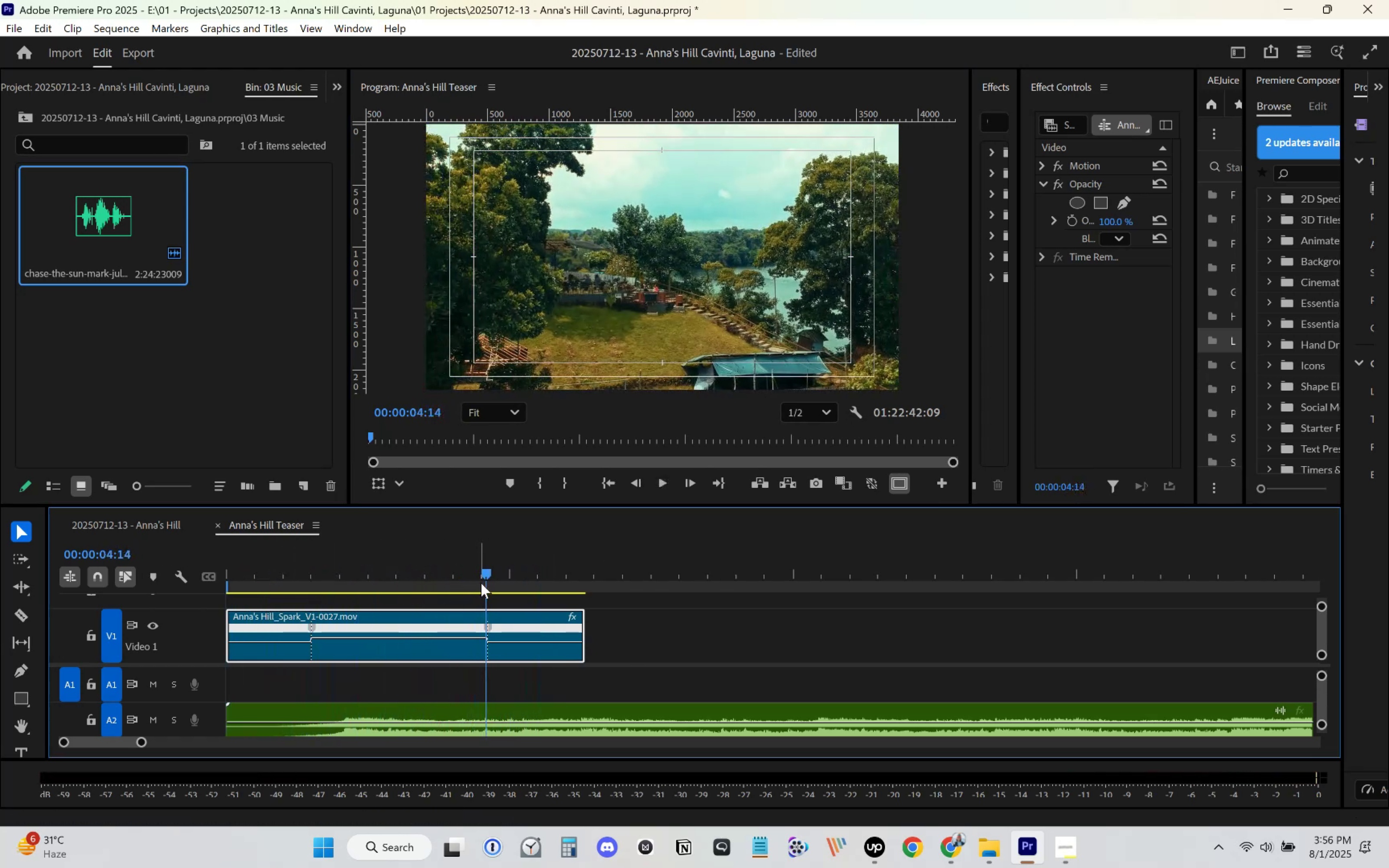 
left_click_drag(start_coordinate=[487, 588], to_coordinate=[482, 598])
 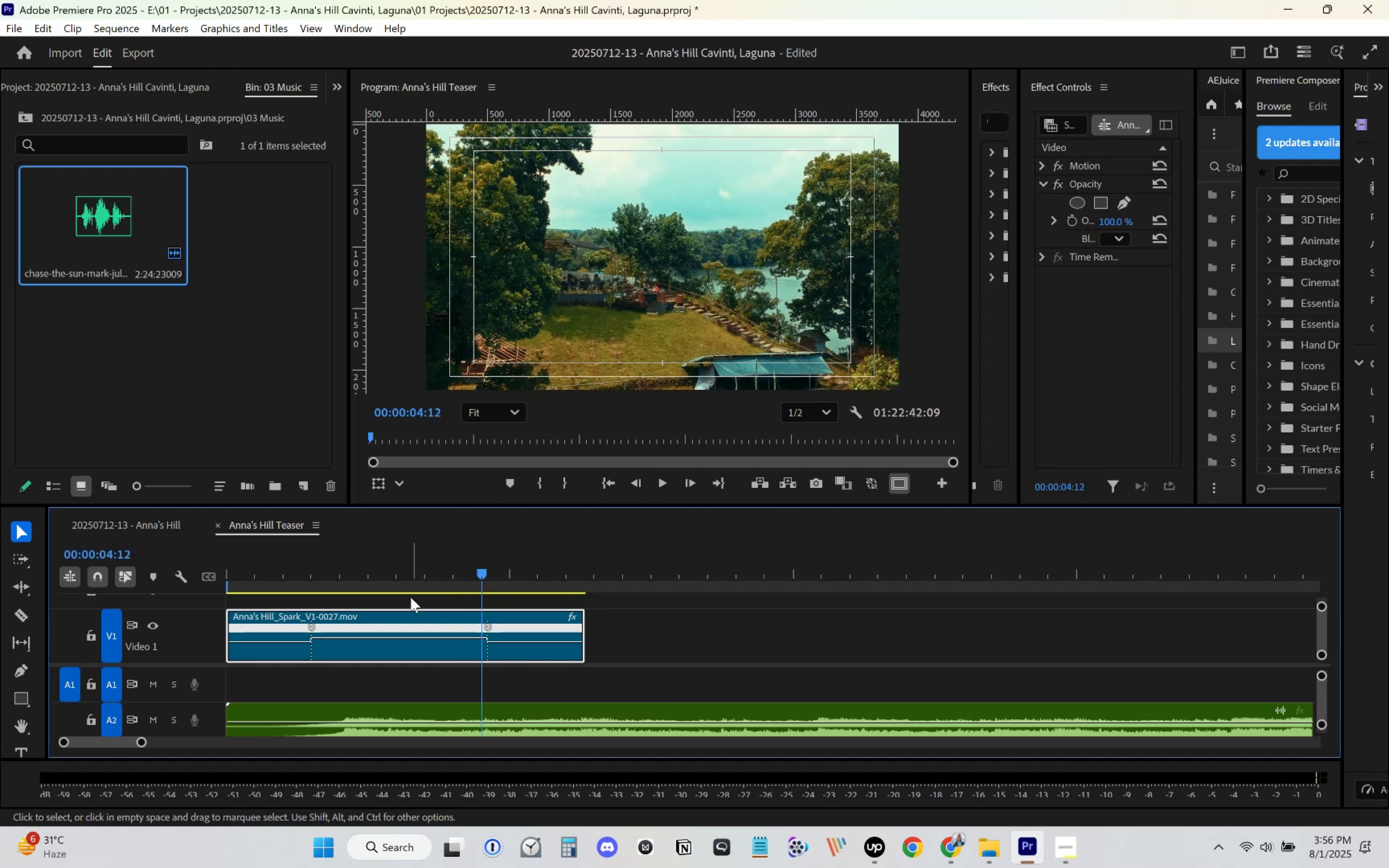 
left_click_drag(start_coordinate=[413, 591], to_coordinate=[128, 595])
 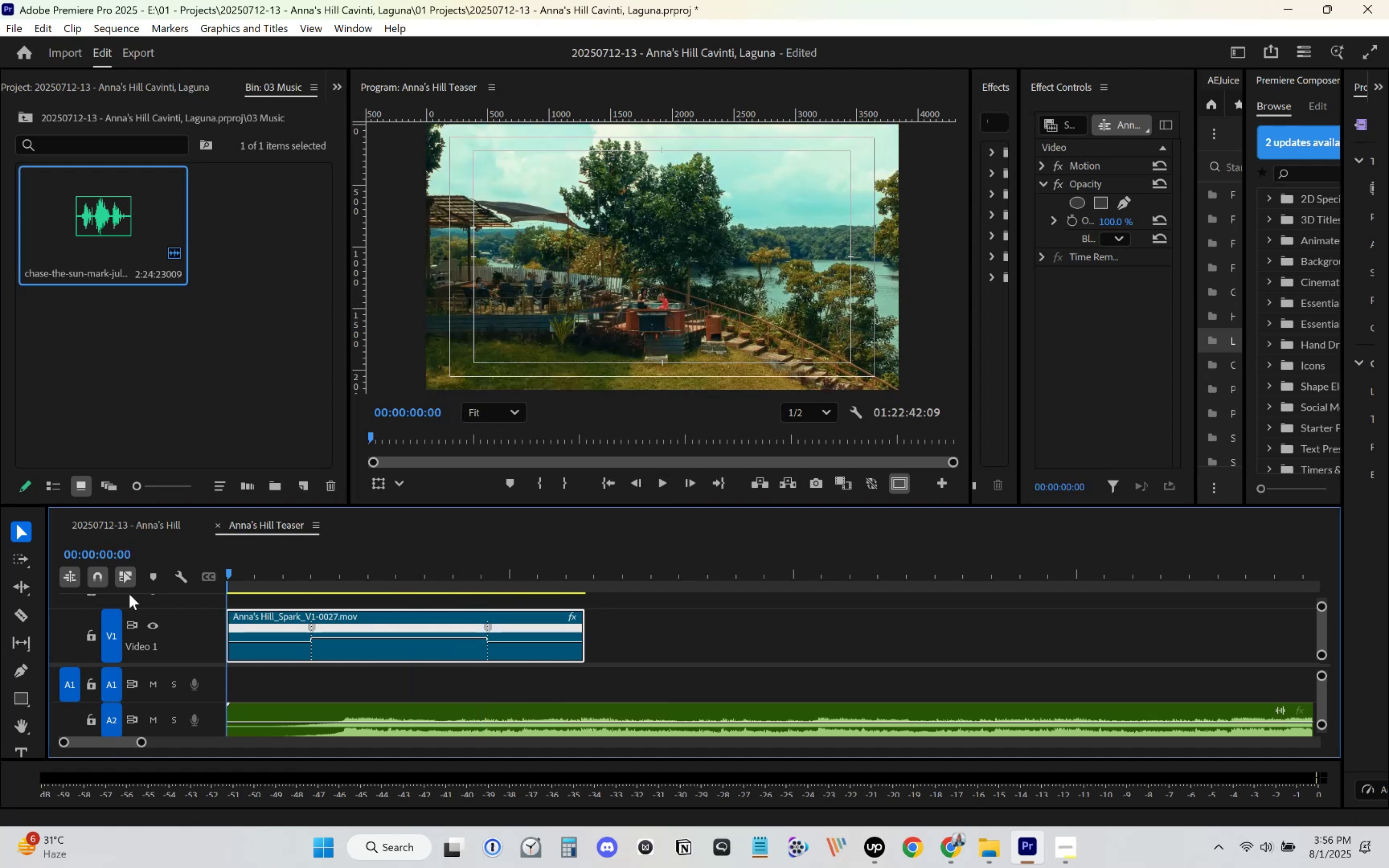 
key(Space)
 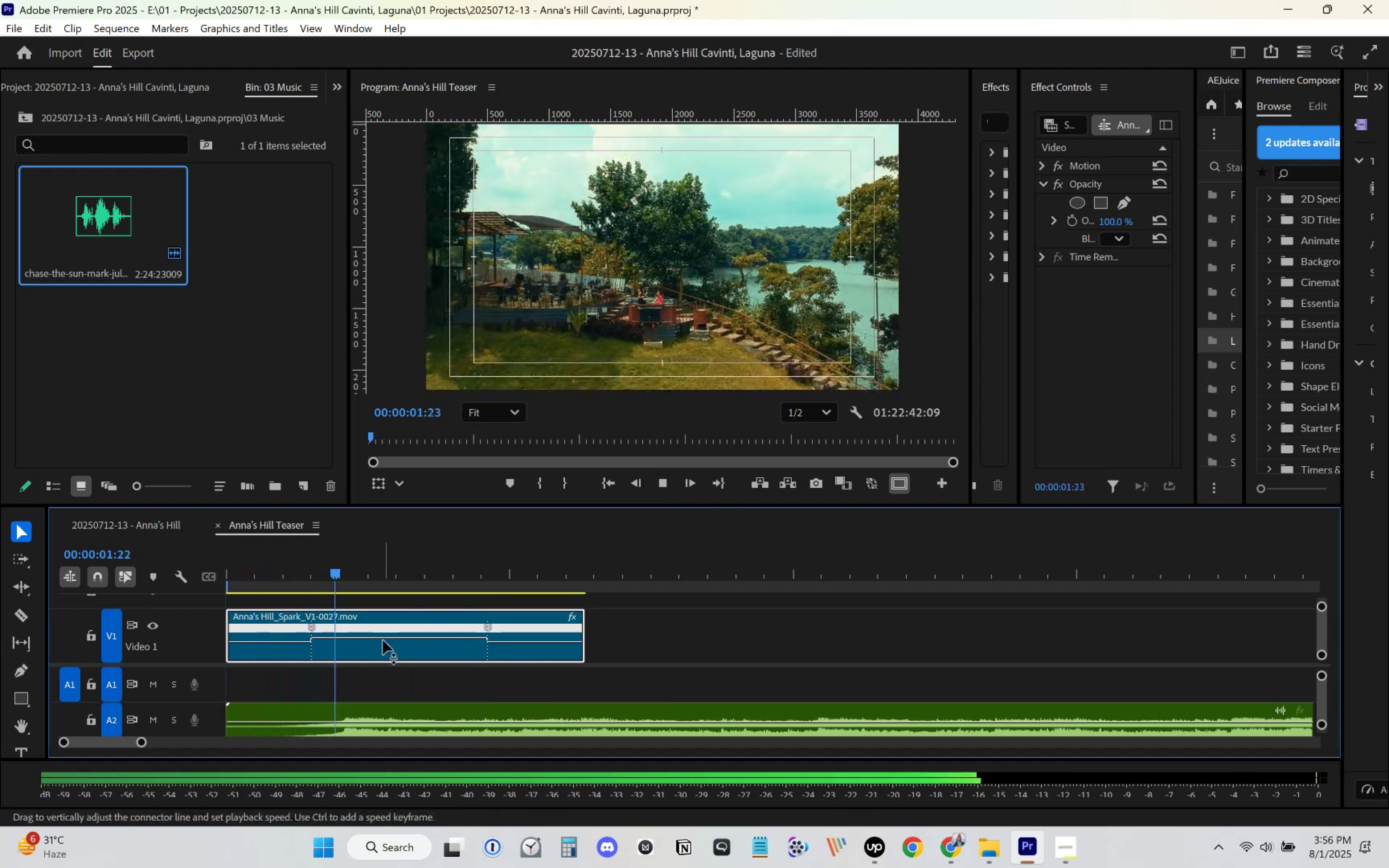 
key(Space)
 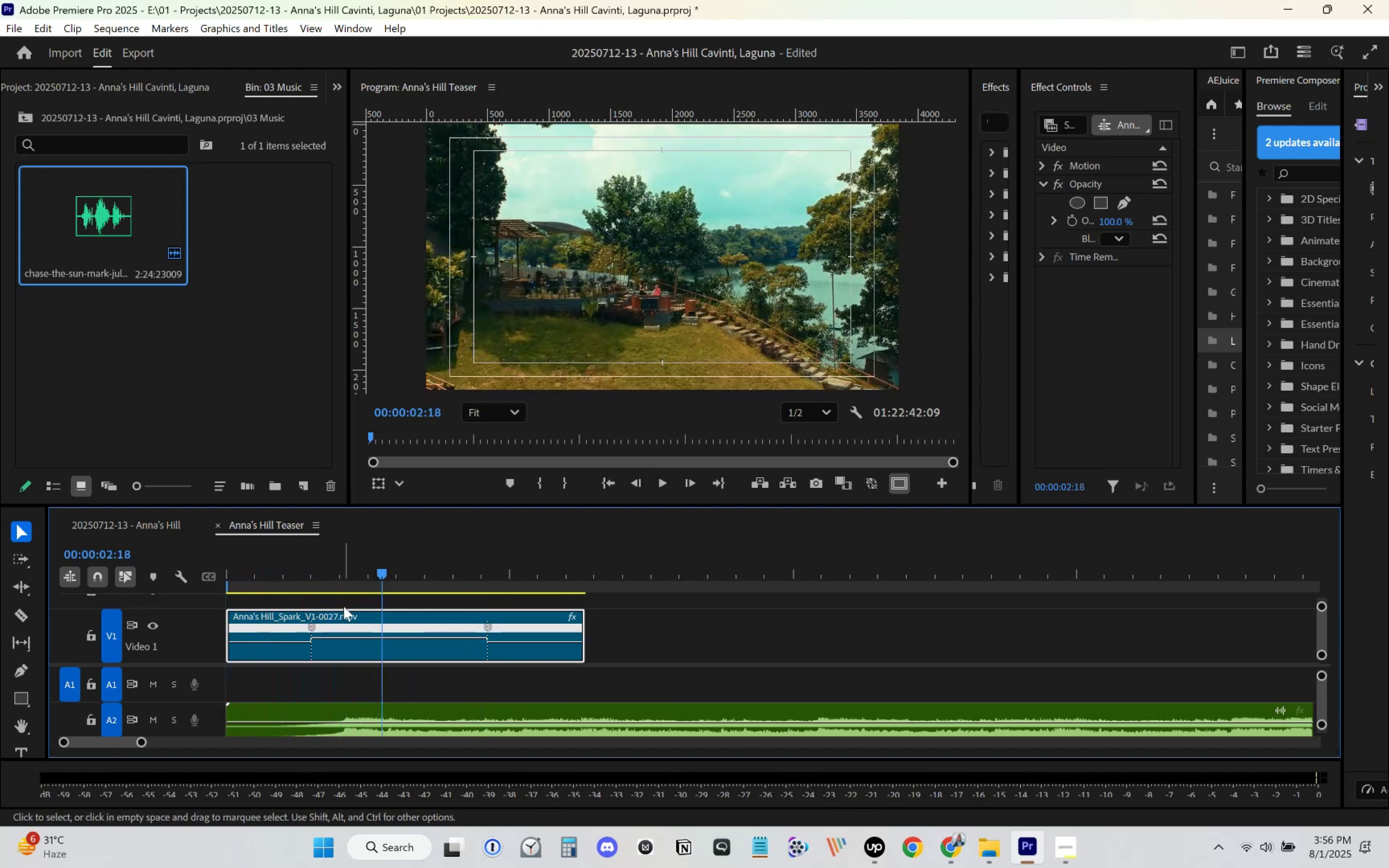 
left_click([317, 568])
 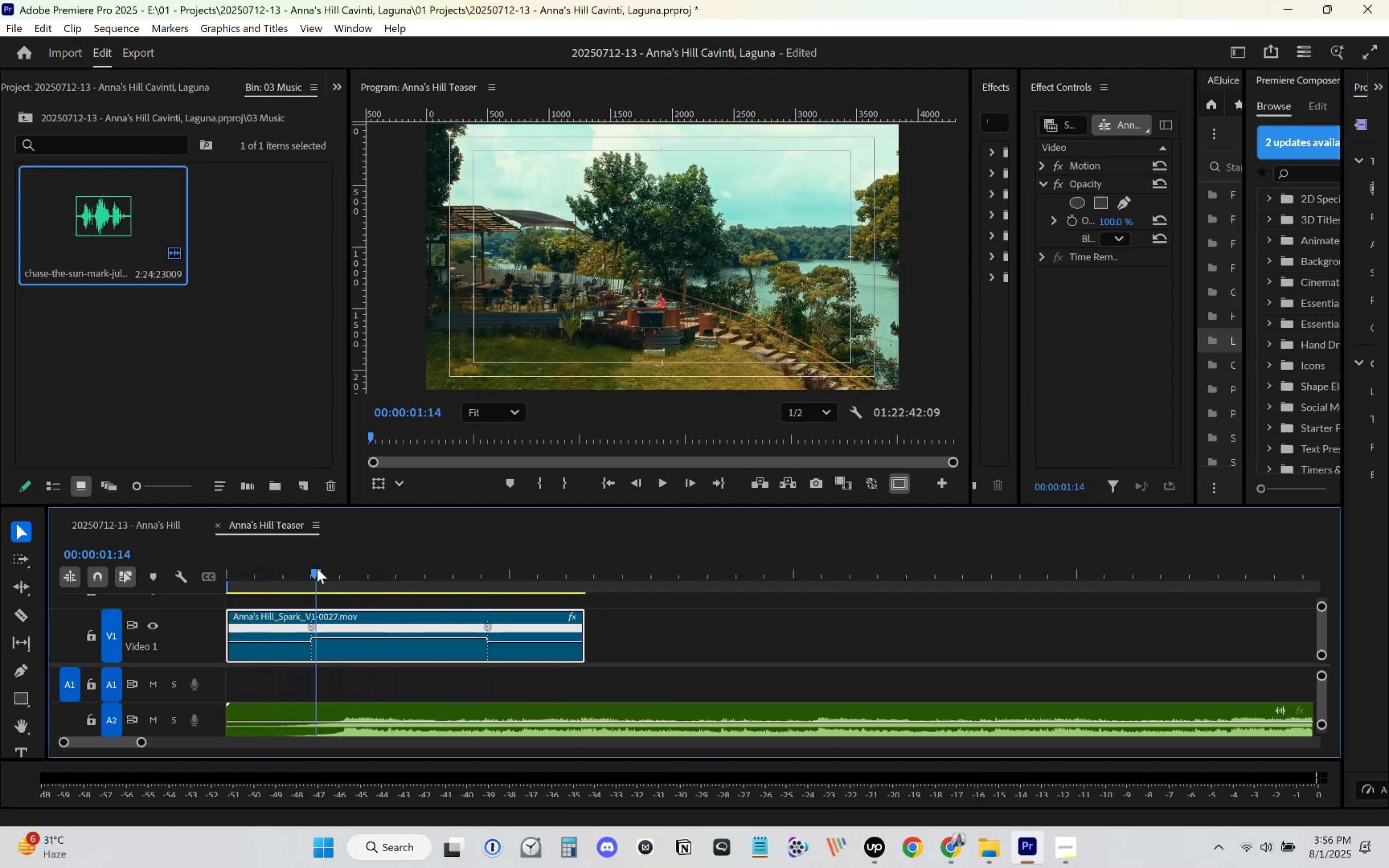 
key(Space)
 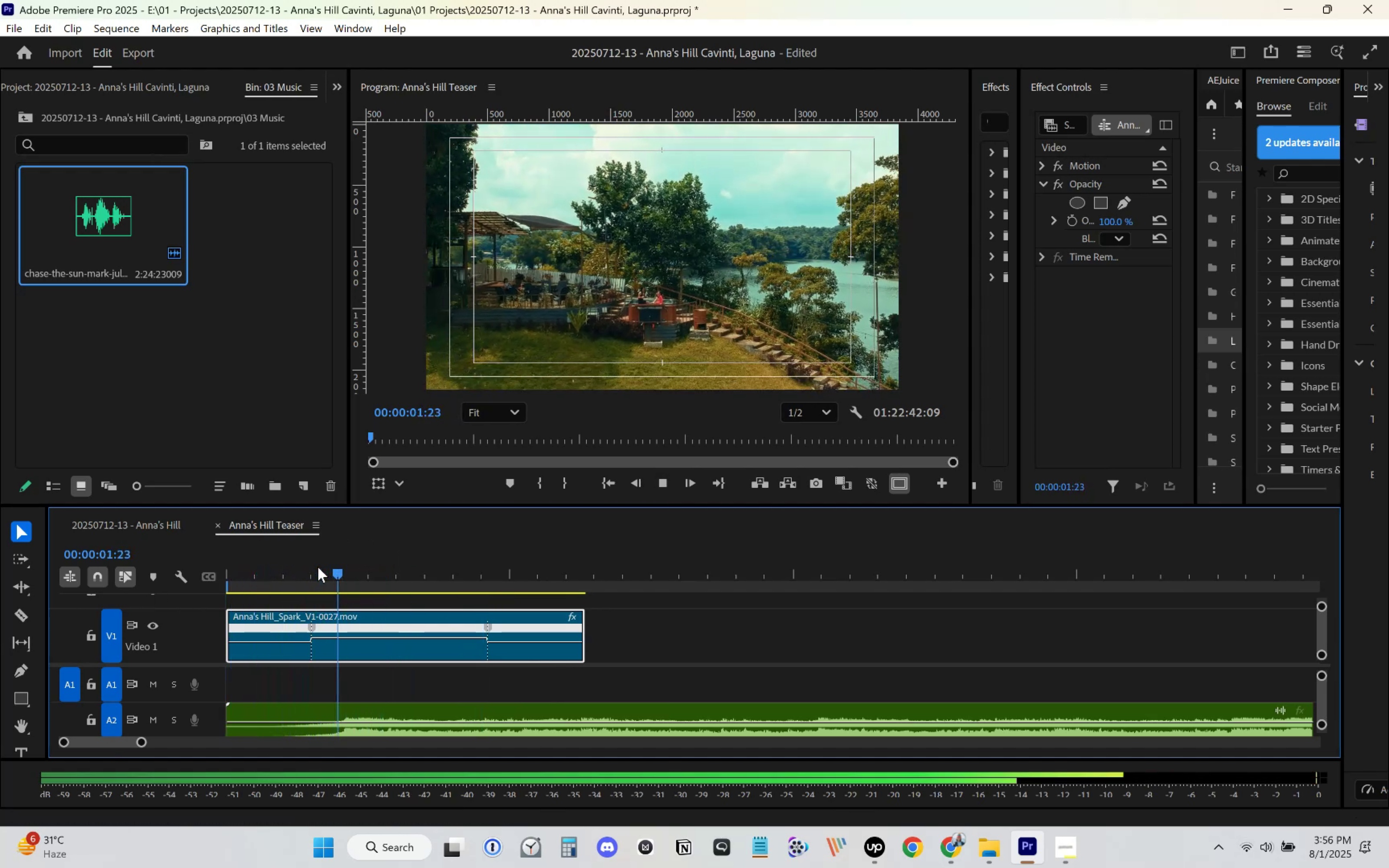 
key(Space)
 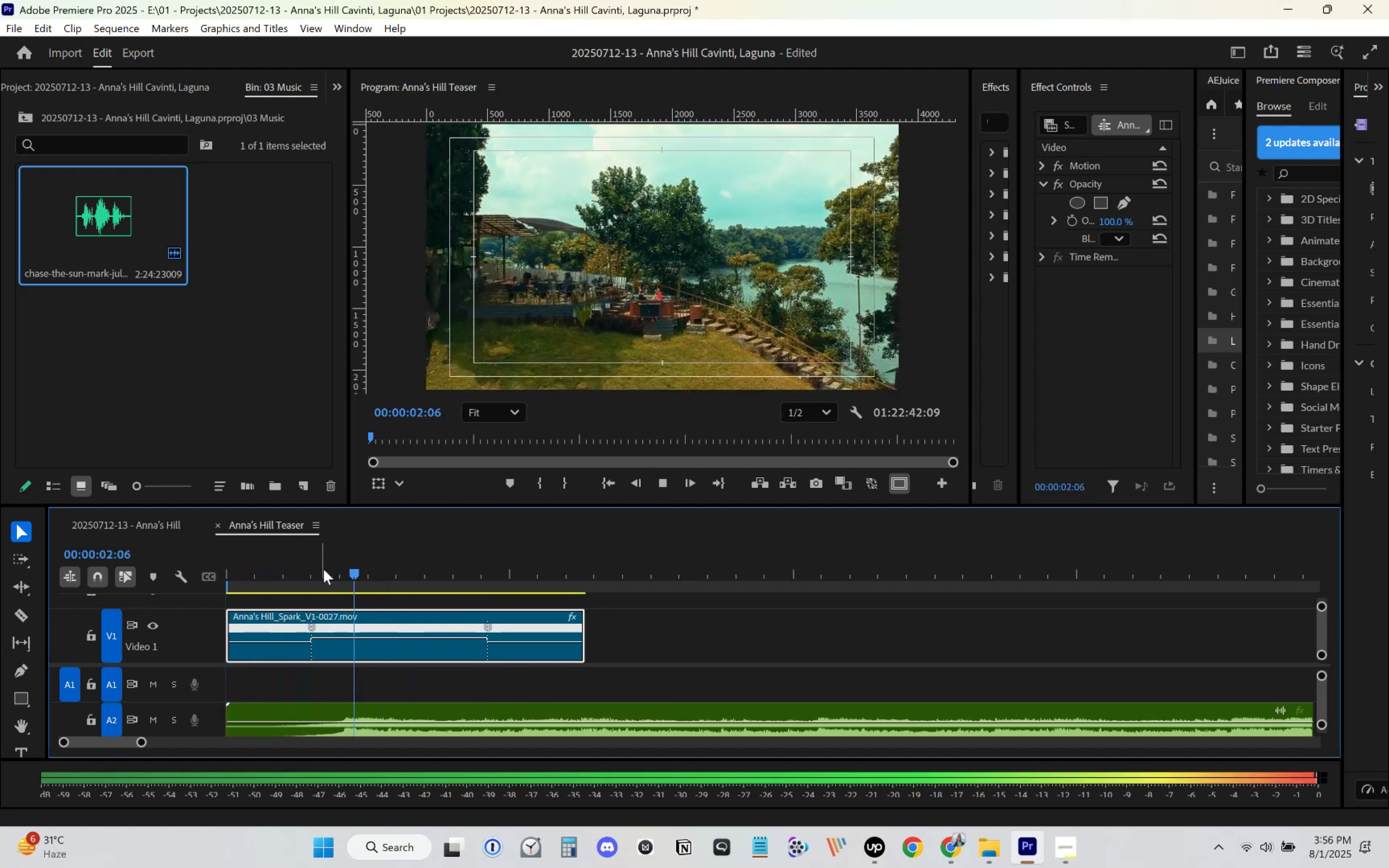 
left_click_drag(start_coordinate=[326, 570], to_coordinate=[336, 582])
 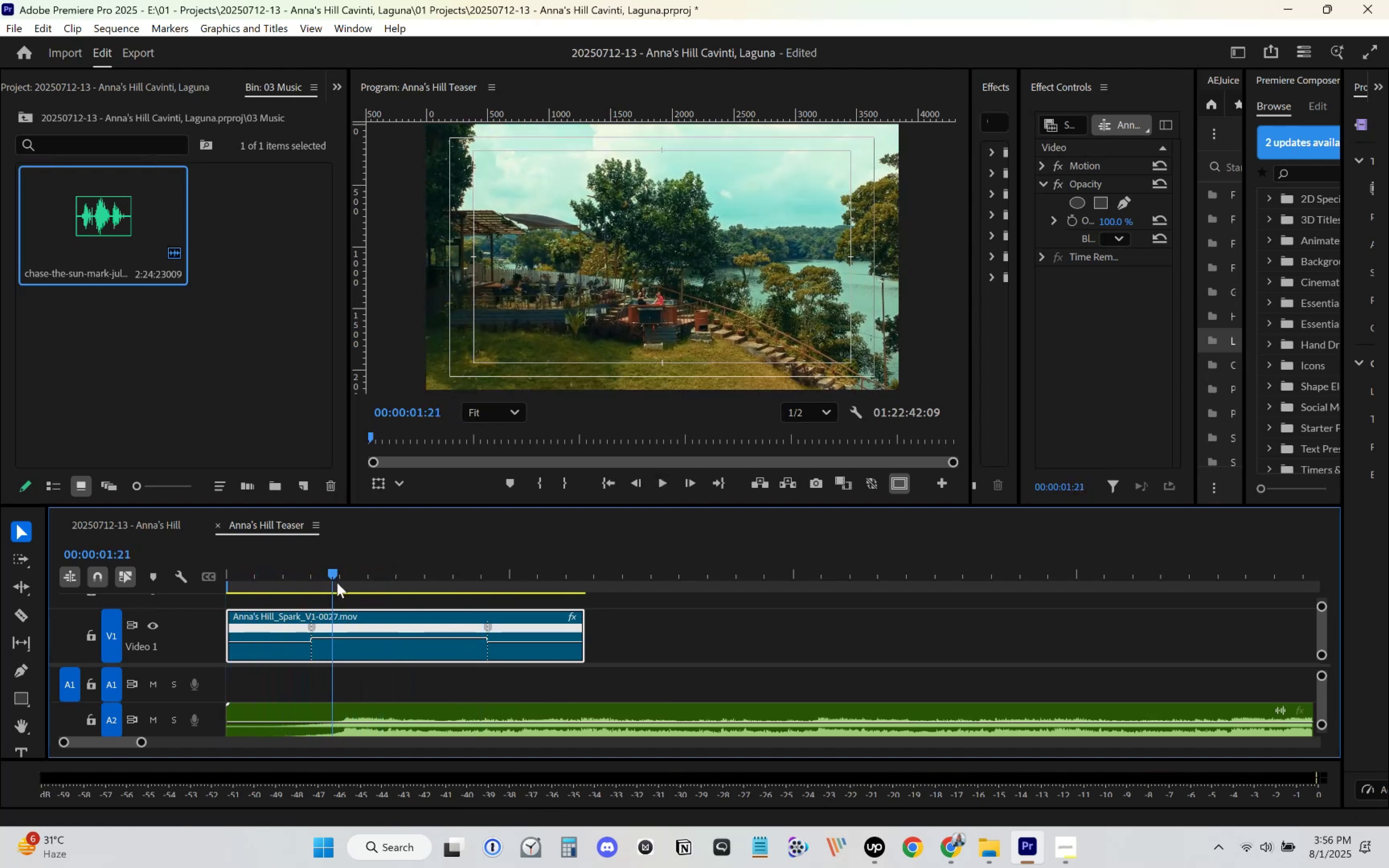 
key(Control+Z)
 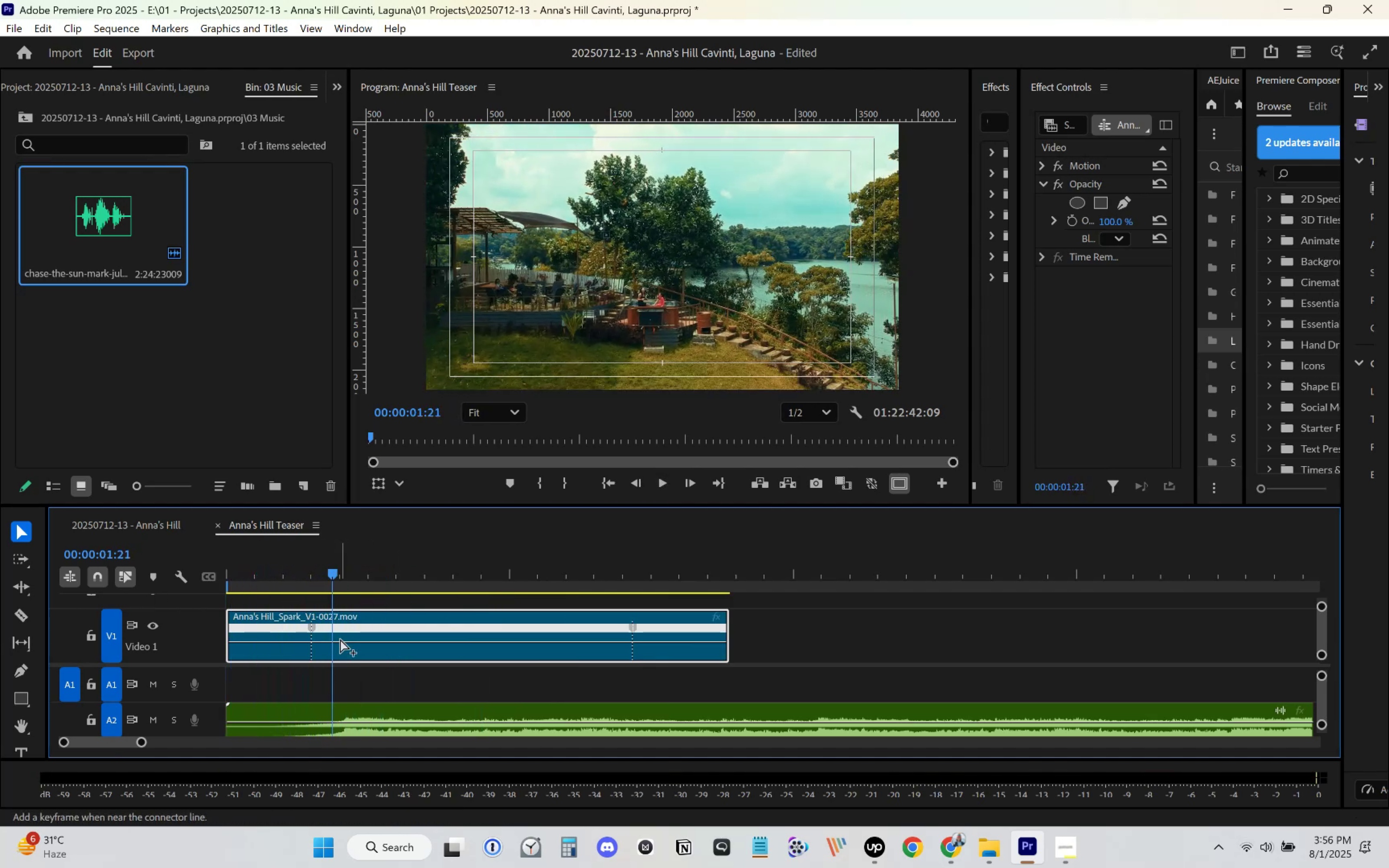 
key(Control+Z)
 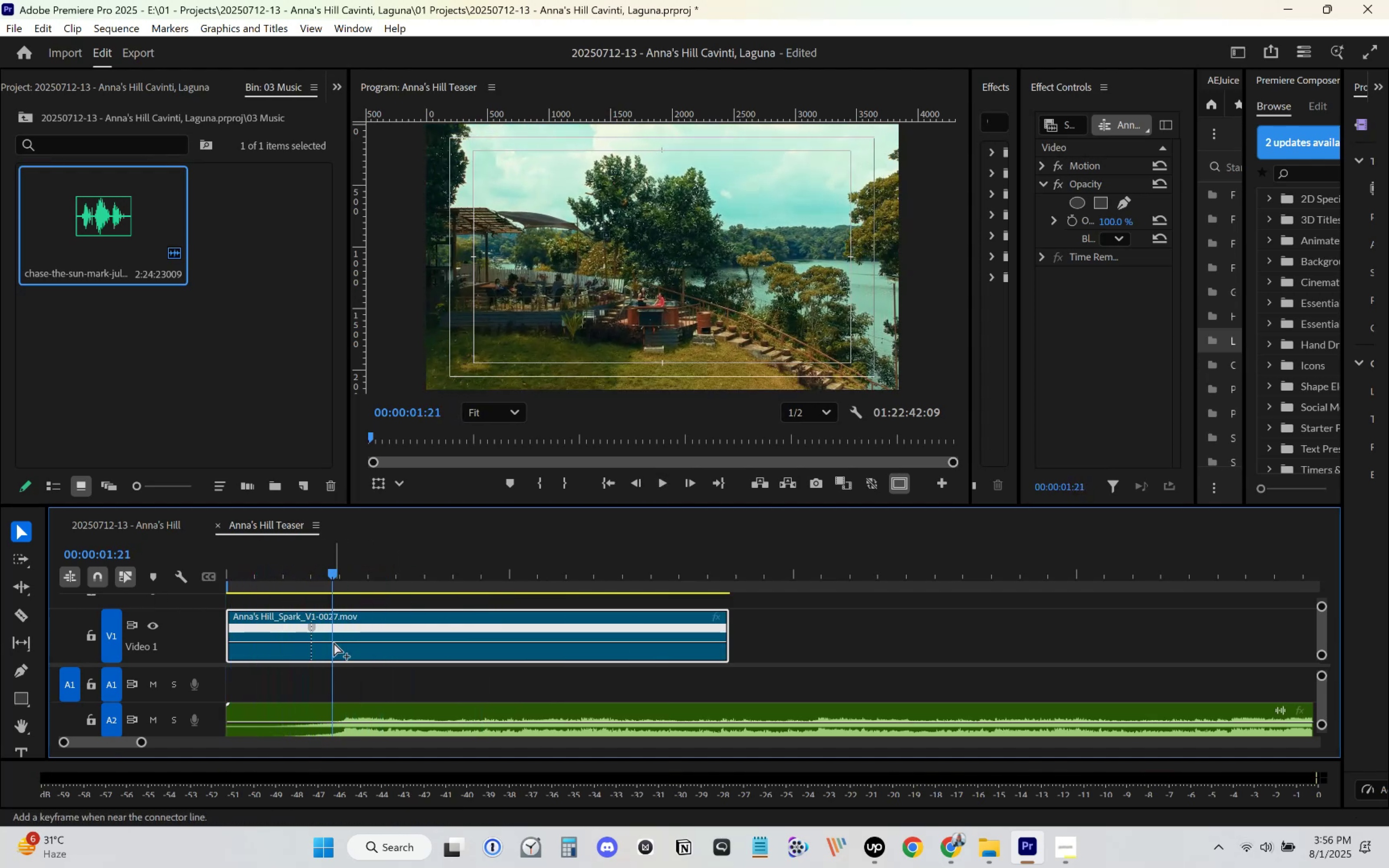 
key(Control+Z)
 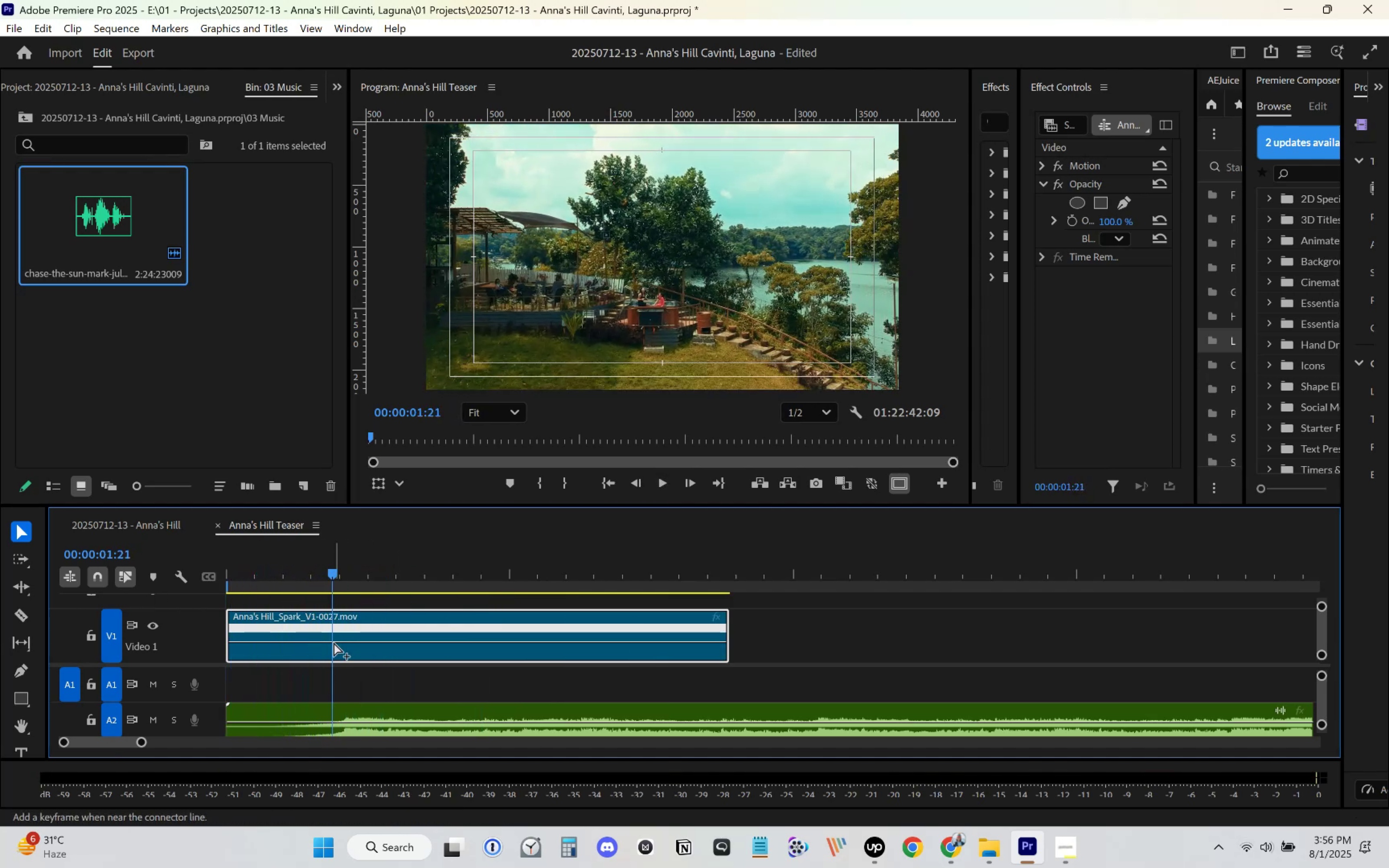 
left_click([333, 642])
 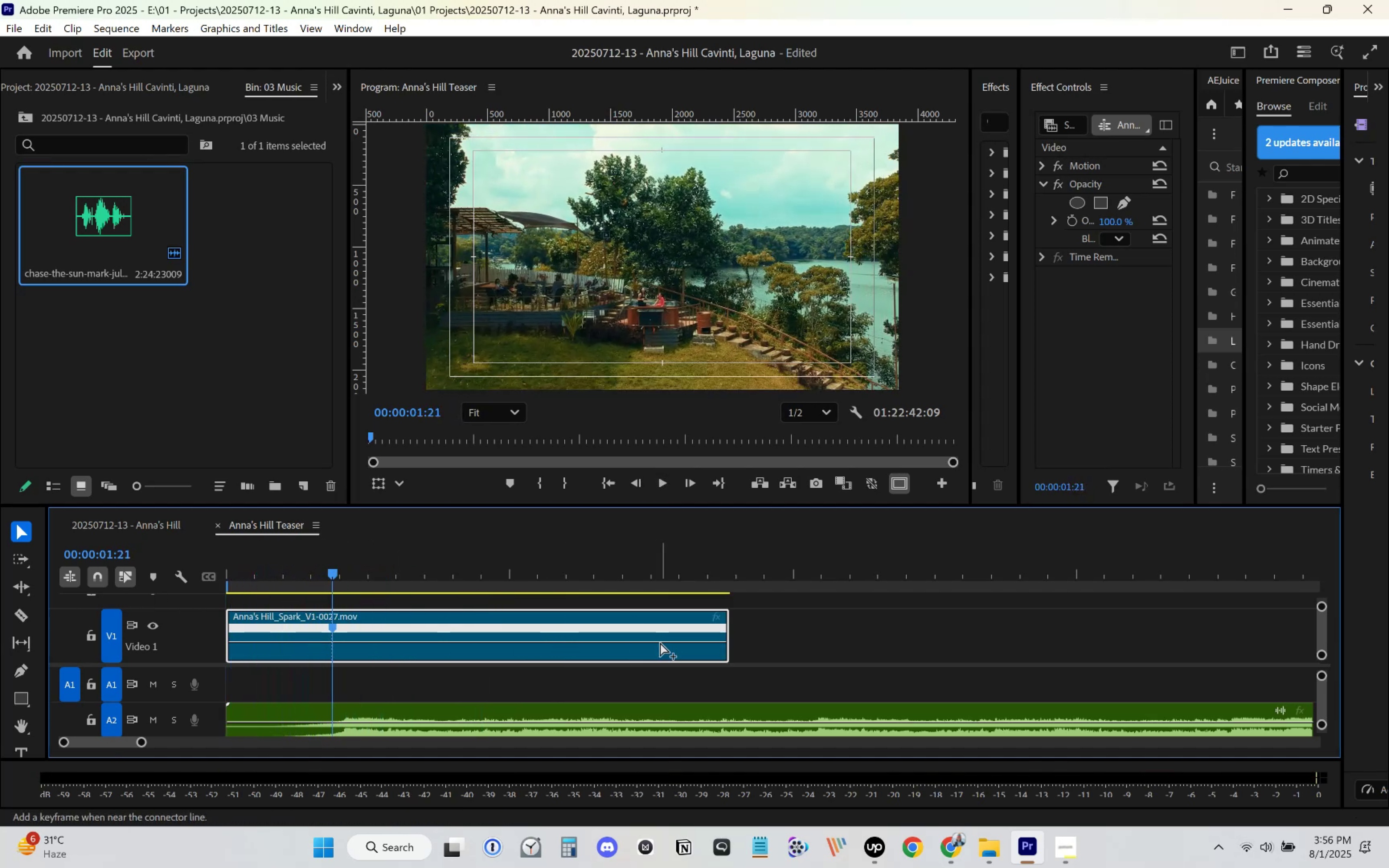 
left_click([653, 642])
 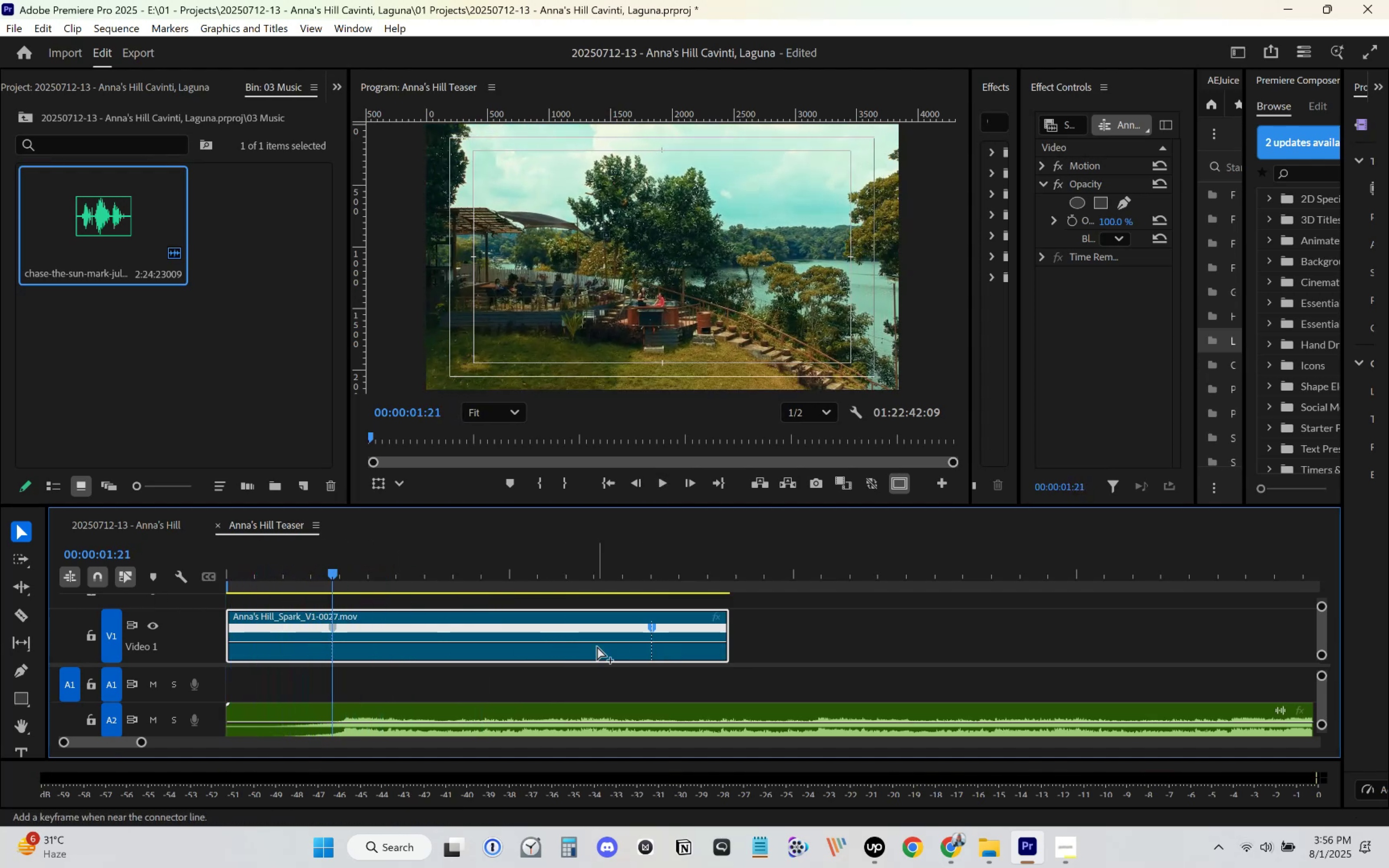 
left_click_drag(start_coordinate=[563, 641], to_coordinate=[541, 590])
 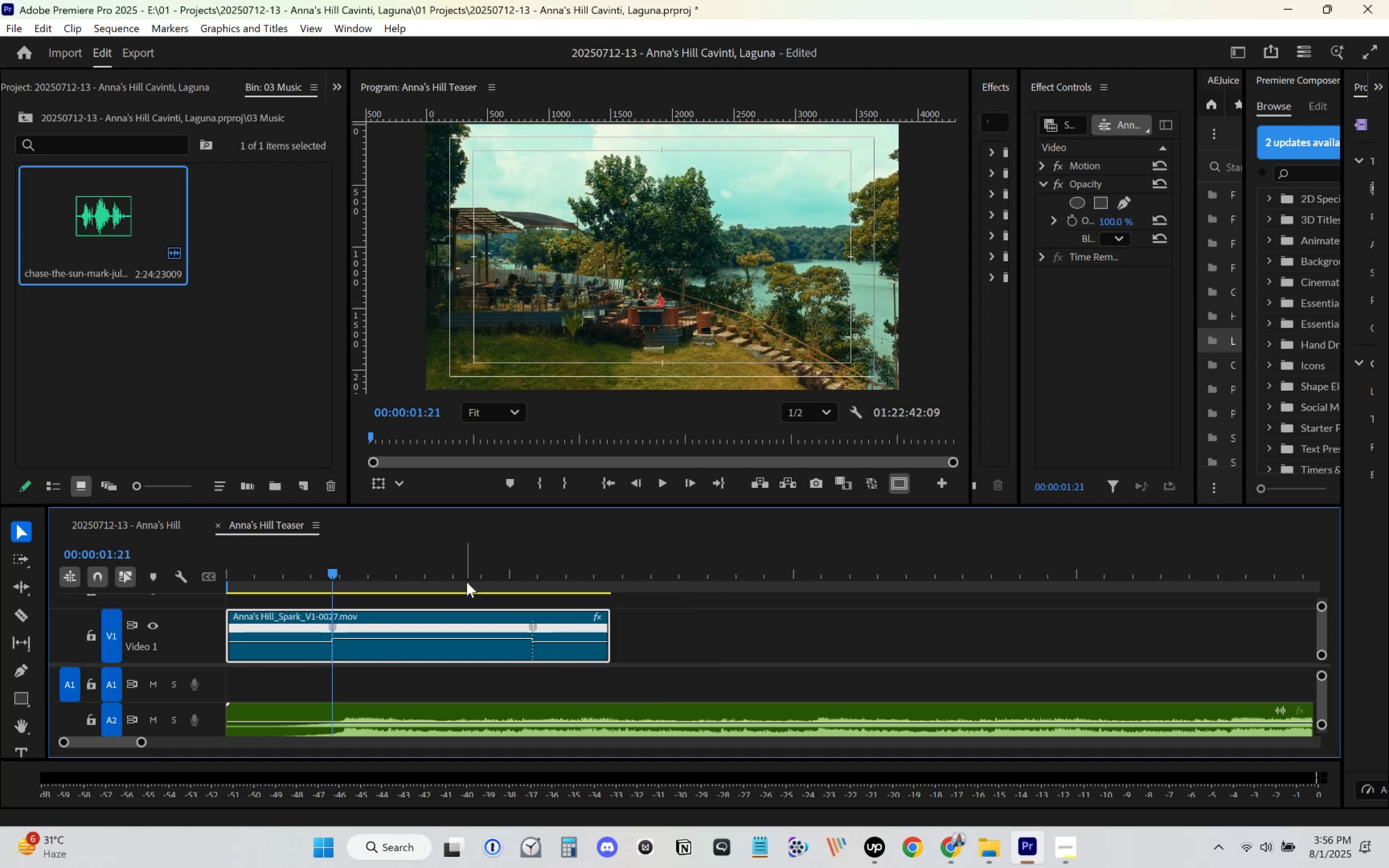 
left_click_drag(start_coordinate=[415, 574], to_coordinate=[183, 582])
 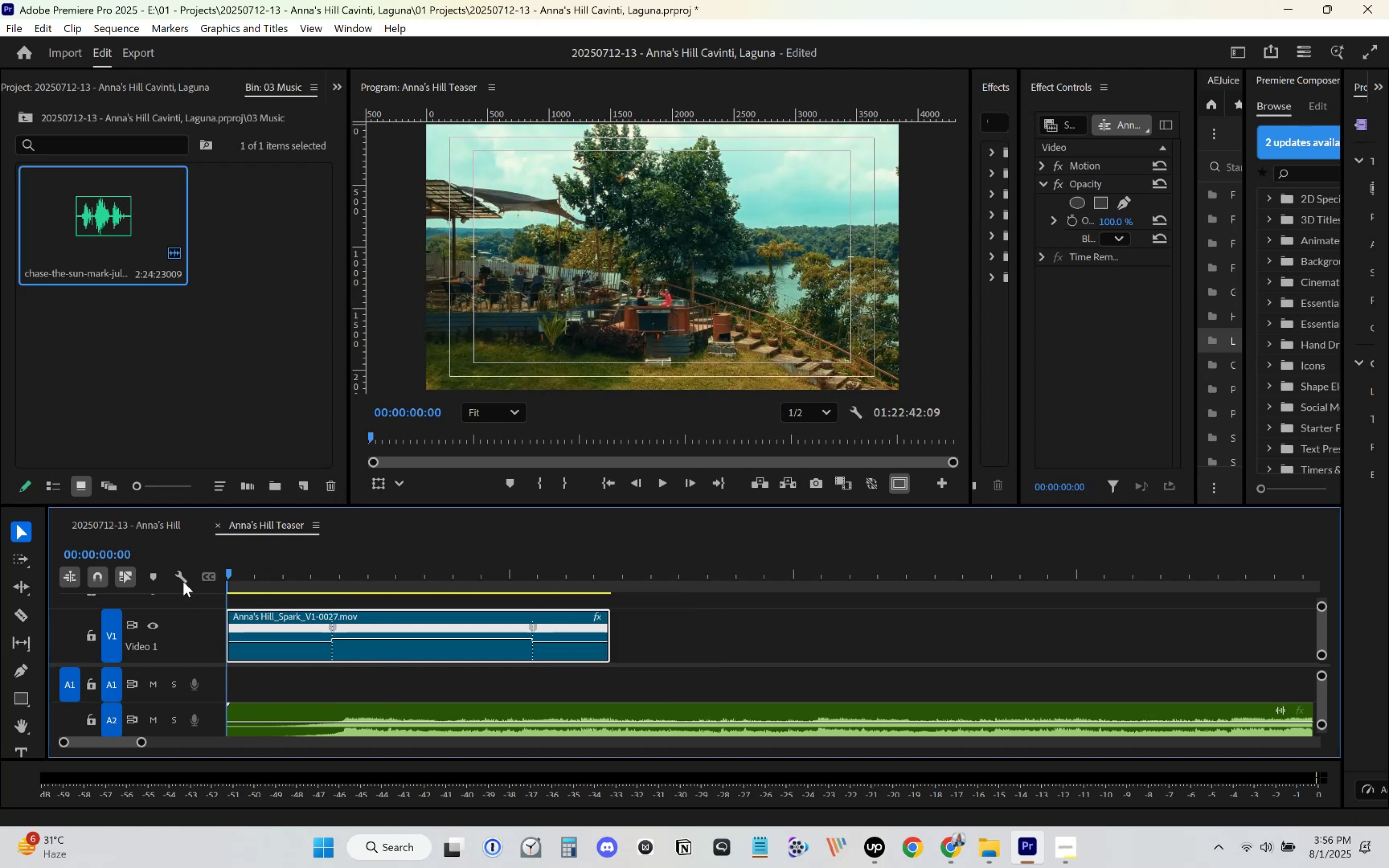 
key(Space)
 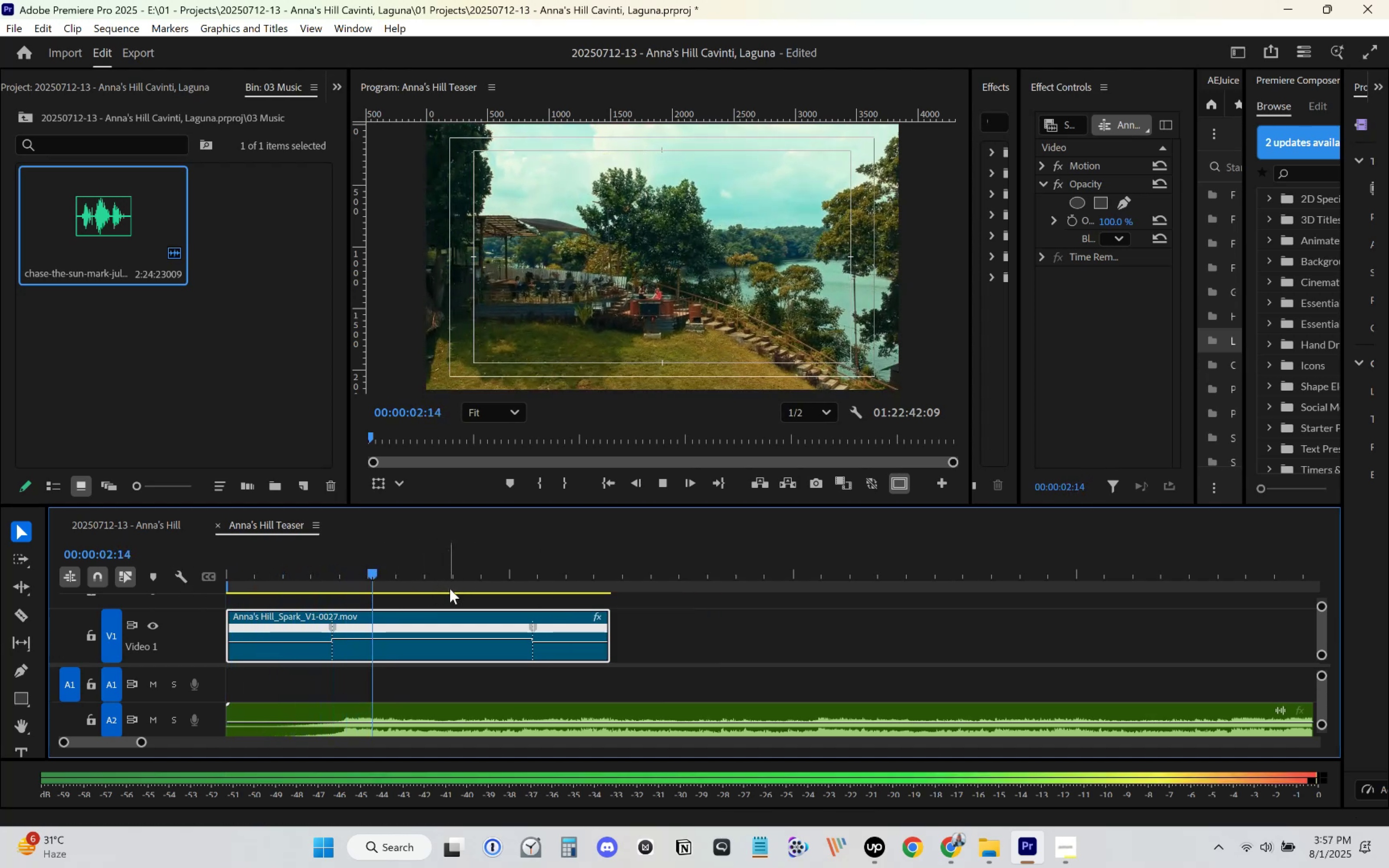 
left_click_drag(start_coordinate=[463, 635], to_coordinate=[459, 615])
 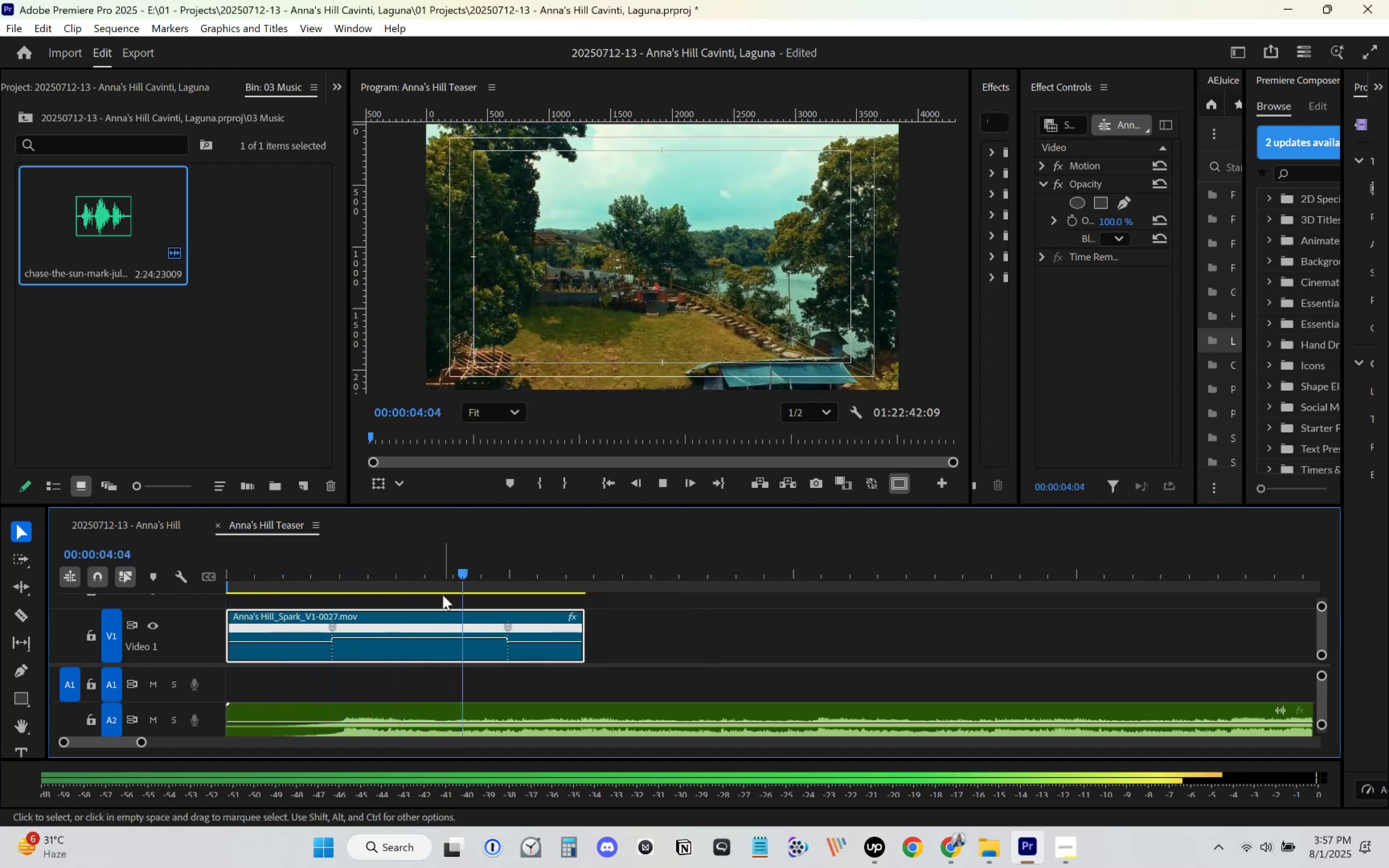 
left_click_drag(start_coordinate=[434, 576], to_coordinate=[193, 588])
 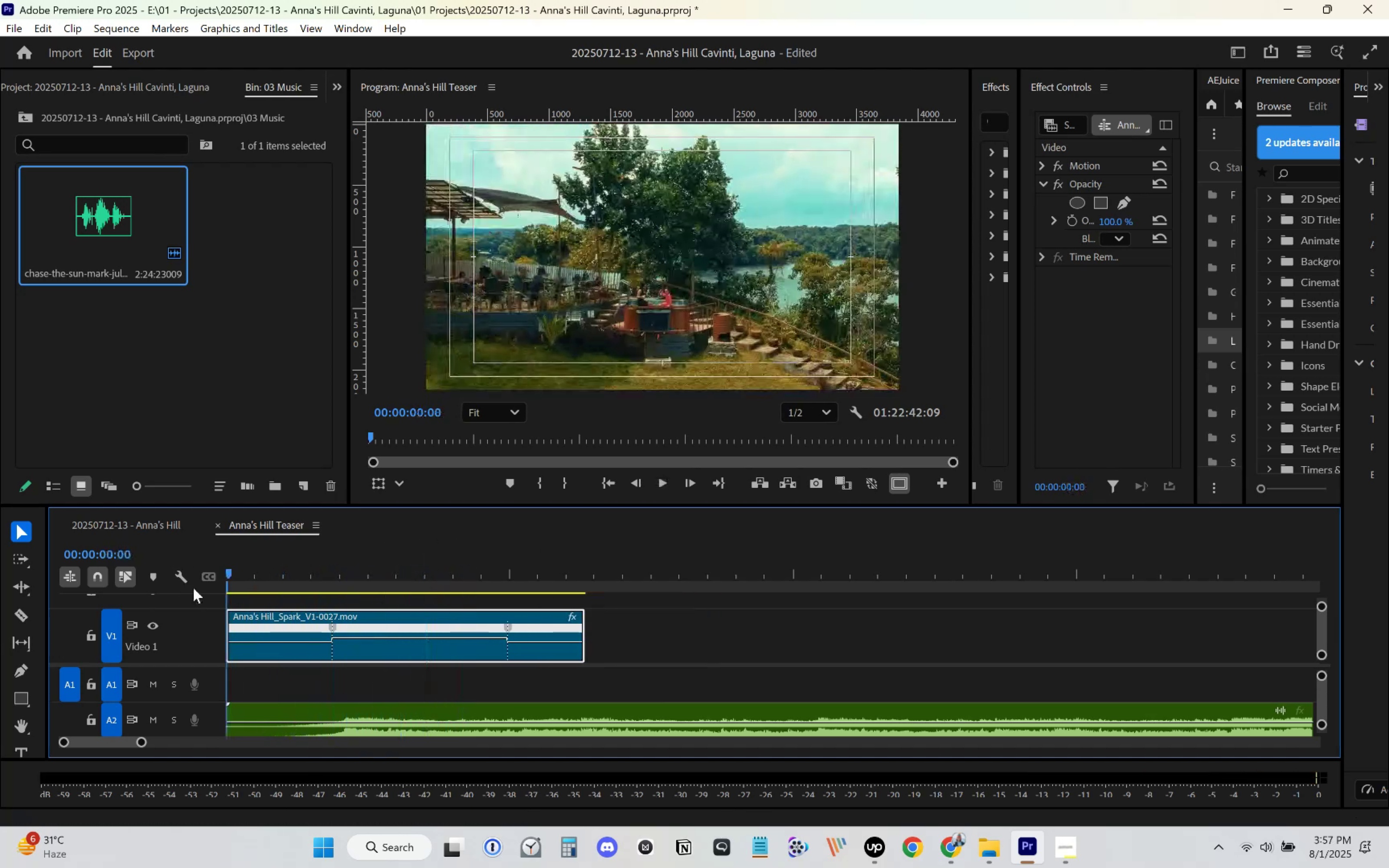 
key(Space)
 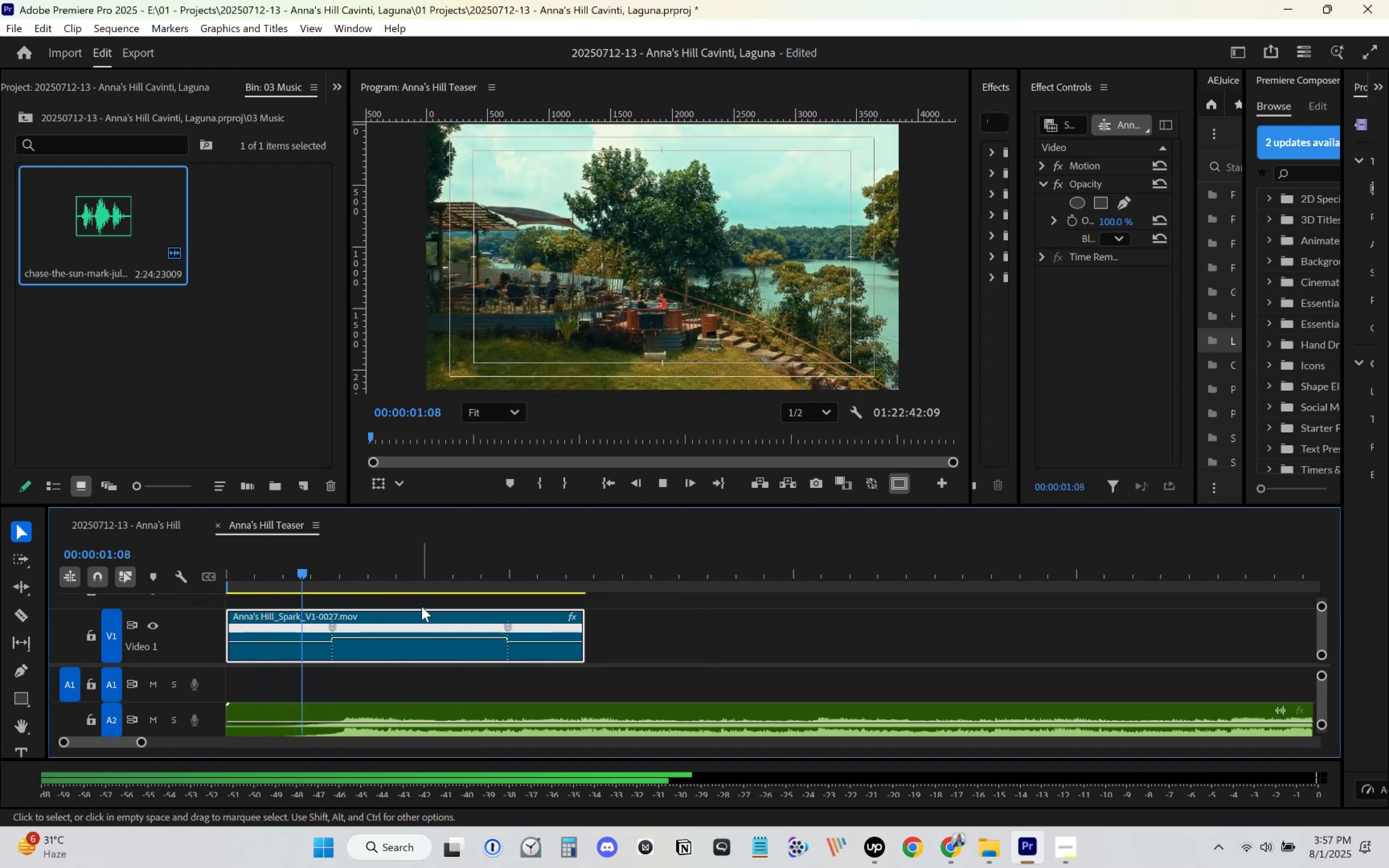 
mouse_move([501, 615])
 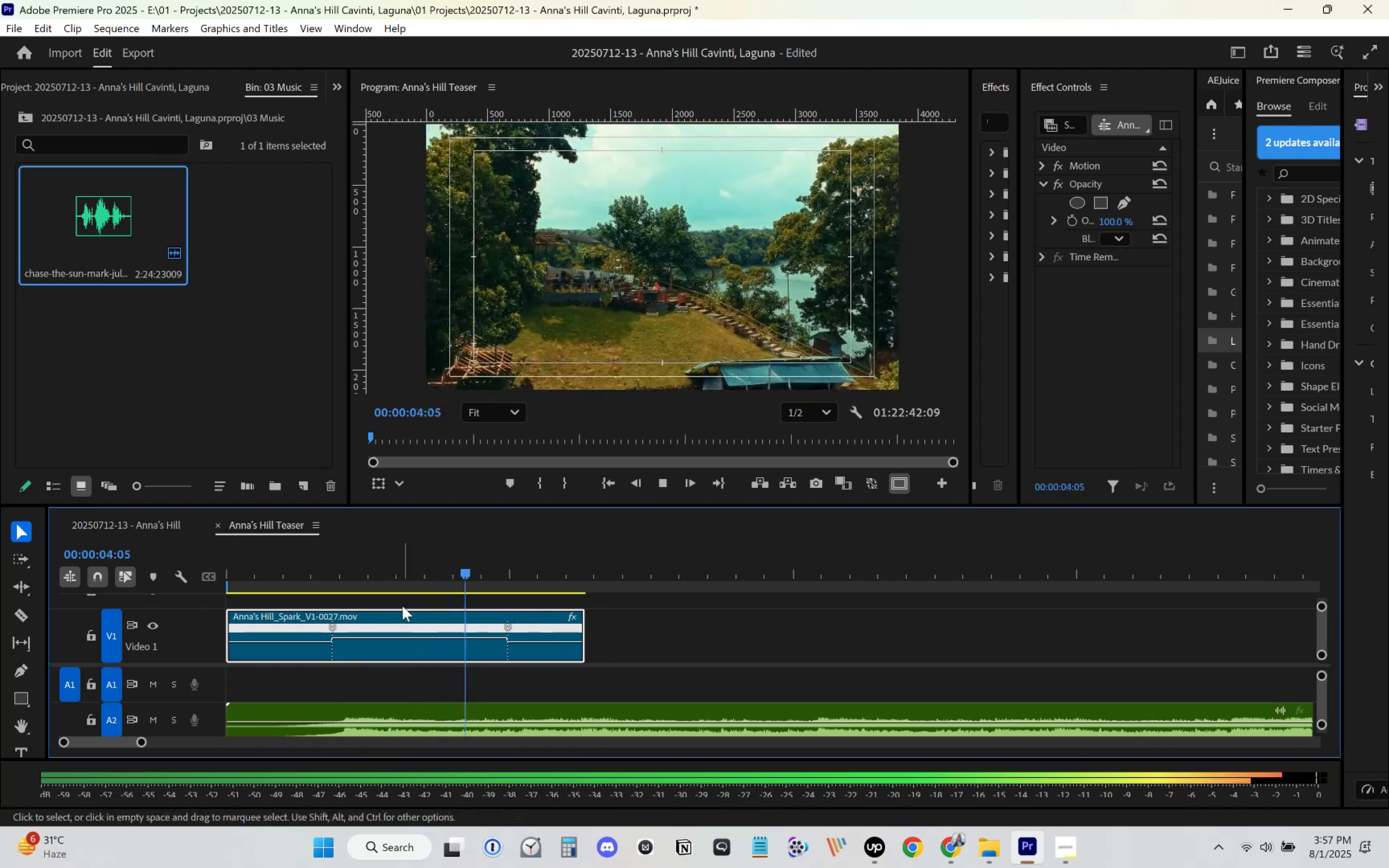 
left_click_drag(start_coordinate=[409, 579], to_coordinate=[143, 575])
 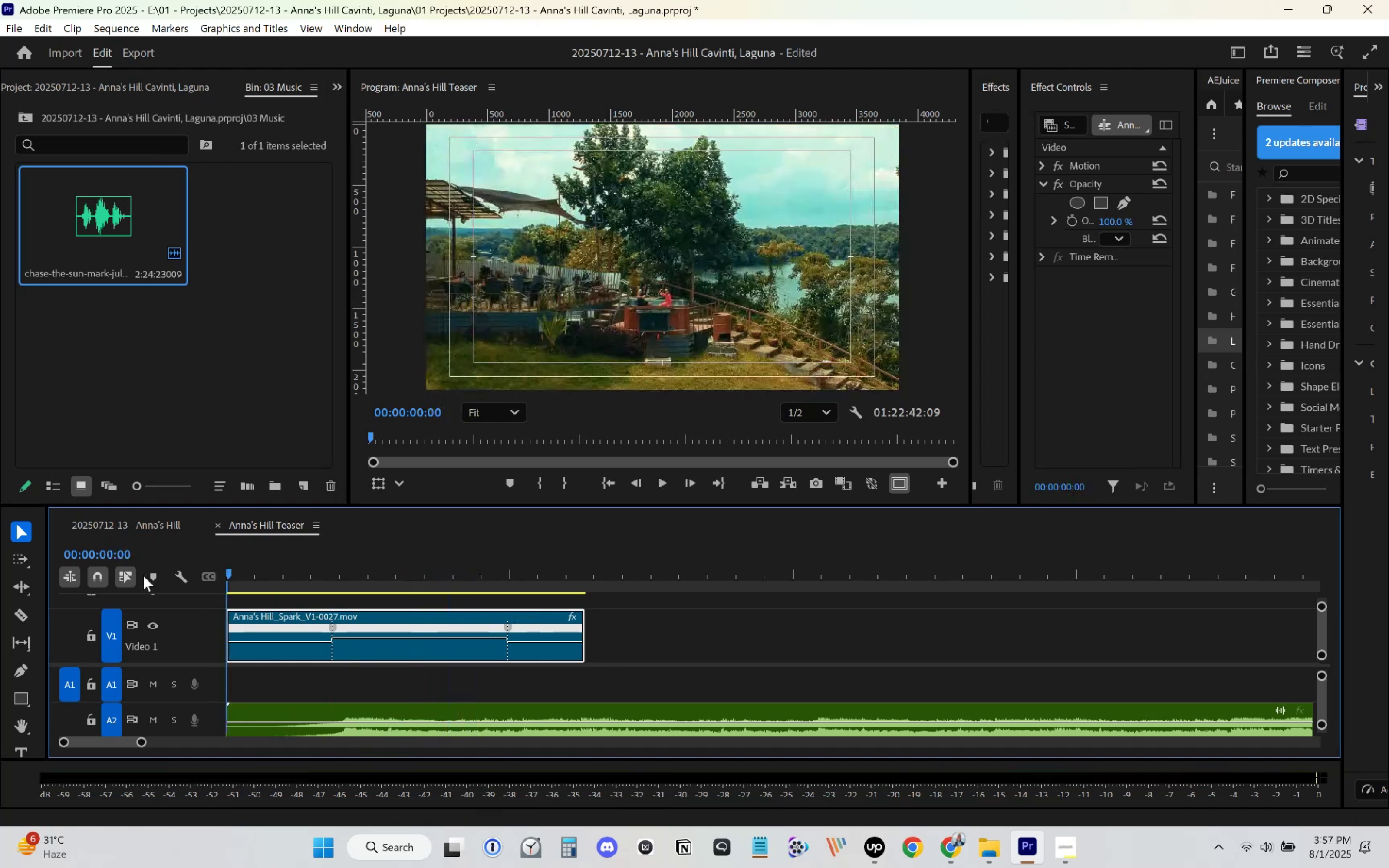 
key(Space)
 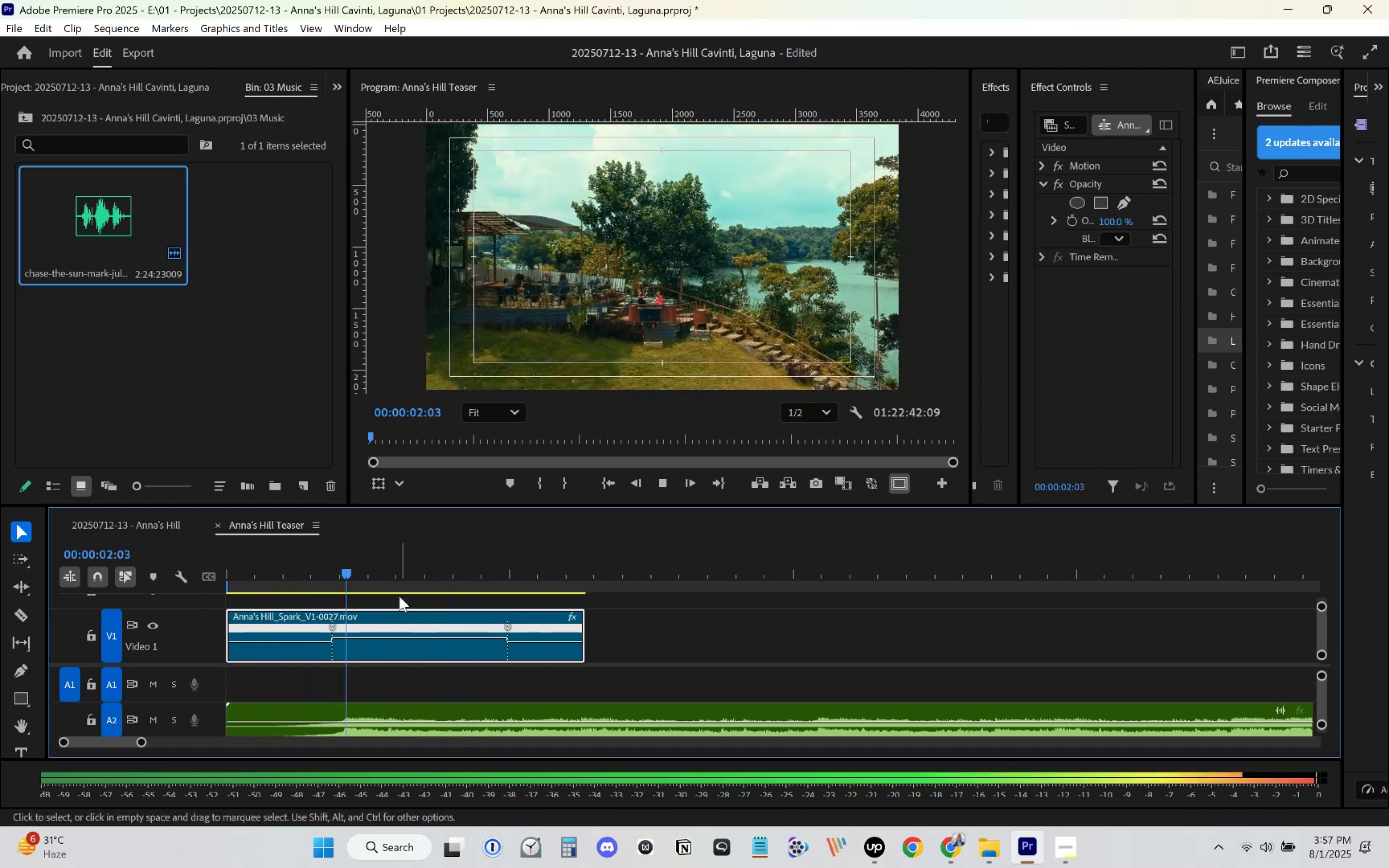 
key(Space)
 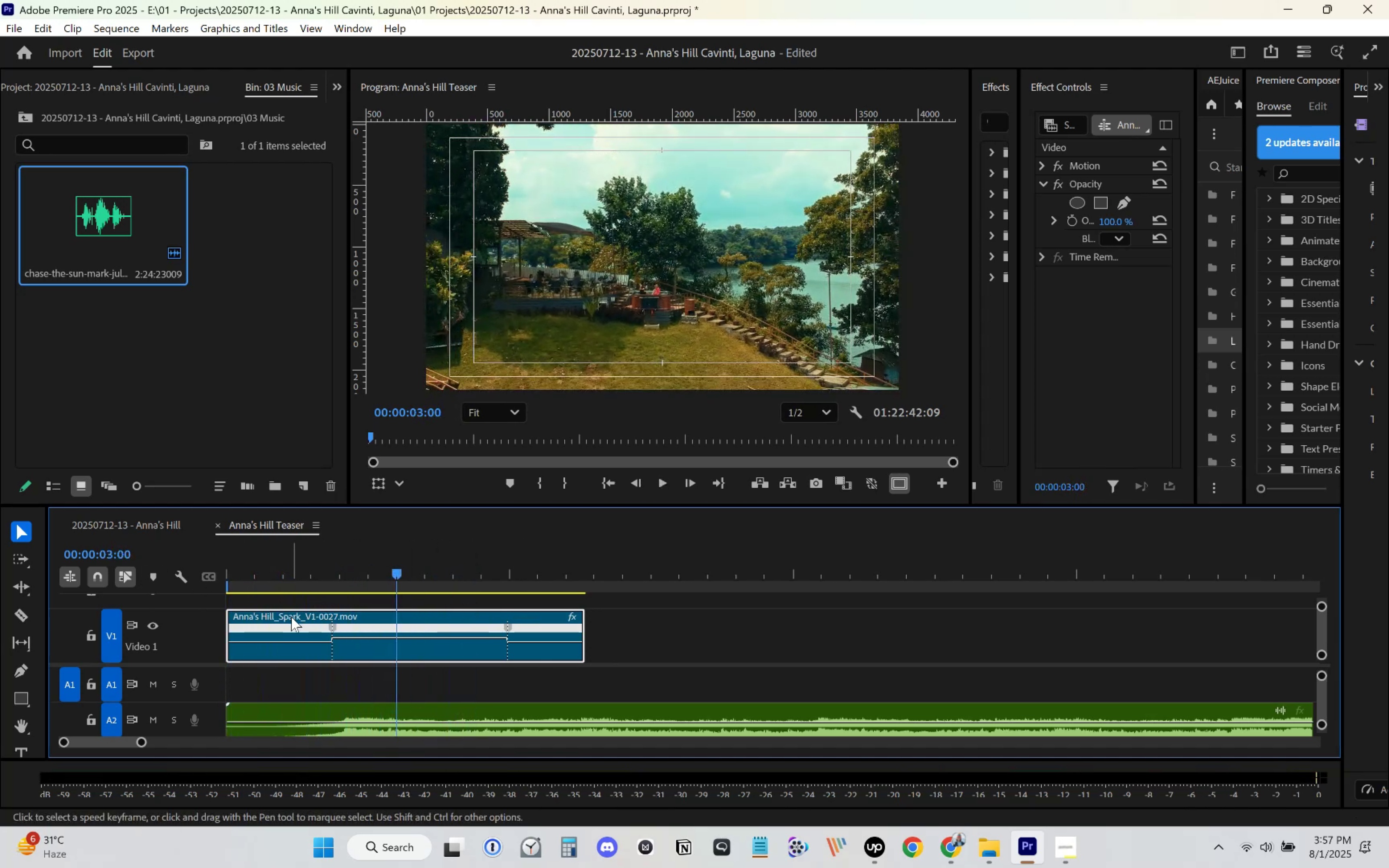 
left_click_drag(start_coordinate=[319, 578], to_coordinate=[306, 592])
 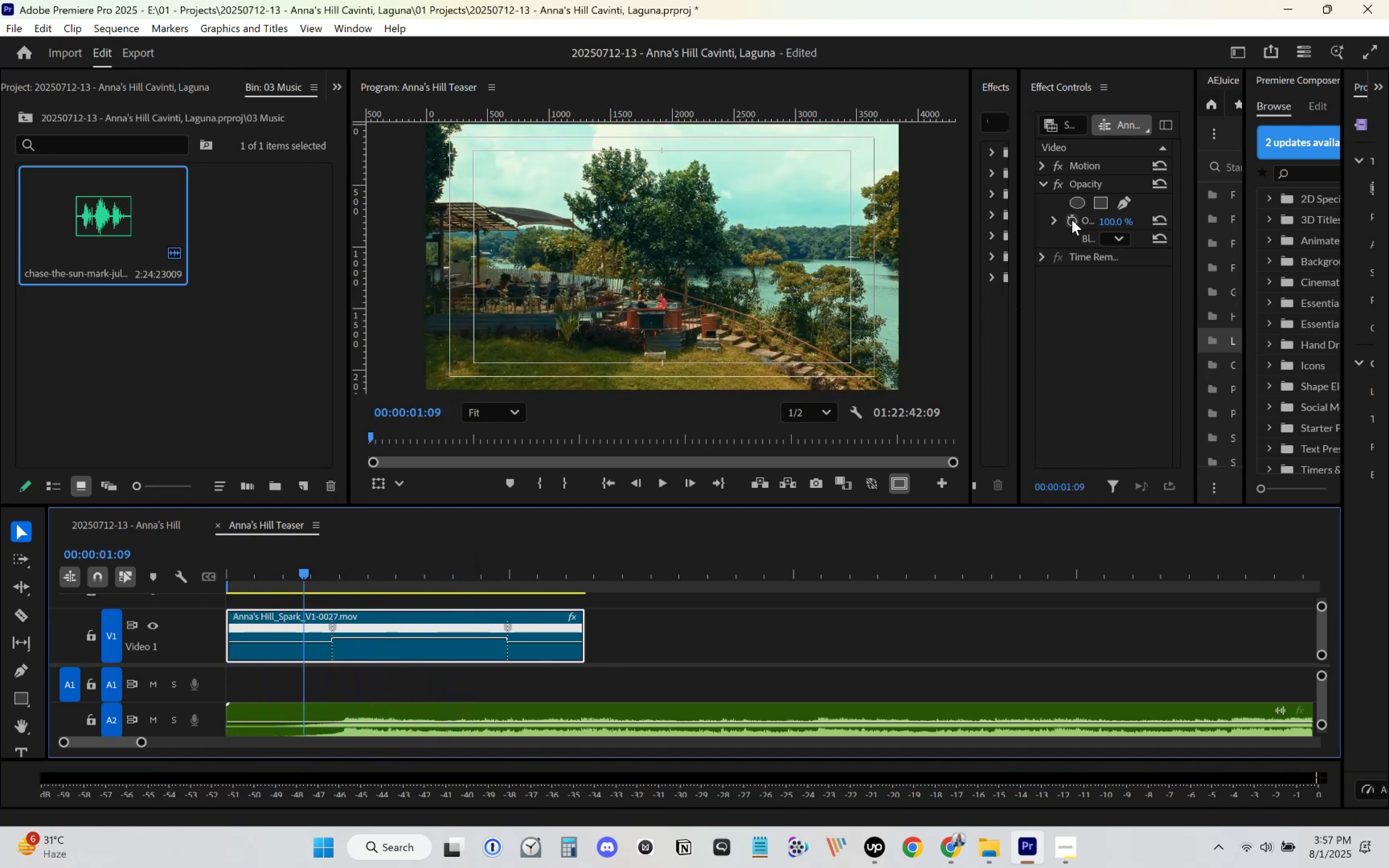 
left_click([1072, 220])
 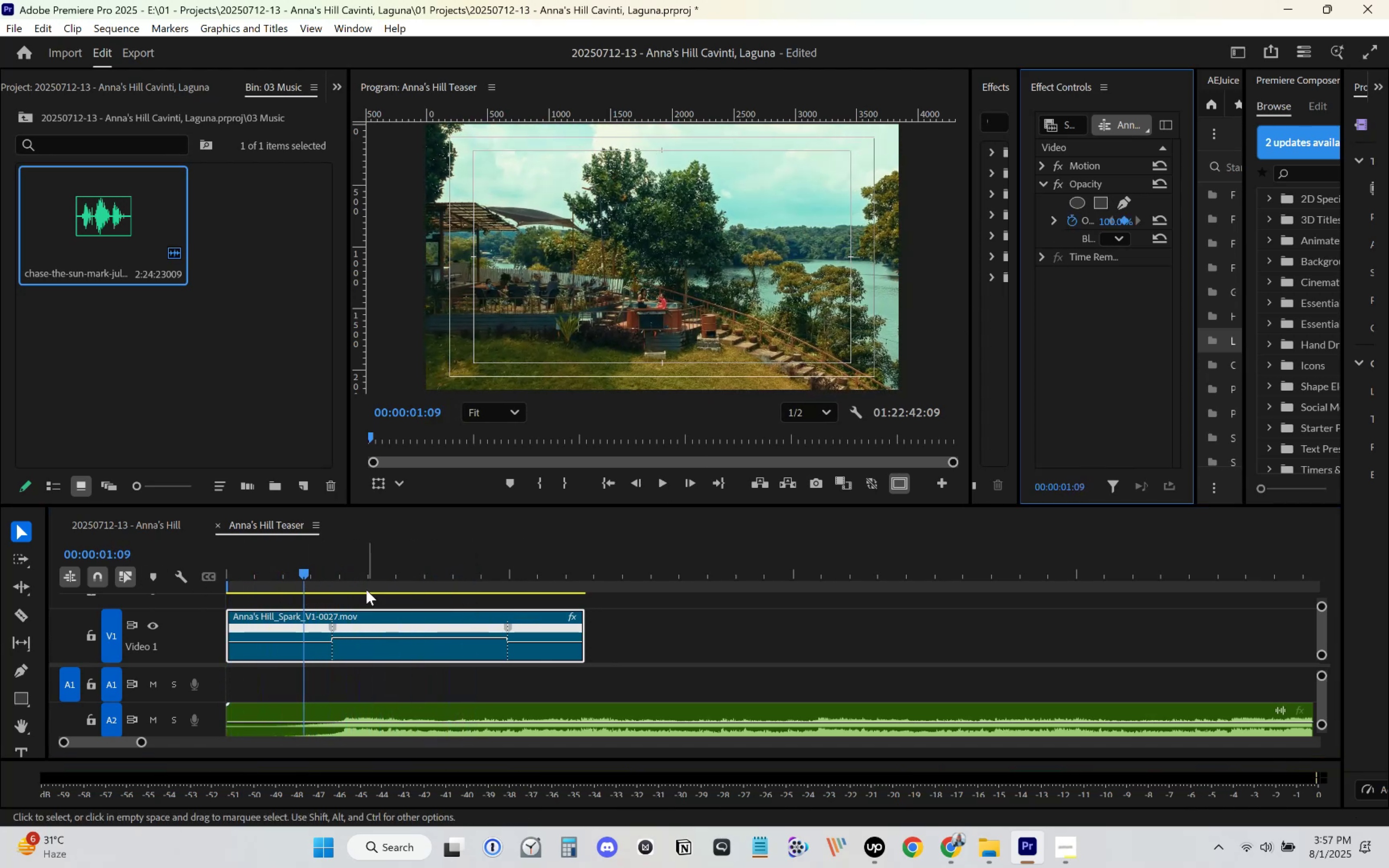 
left_click_drag(start_coordinate=[305, 574], to_coordinate=[127, 579])
 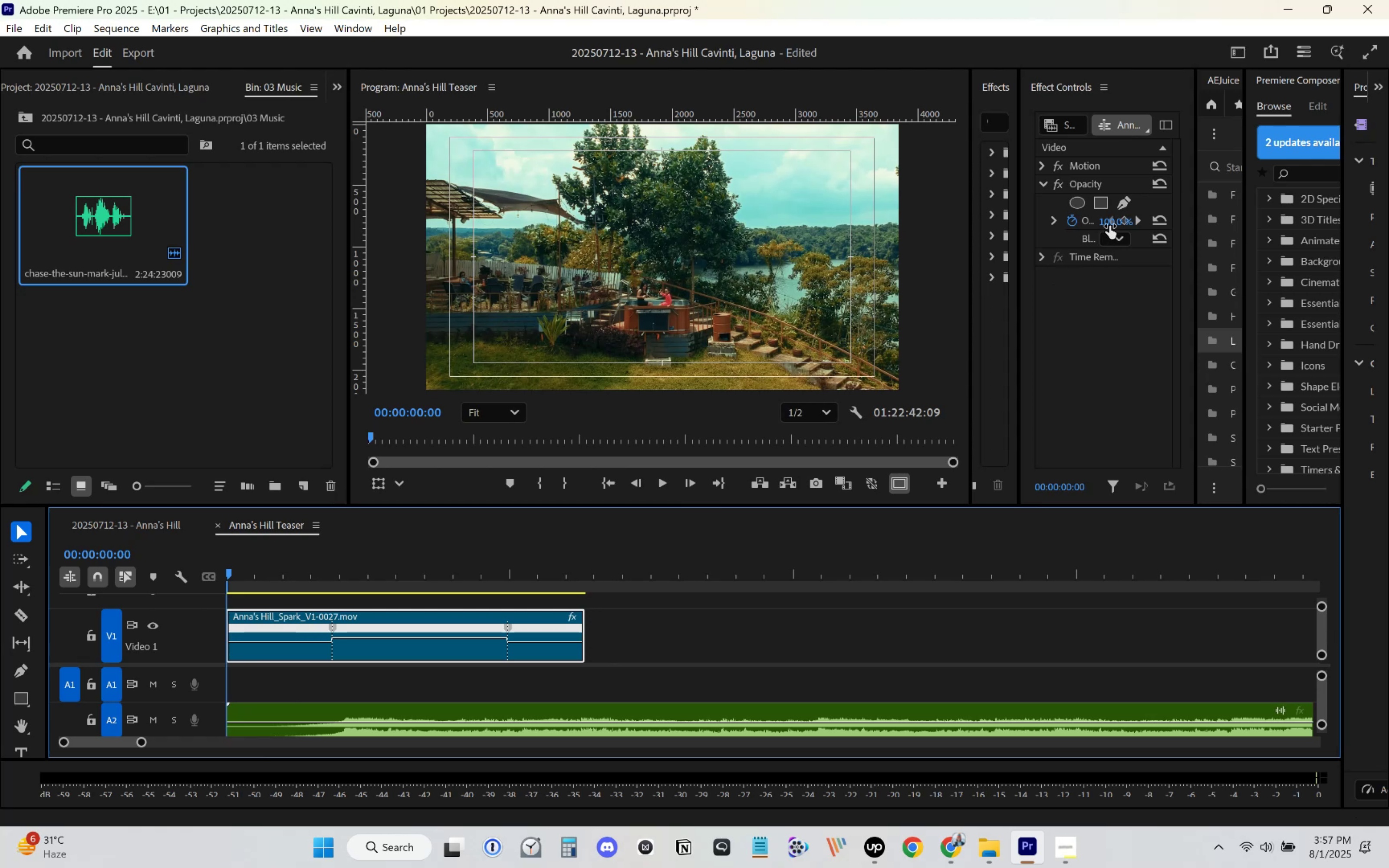 
left_click([1107, 224])
 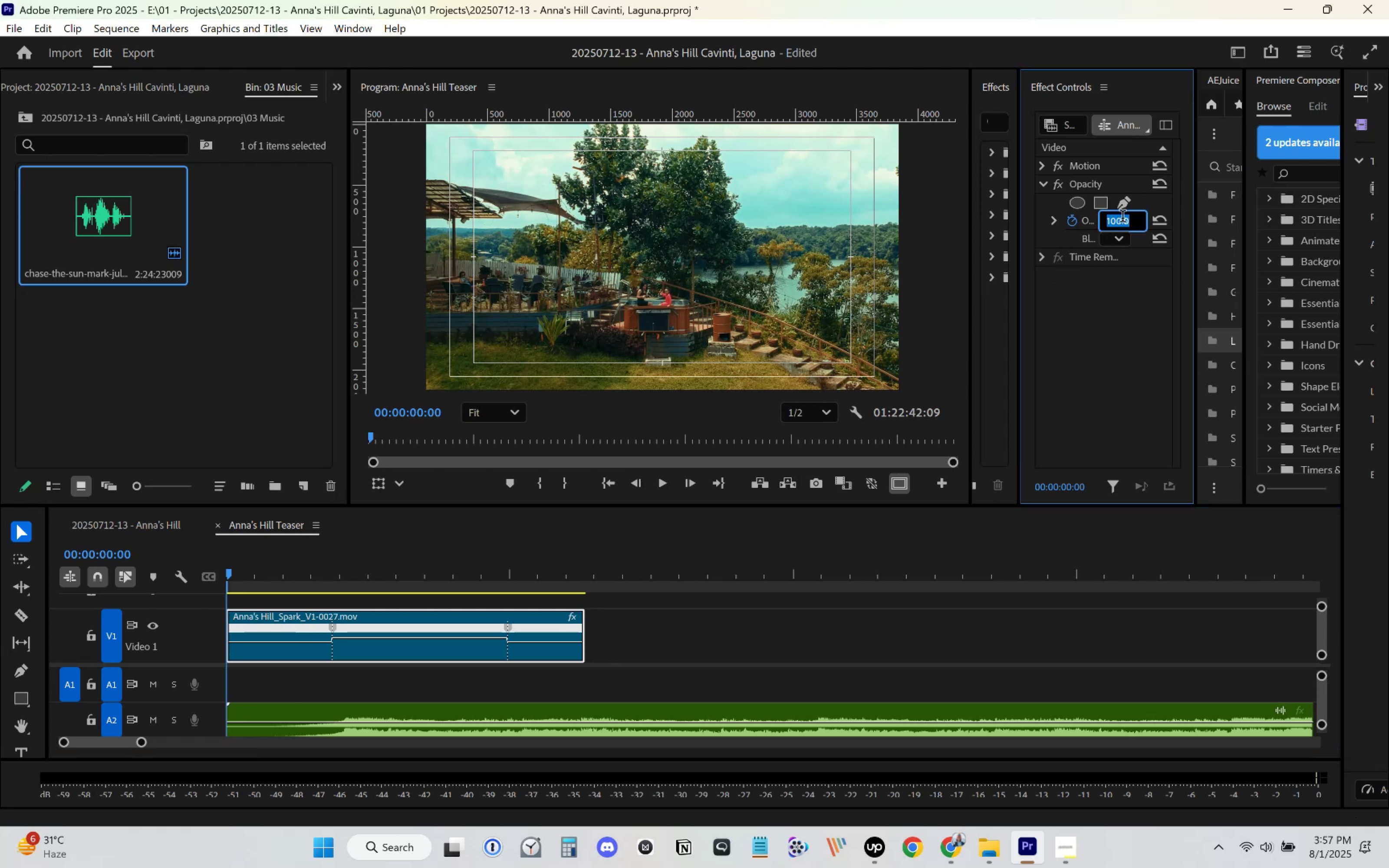 
key(Numpad0)
 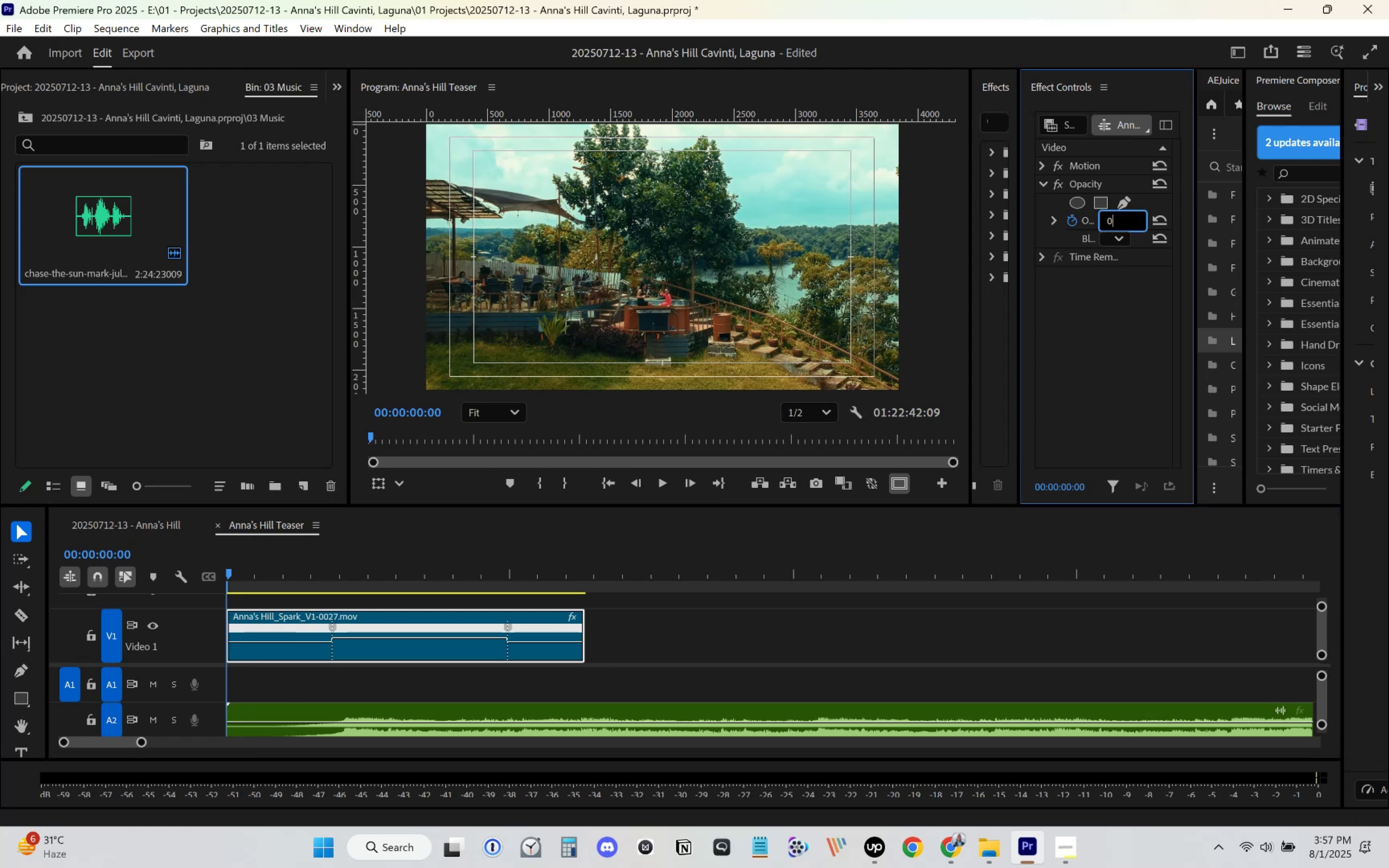 
key(Enter)
 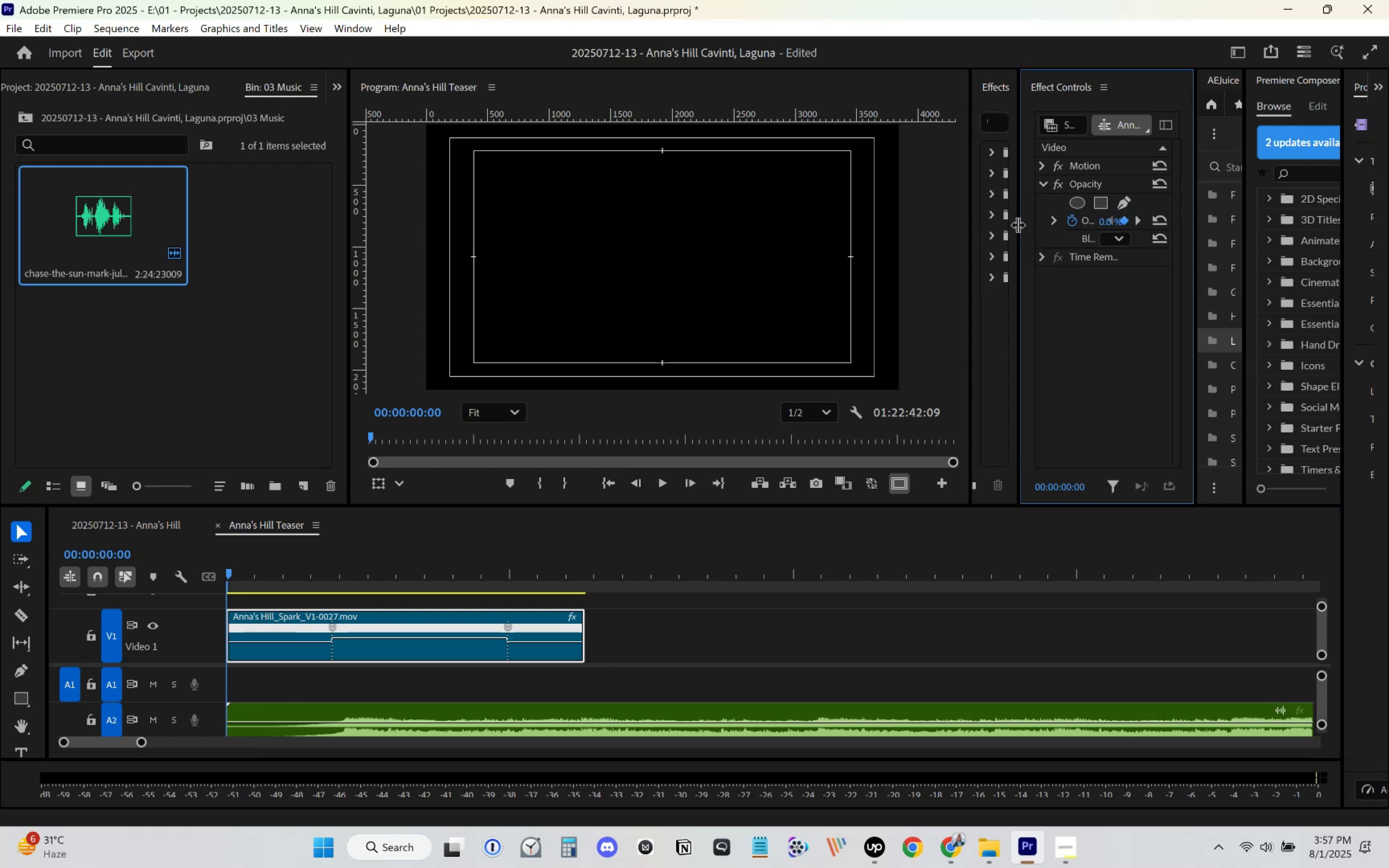 
left_click_drag(start_coordinate=[1017, 226], to_coordinate=[898, 250])
 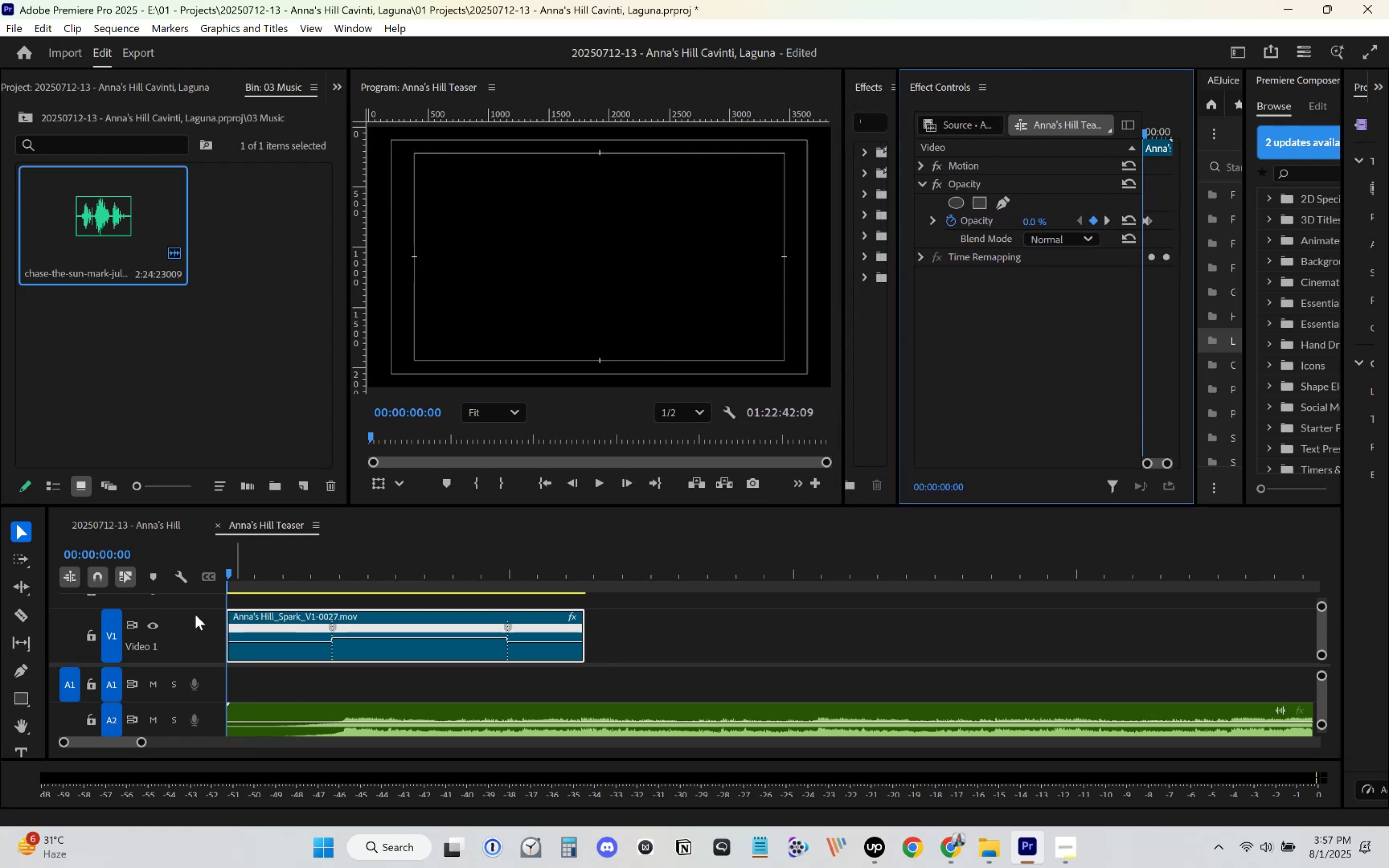 
key(Space)
 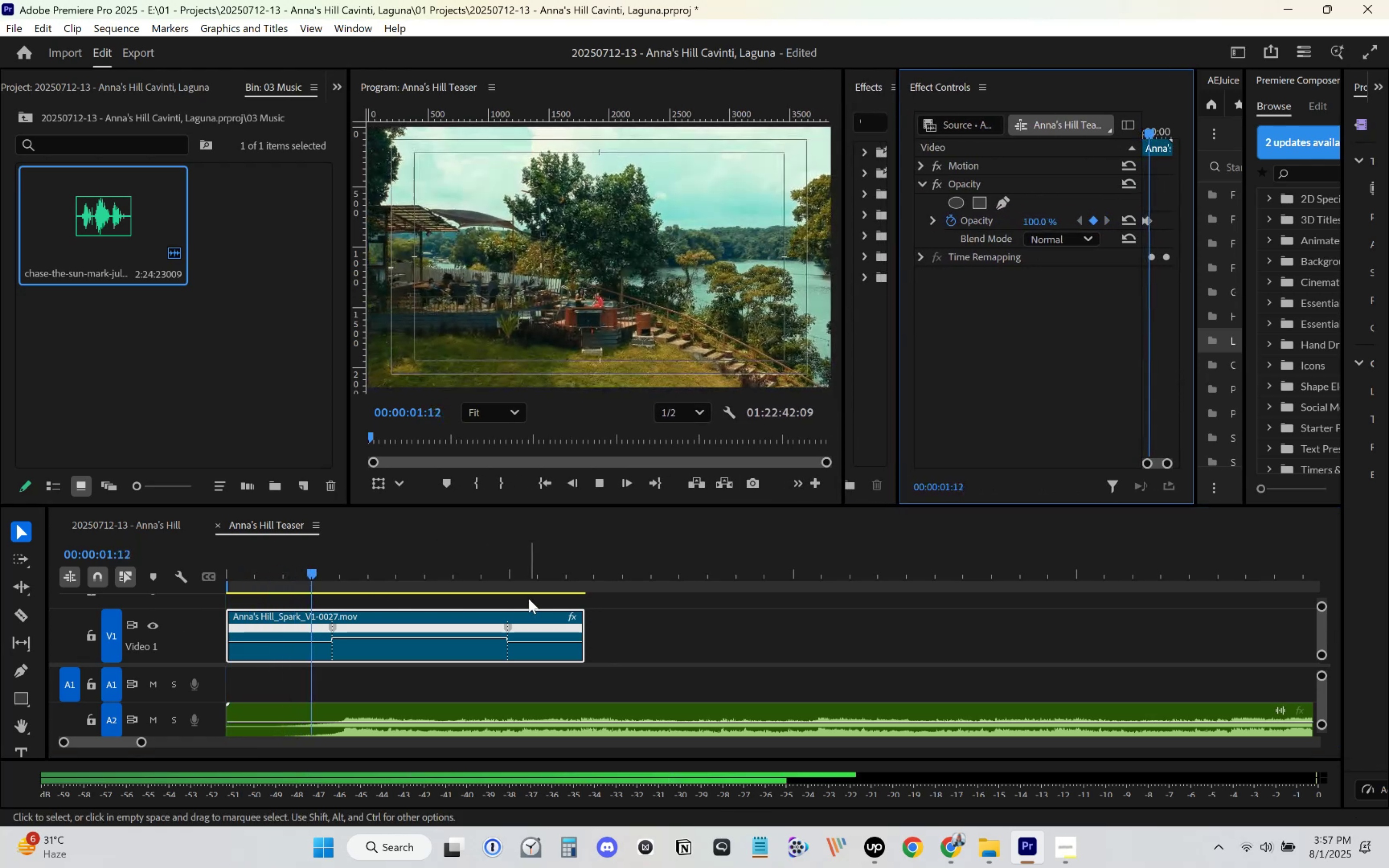 
key(Space)
 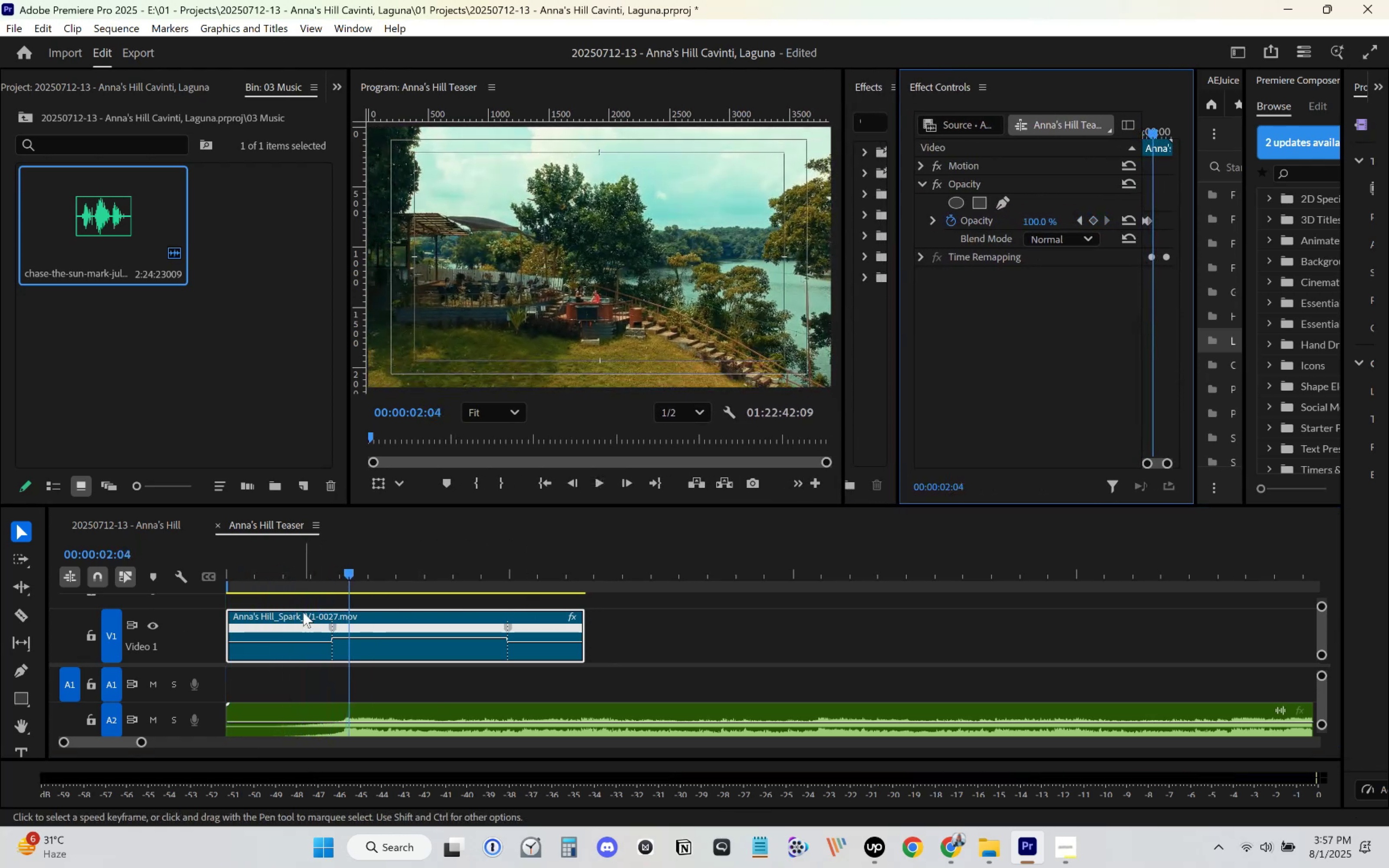 
left_click_drag(start_coordinate=[334, 579], to_coordinate=[175, 585])
 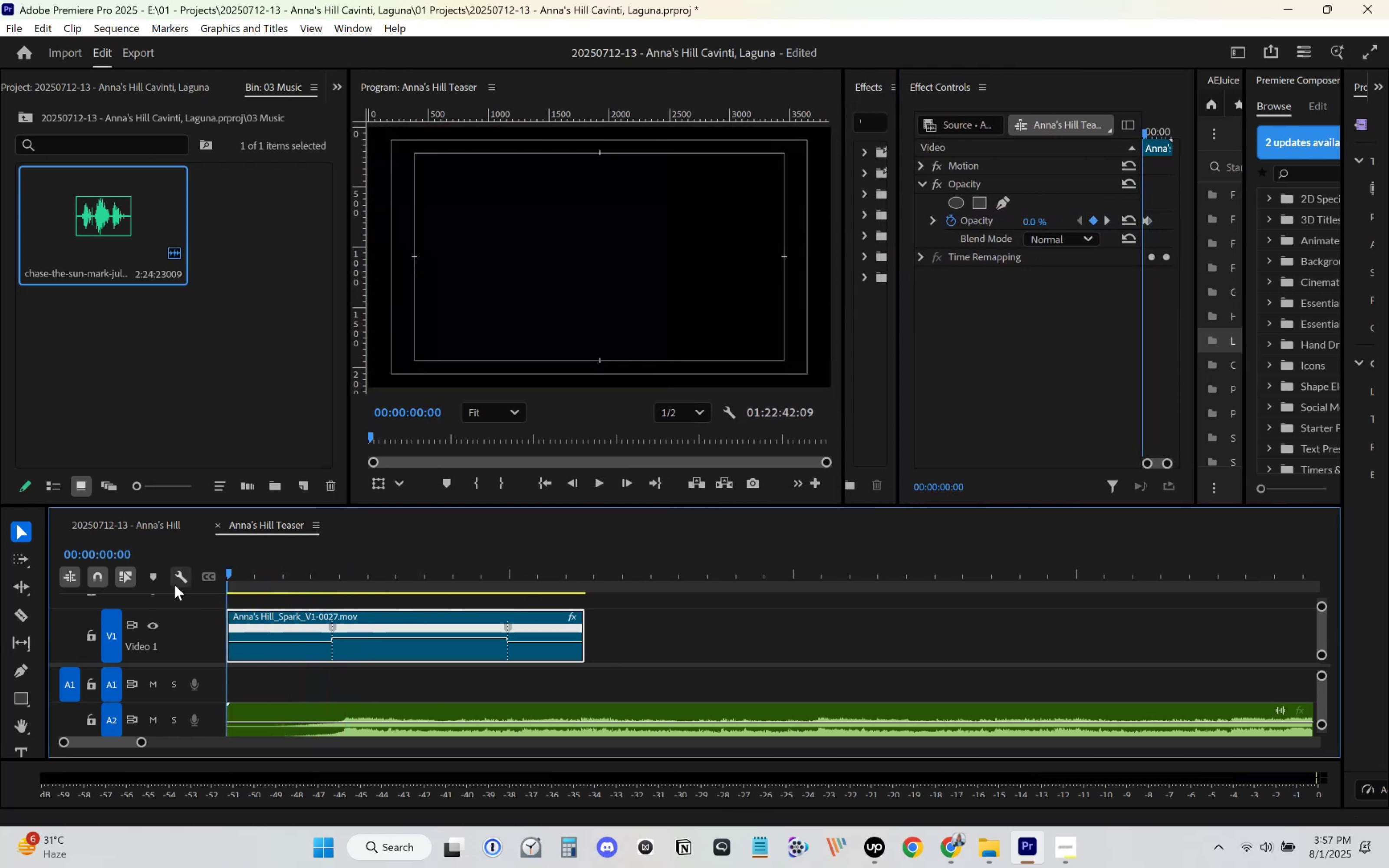 
key(Space)
 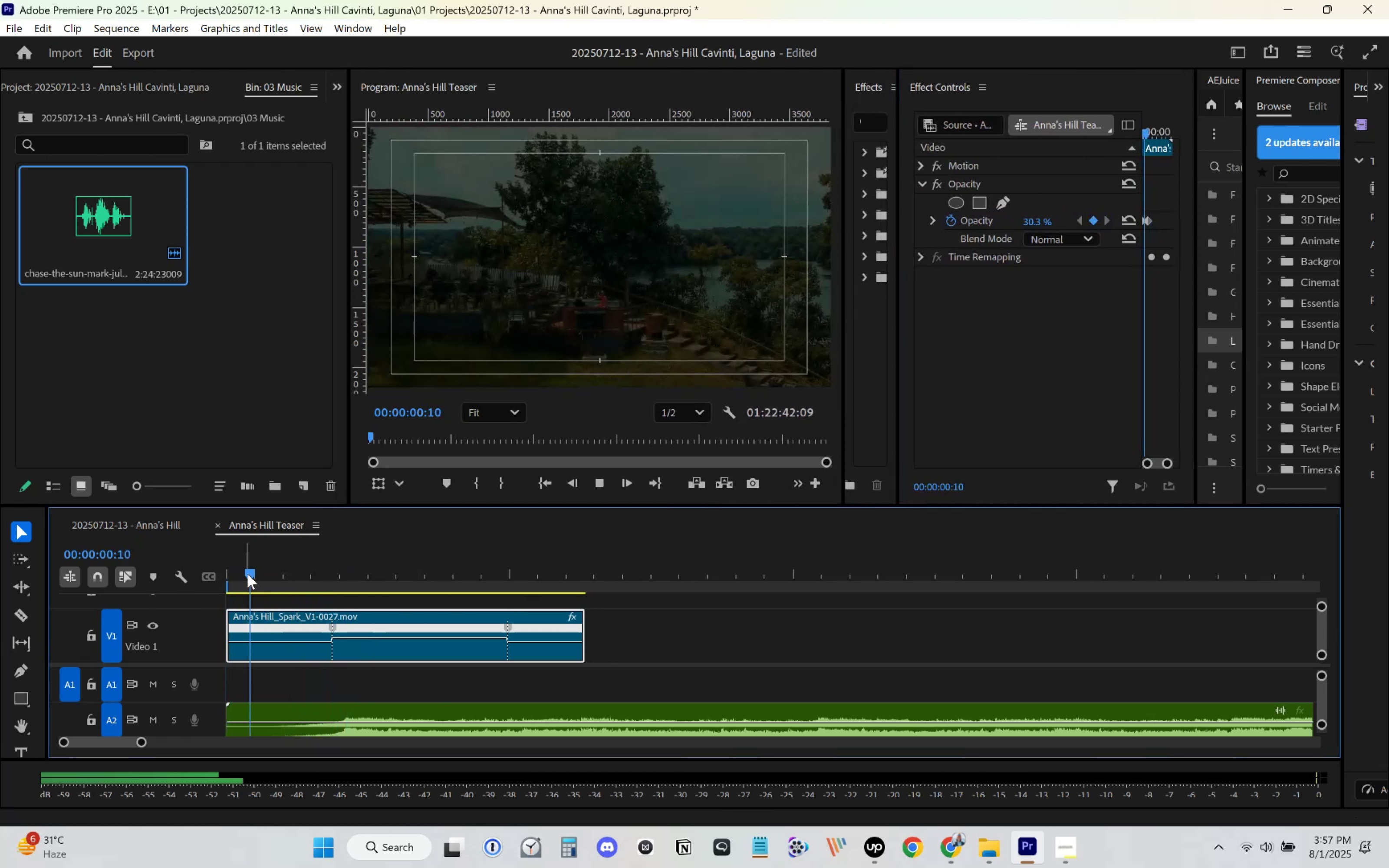 
key(Space)
 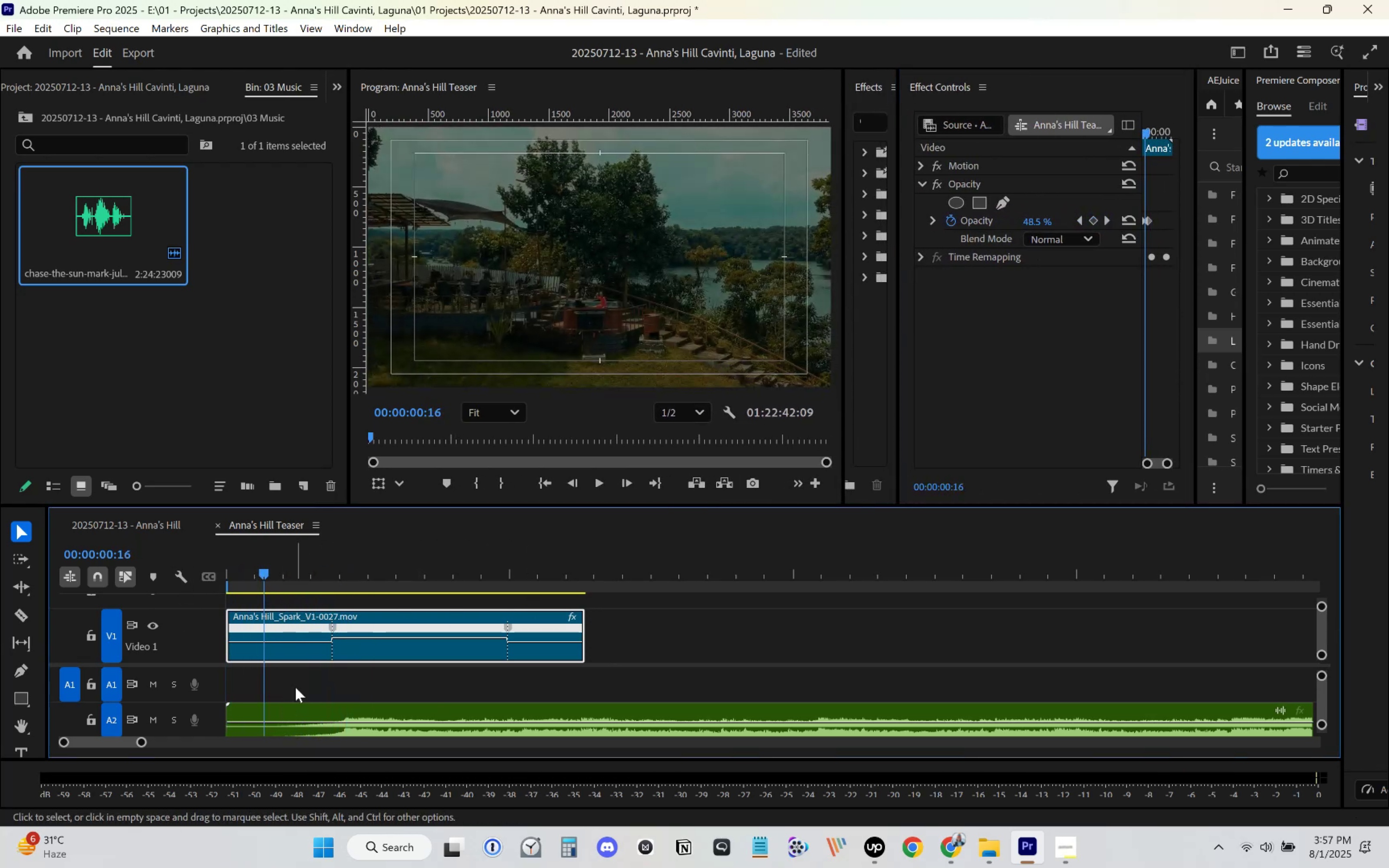 
left_click([281, 628])
 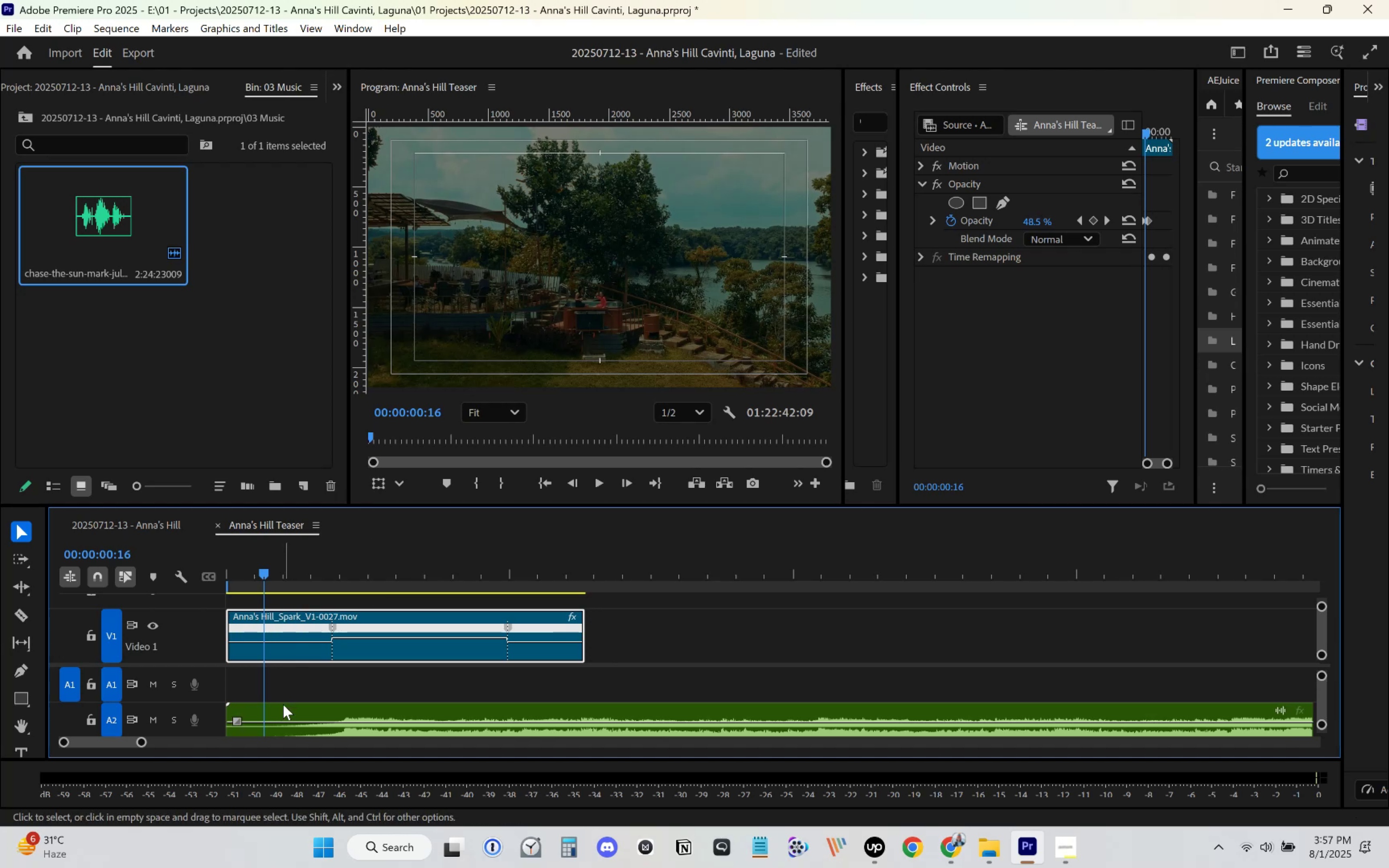 
left_click([283, 704])
 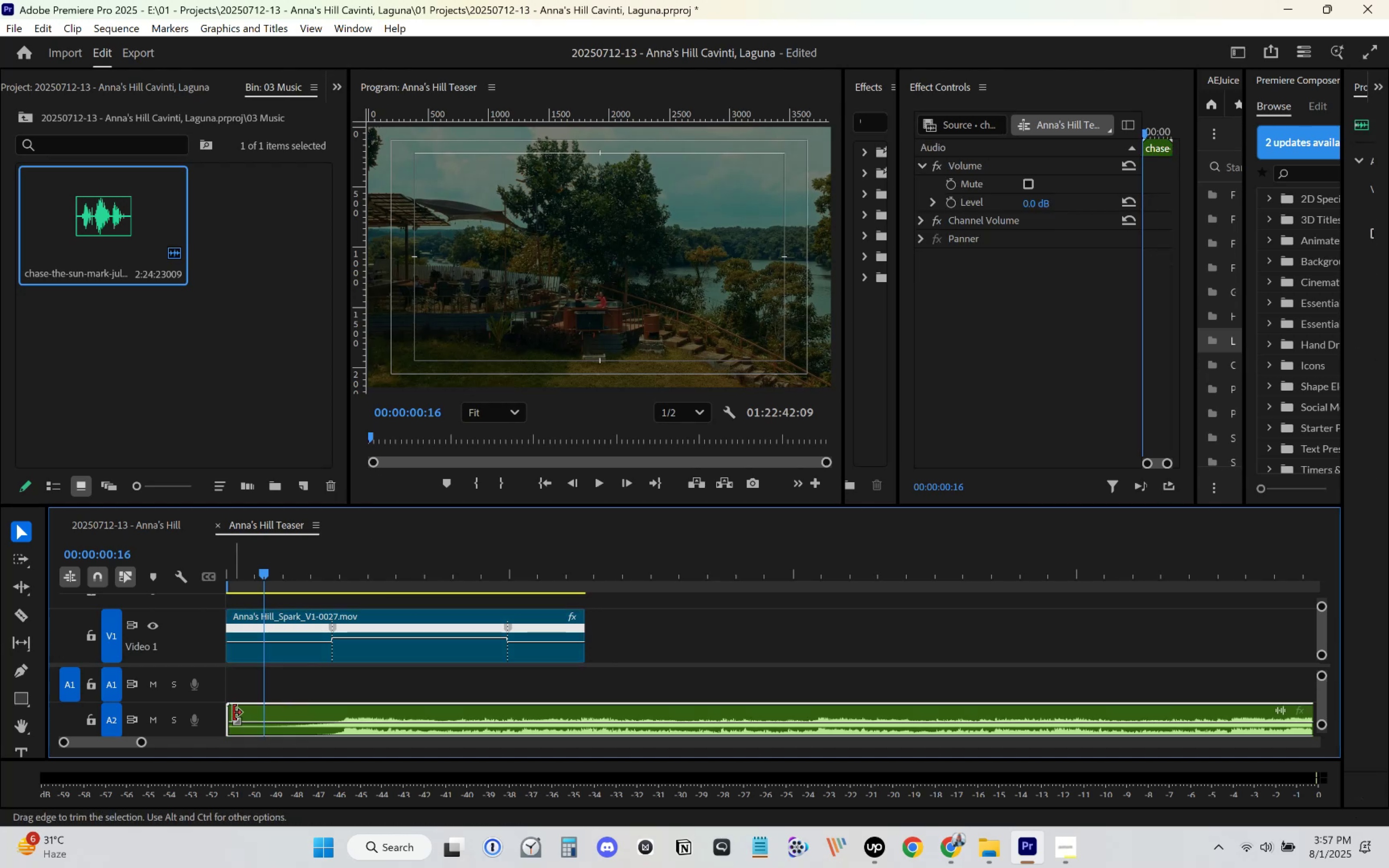 
left_click_drag(start_coordinate=[229, 713], to_coordinate=[267, 714])
 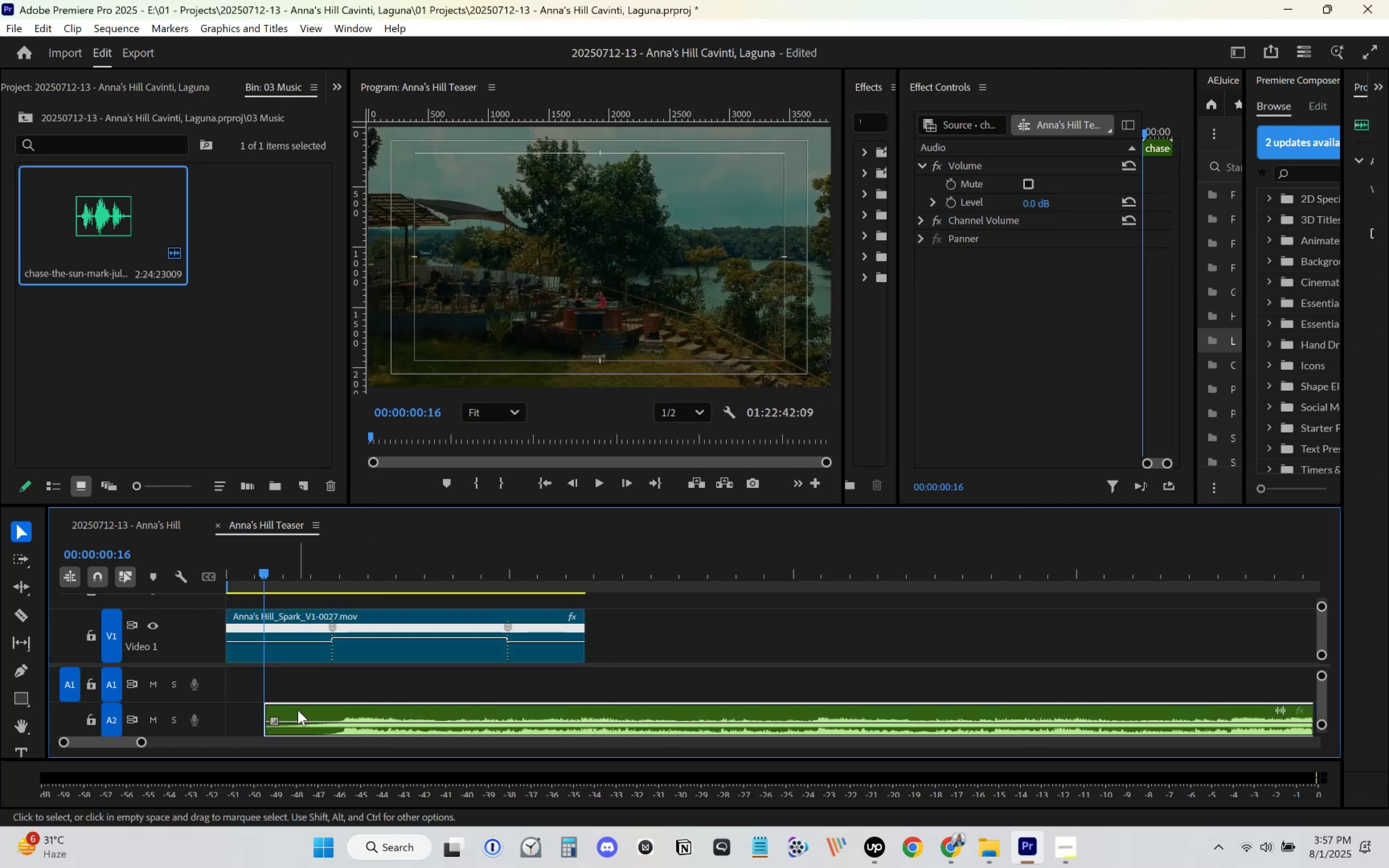 
left_click_drag(start_coordinate=[298, 710], to_coordinate=[240, 712])
 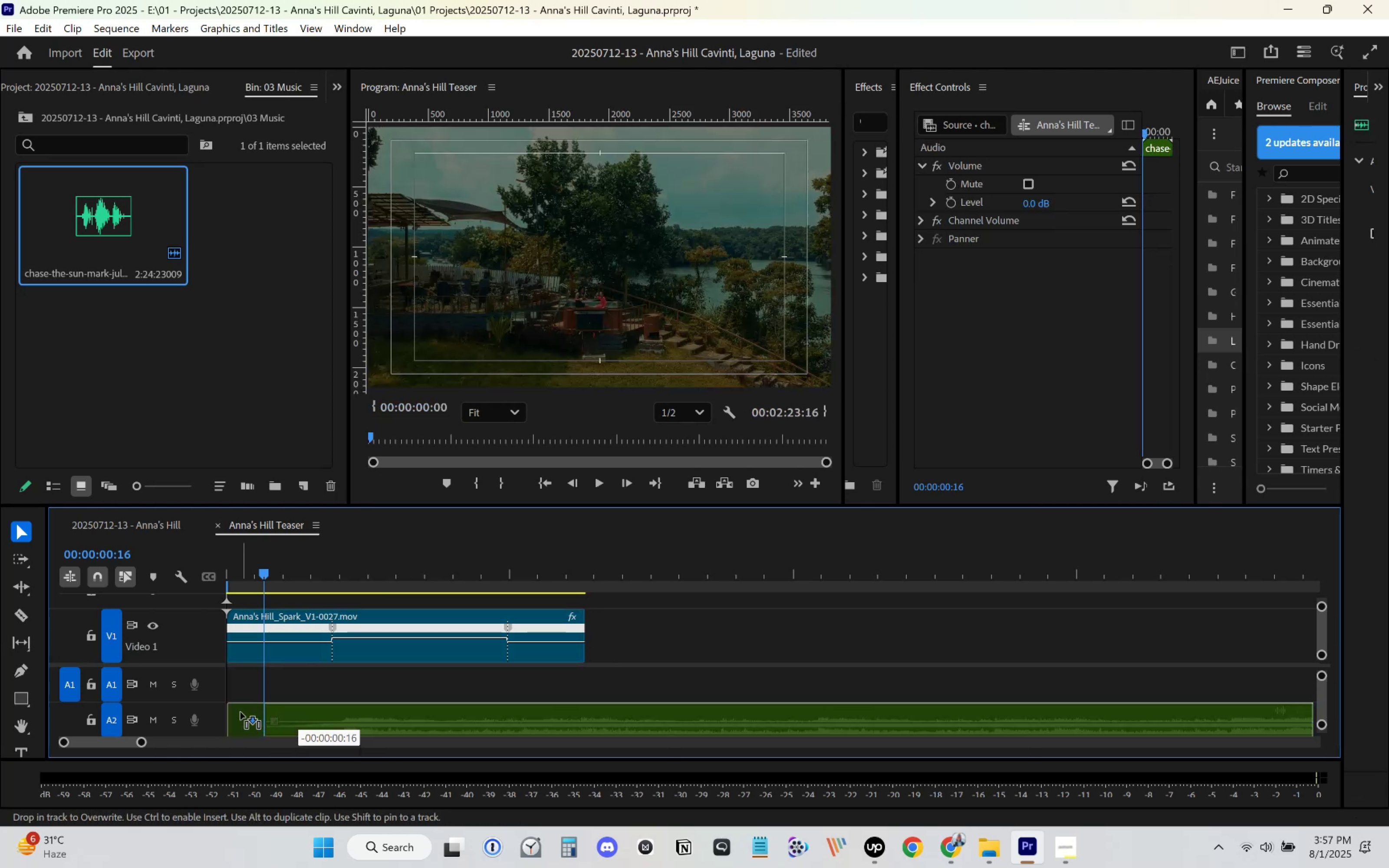 
key(Control+ControlLeft)
 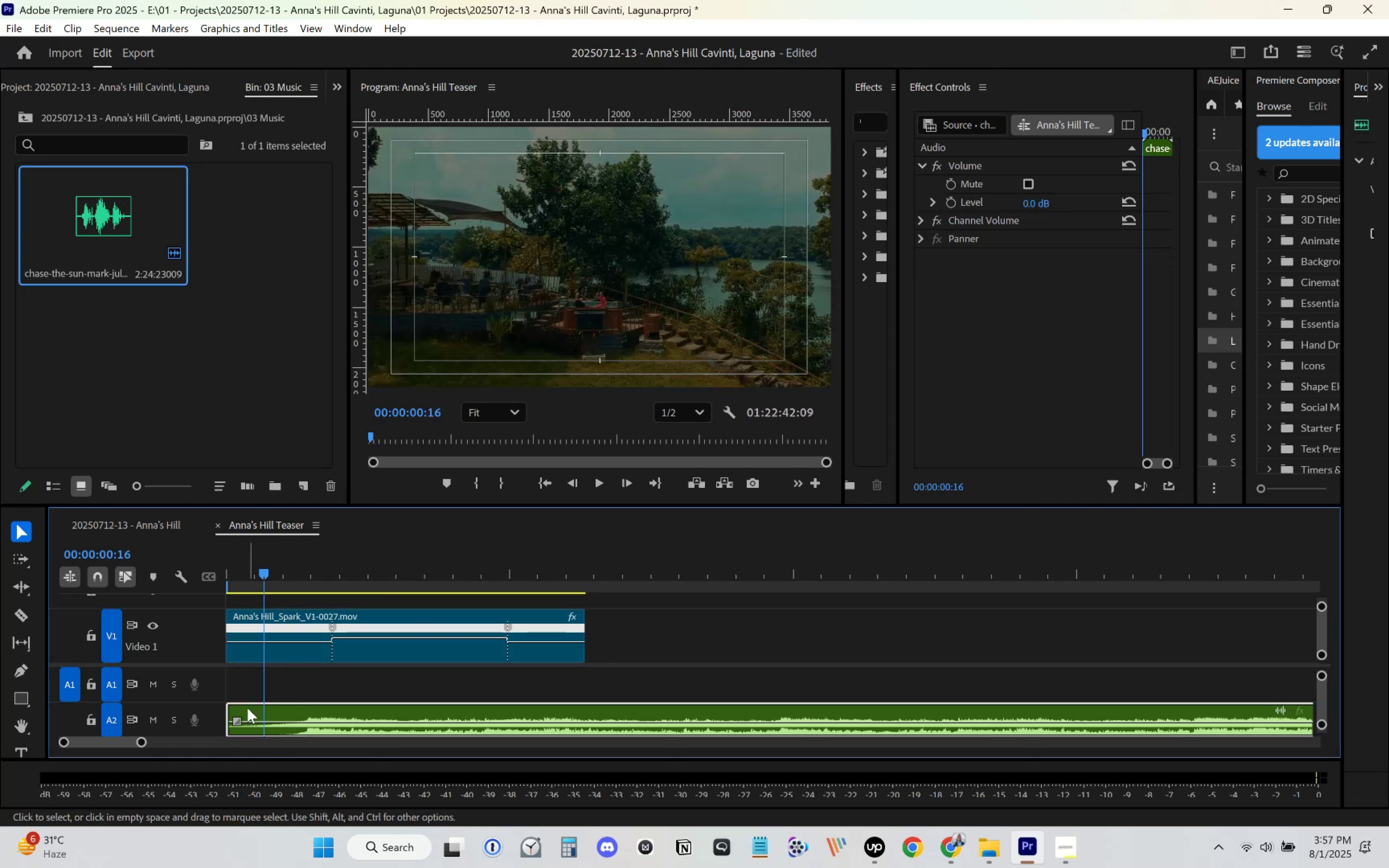 
key(Control+Z)
 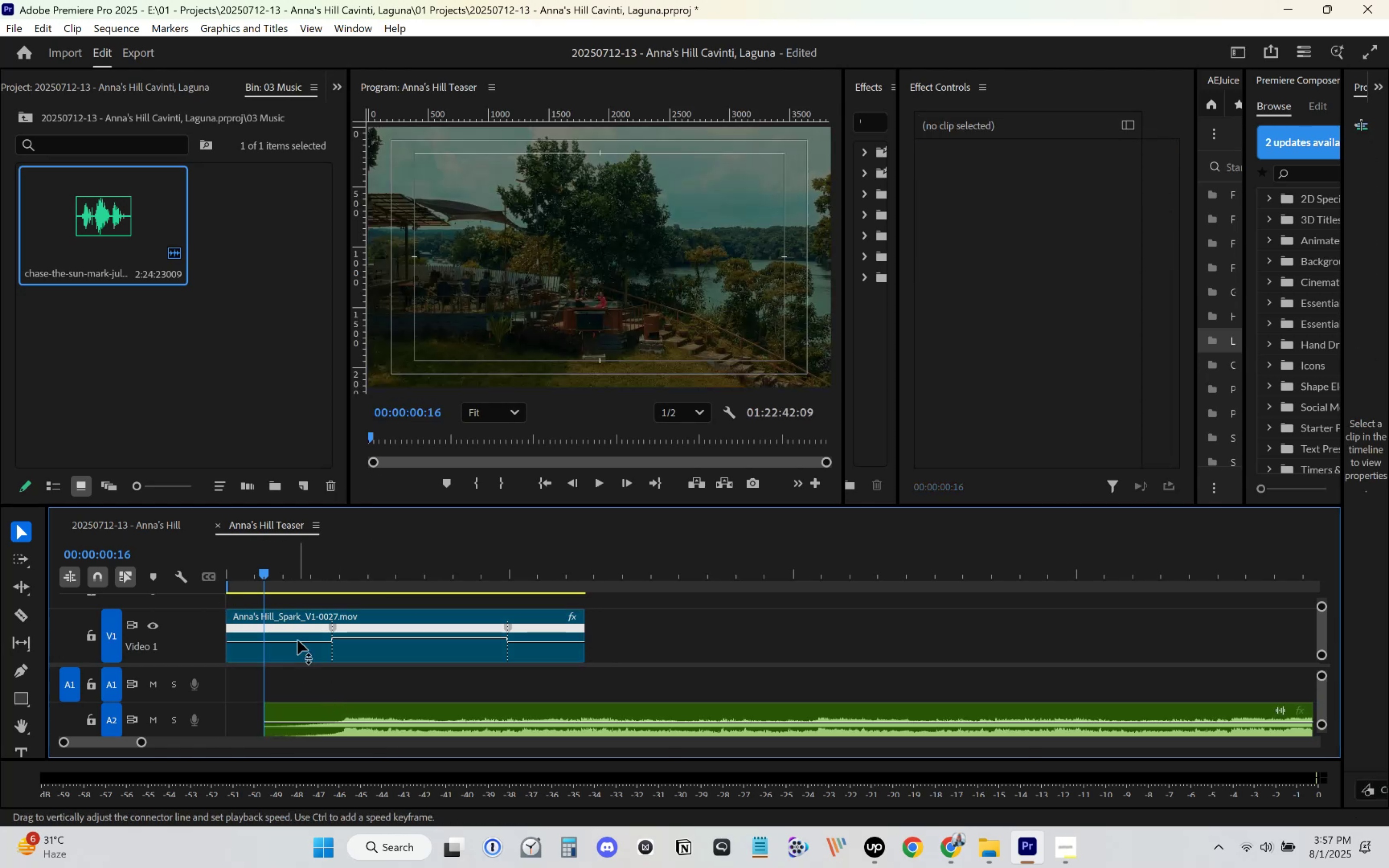 
left_click([293, 625])
 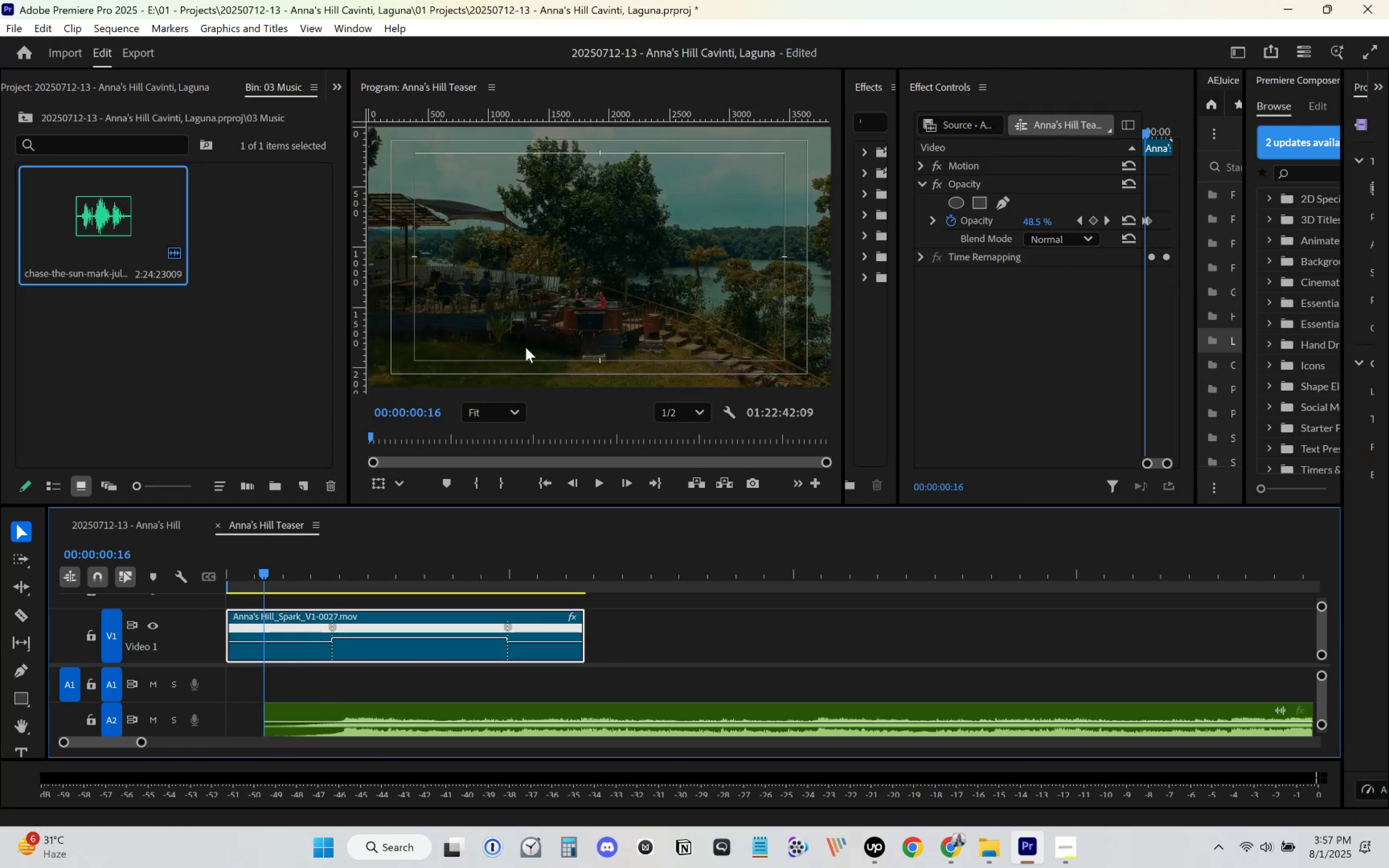 
left_click_drag(start_coordinate=[348, 351], to_coordinate=[209, 354])
 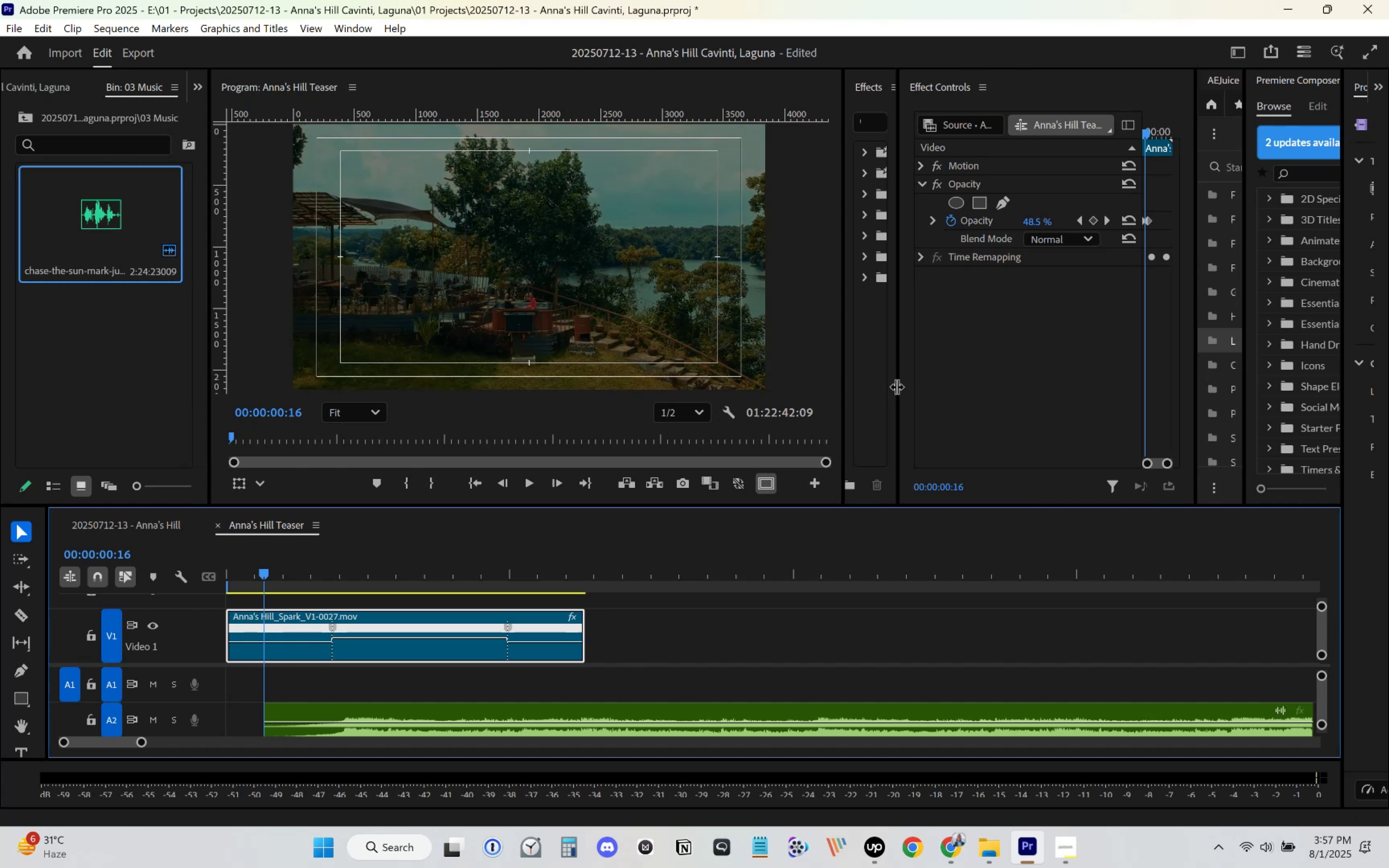 
left_click_drag(start_coordinate=[896, 387], to_coordinate=[836, 395])
 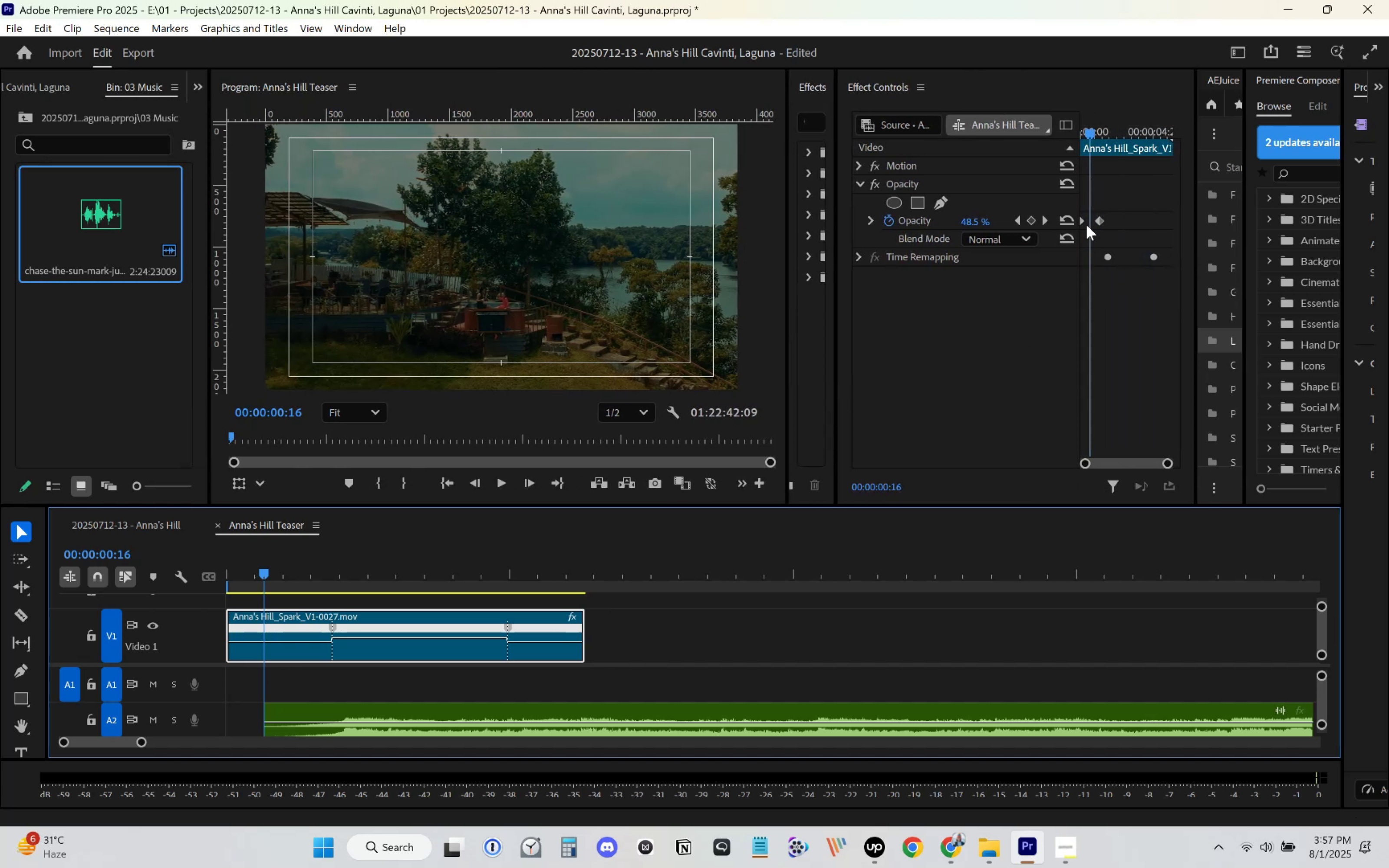 
left_click_drag(start_coordinate=[1082, 219], to_coordinate=[1088, 221])
 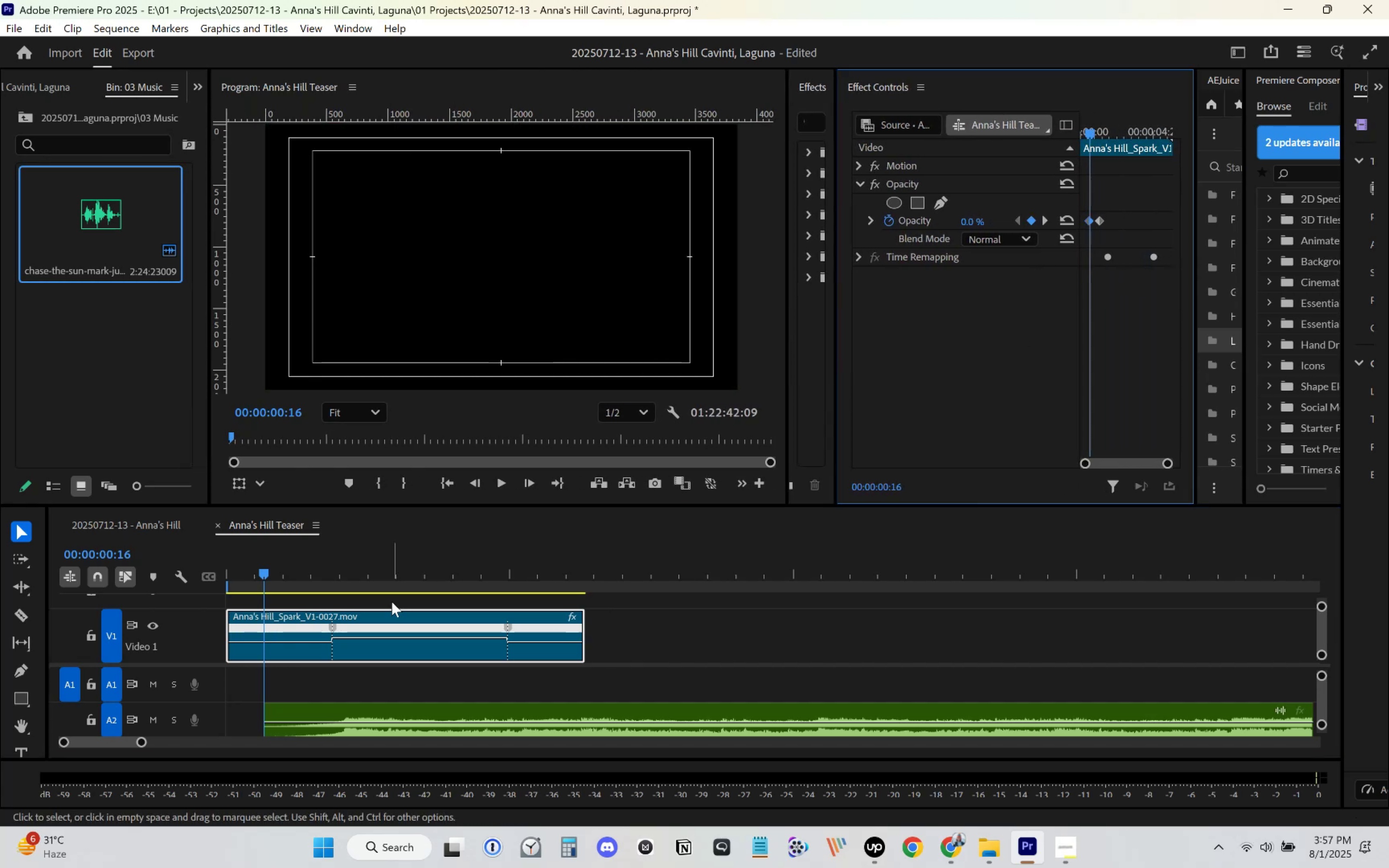 
left_click_drag(start_coordinate=[288, 583], to_coordinate=[197, 587])
 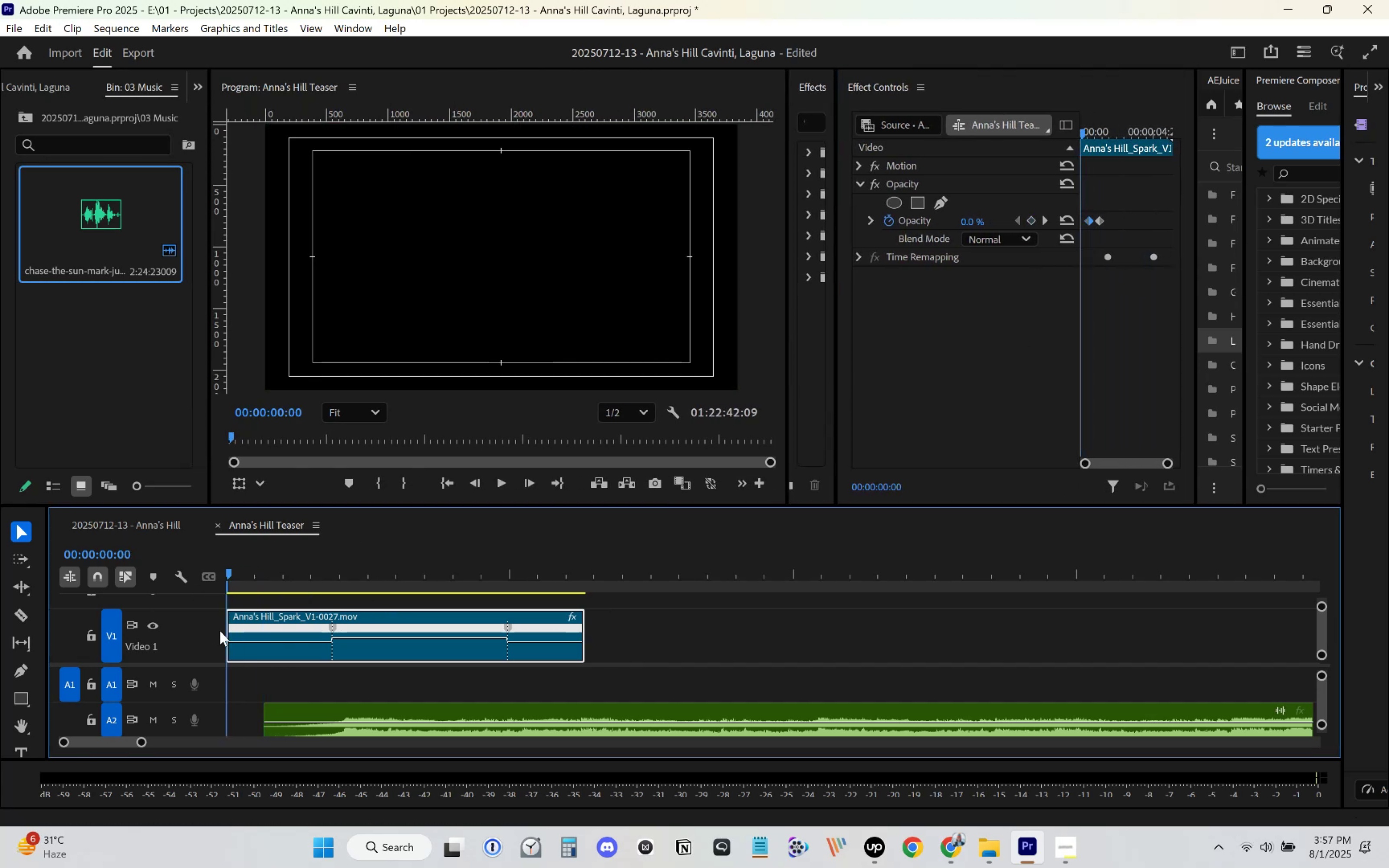 
left_click_drag(start_coordinate=[231, 629], to_coordinate=[267, 631])
 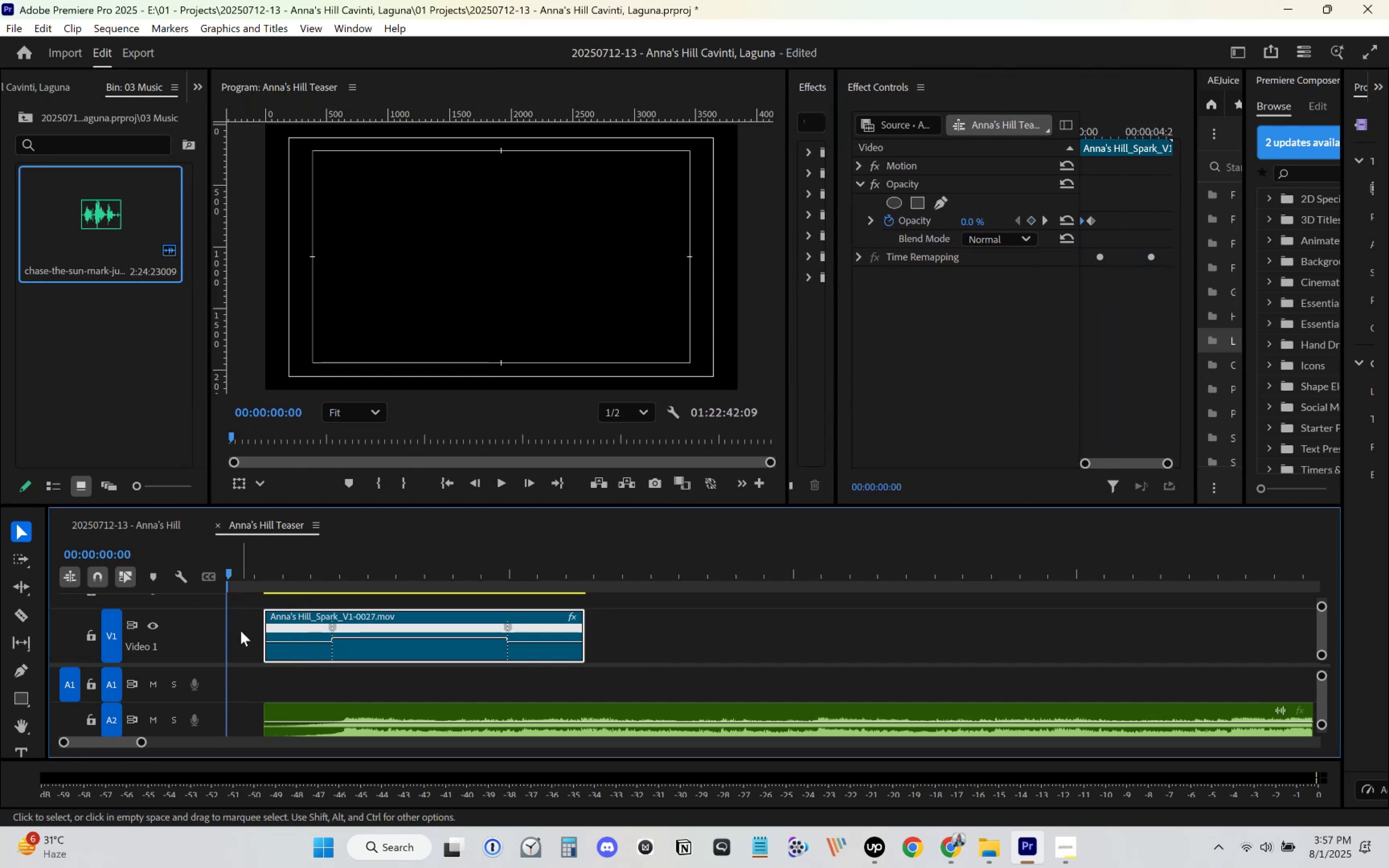 
left_click([240, 629])
 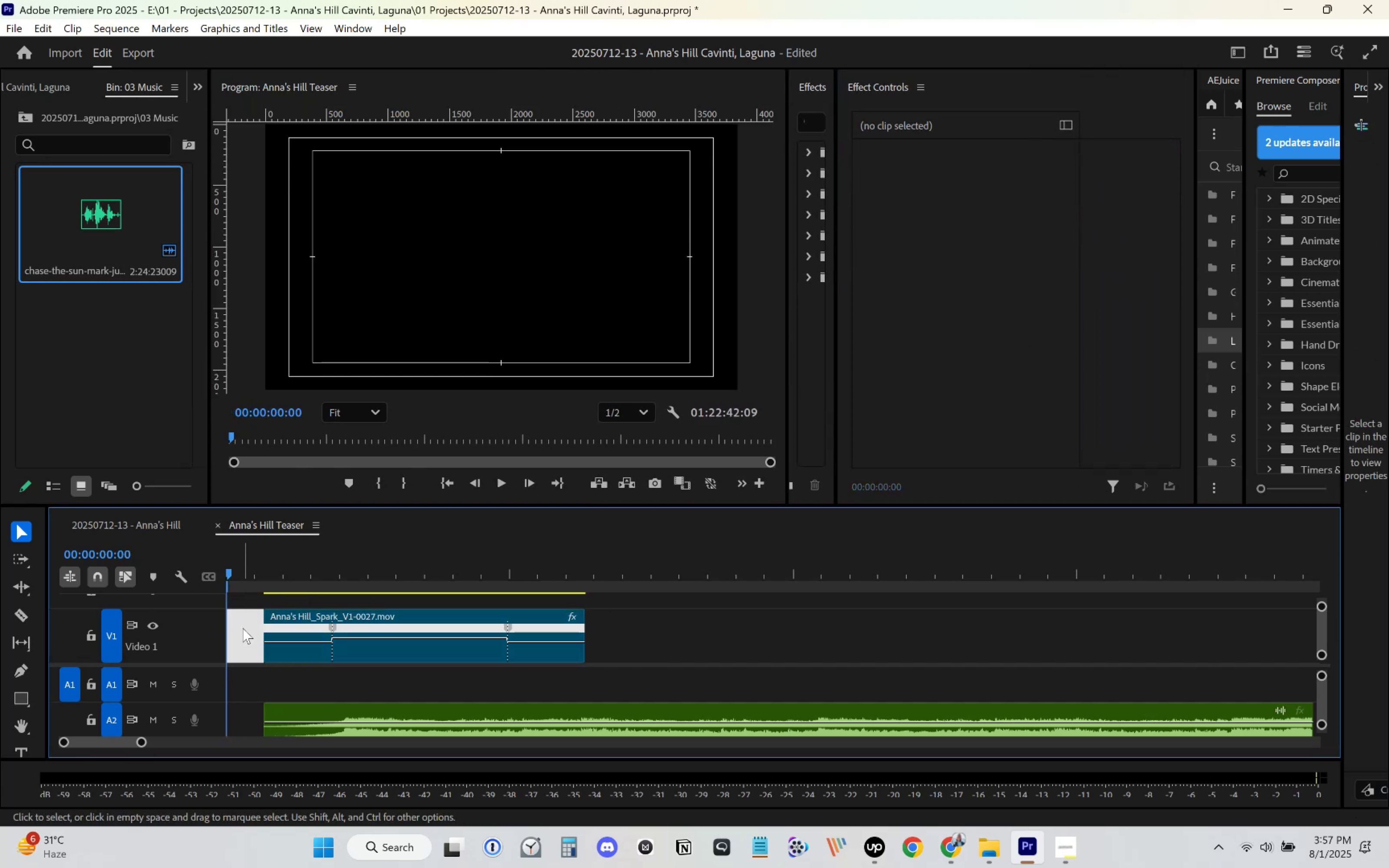 
key(Delete)
 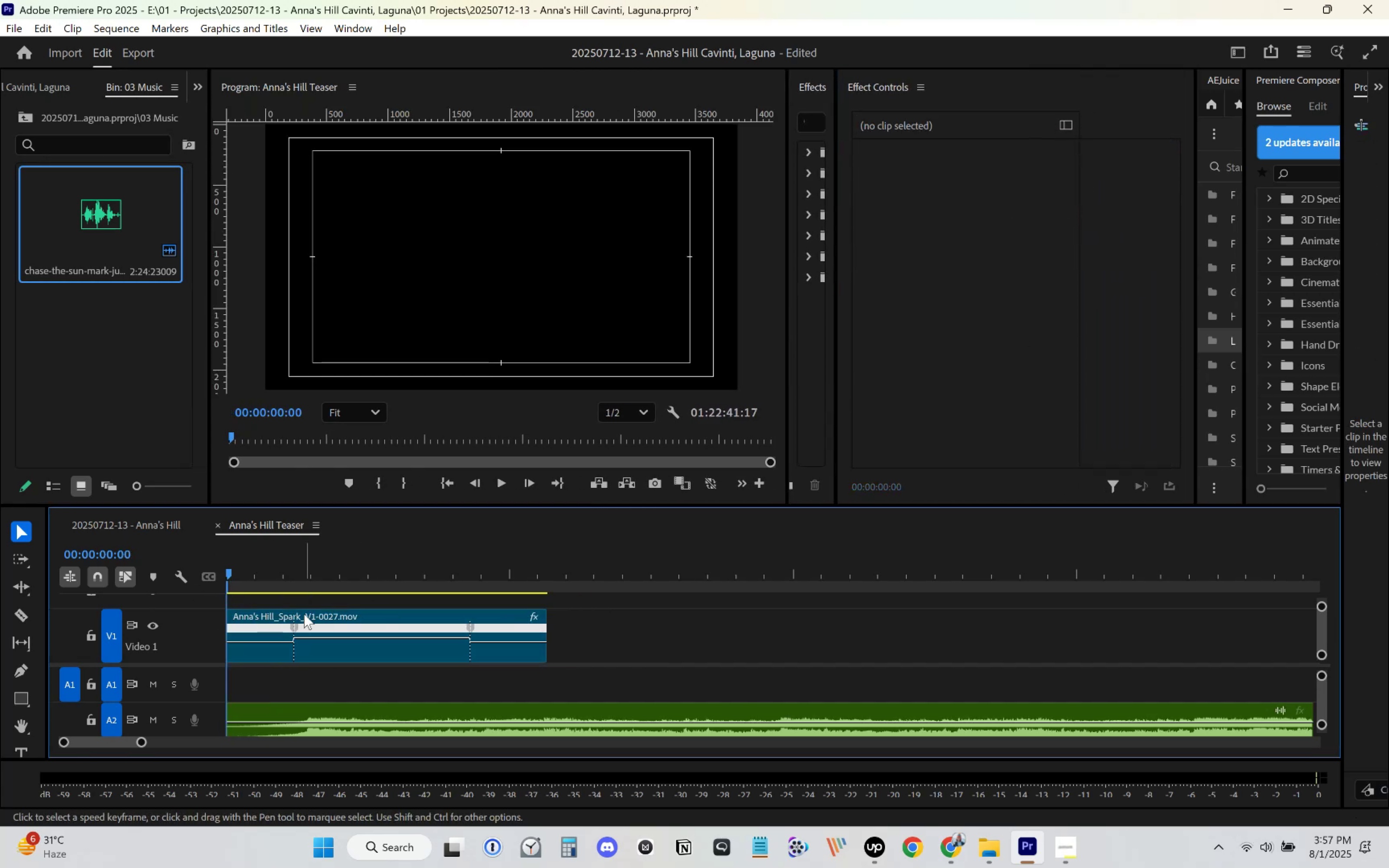 
key(Space)
 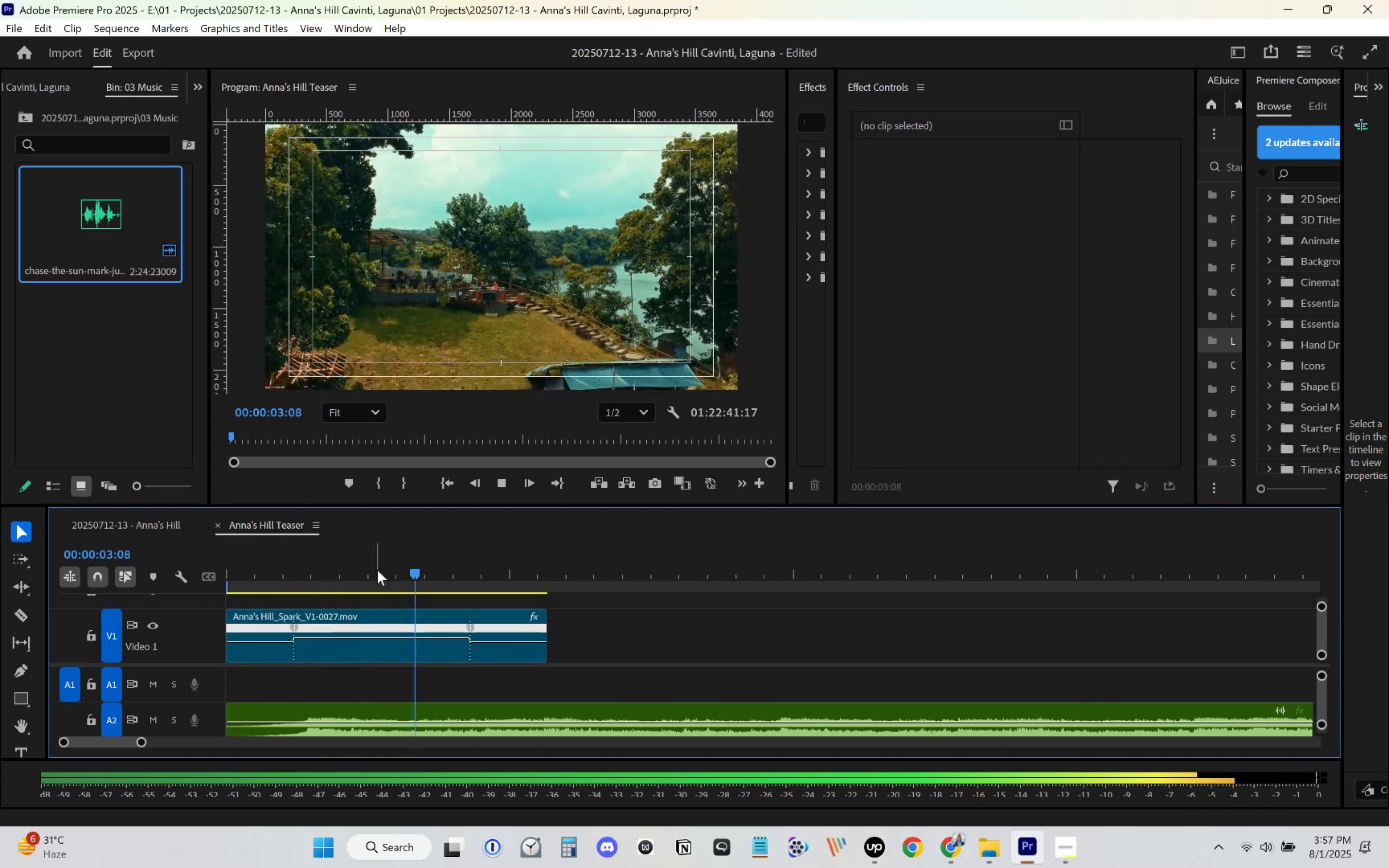 
key(Space)
 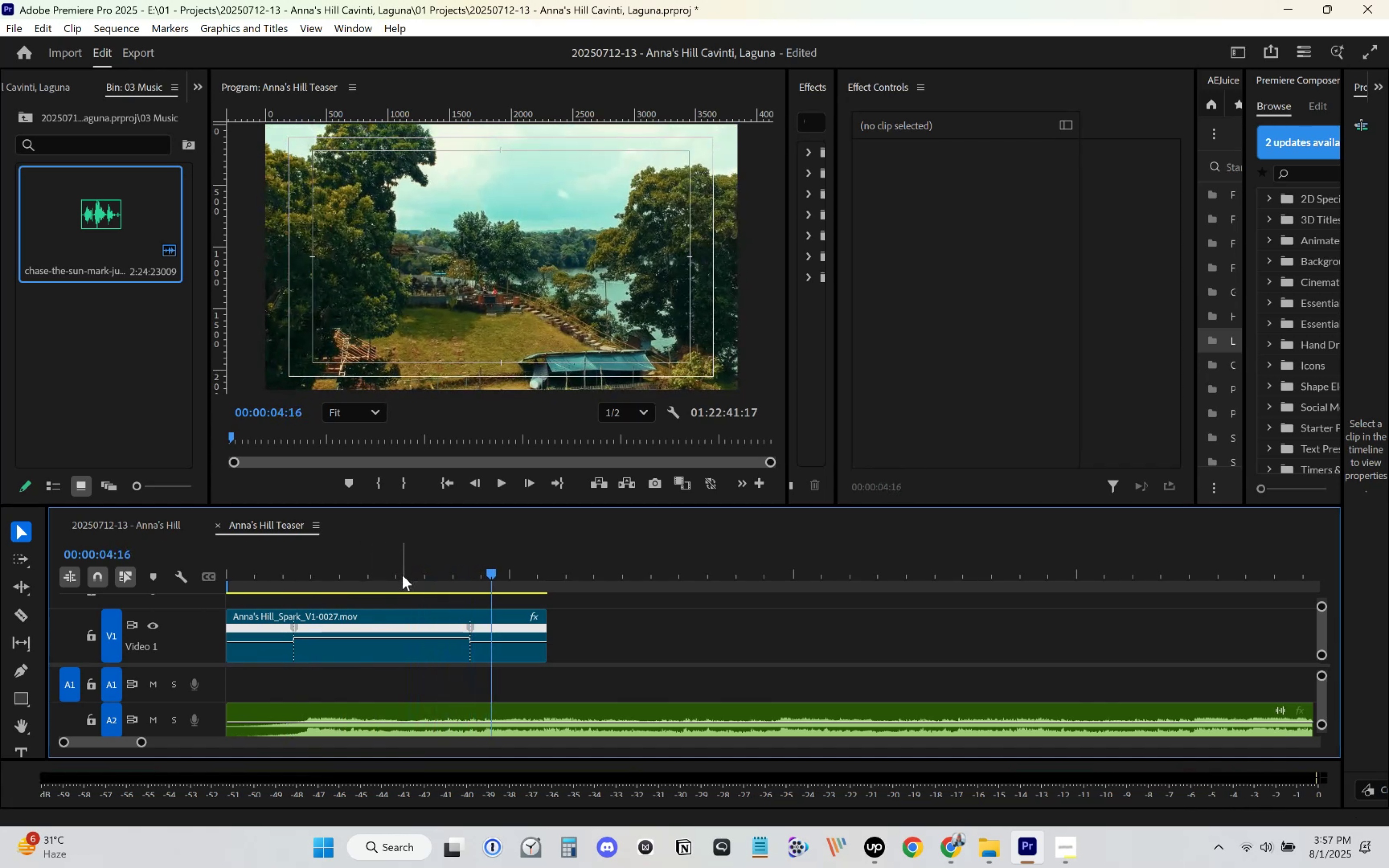 
left_click_drag(start_coordinate=[400, 577], to_coordinate=[155, 600])
 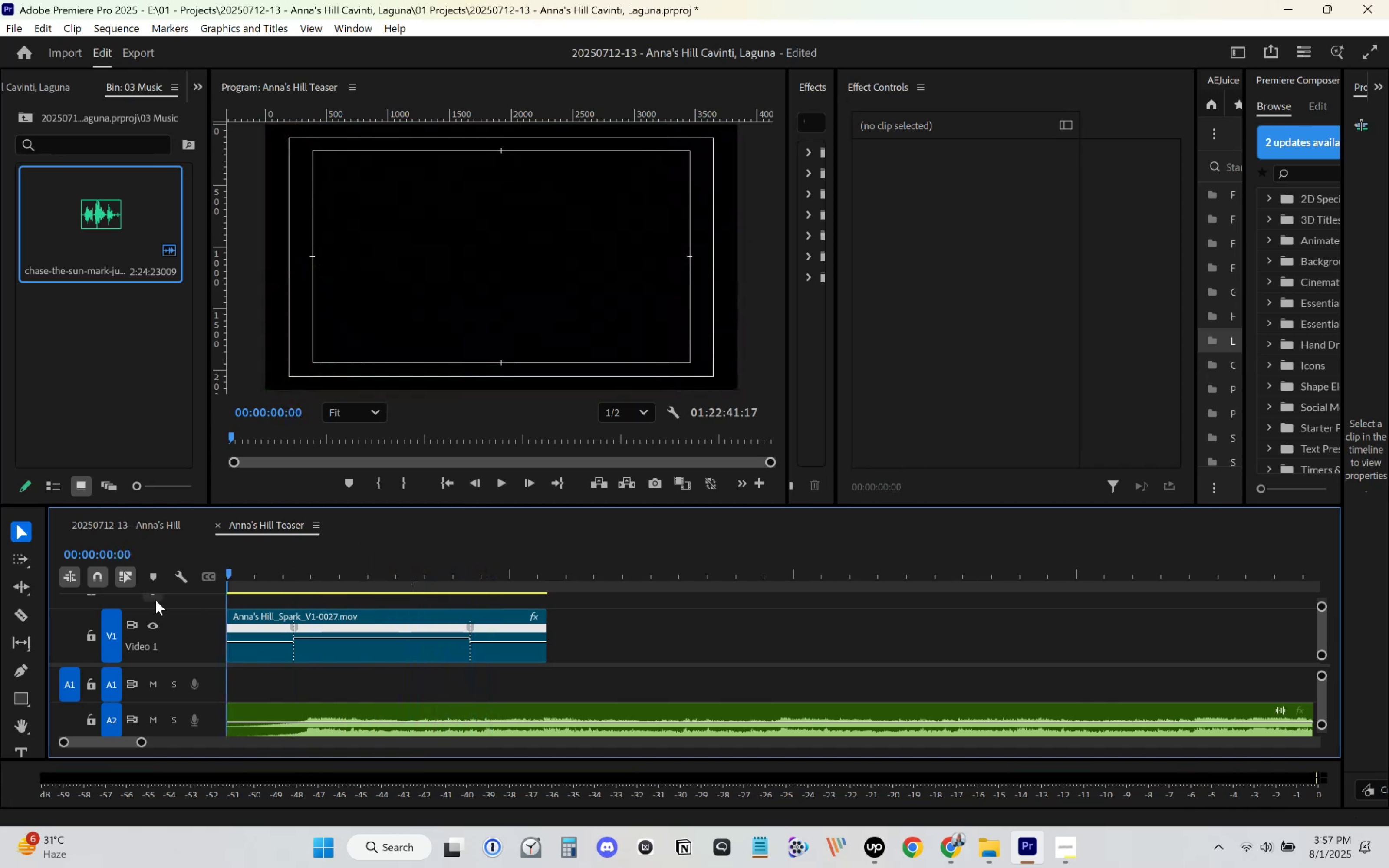 
key(Space)
 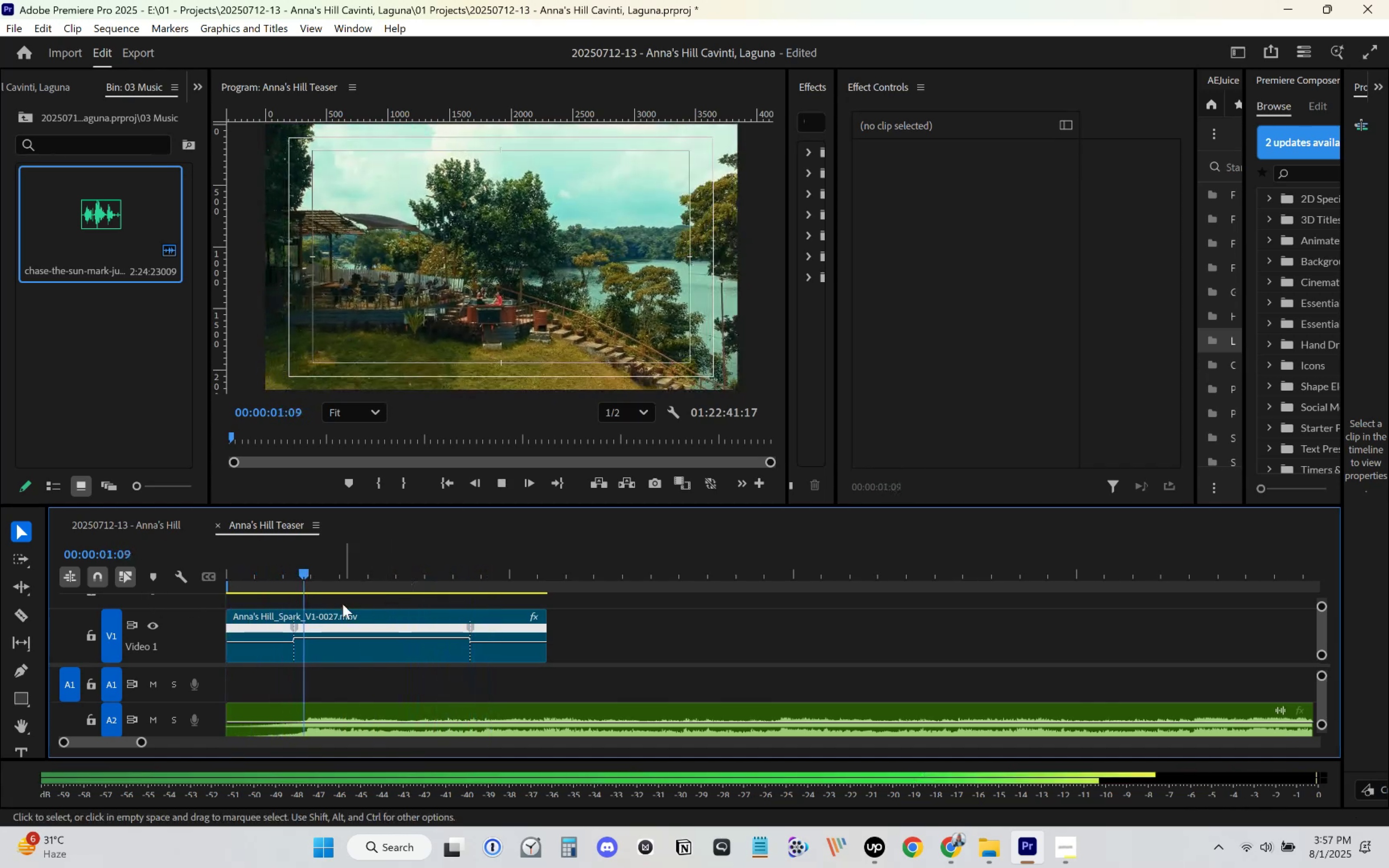 
left_click_drag(start_coordinate=[317, 590], to_coordinate=[181, 595])
 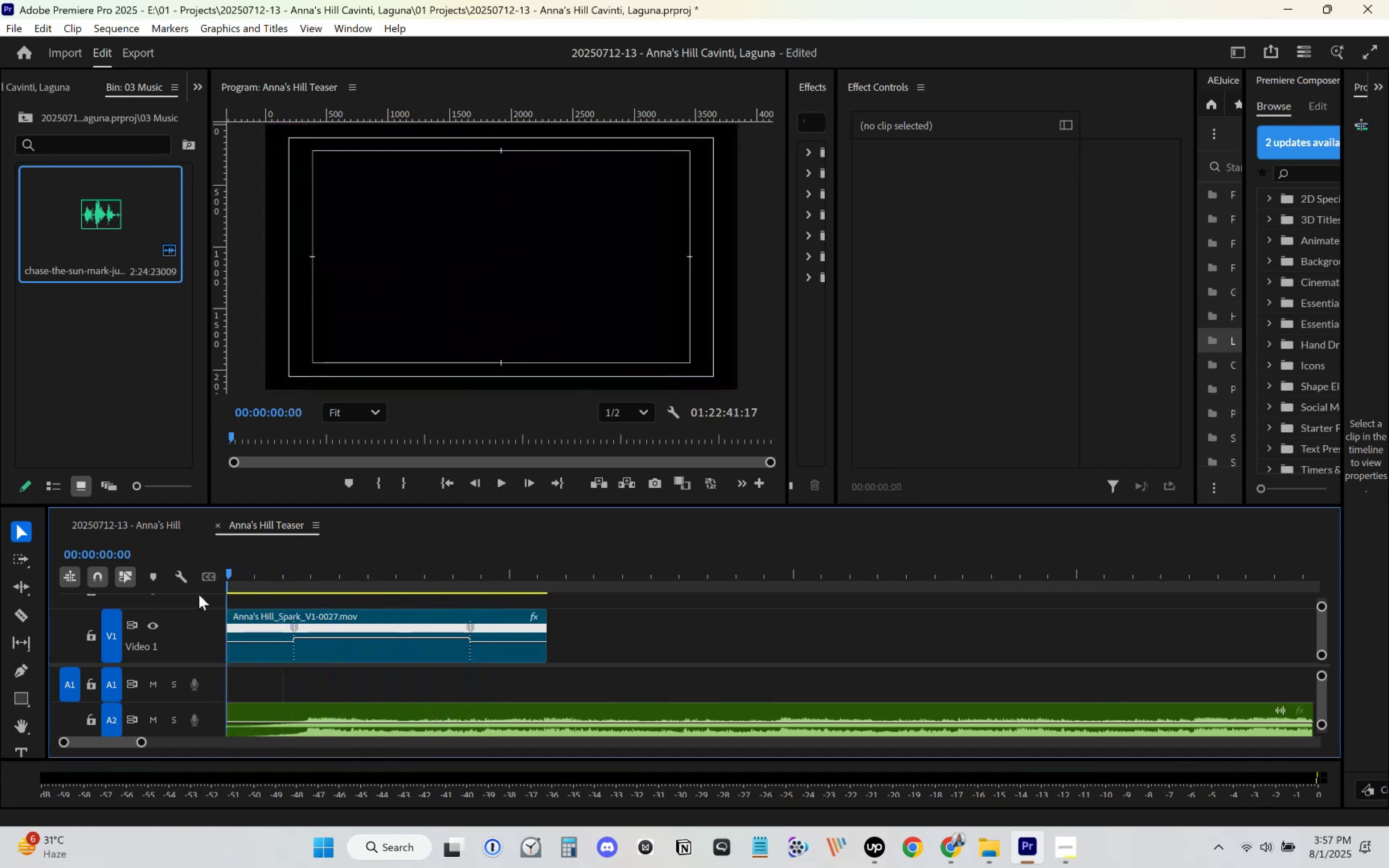 
key(Space)
 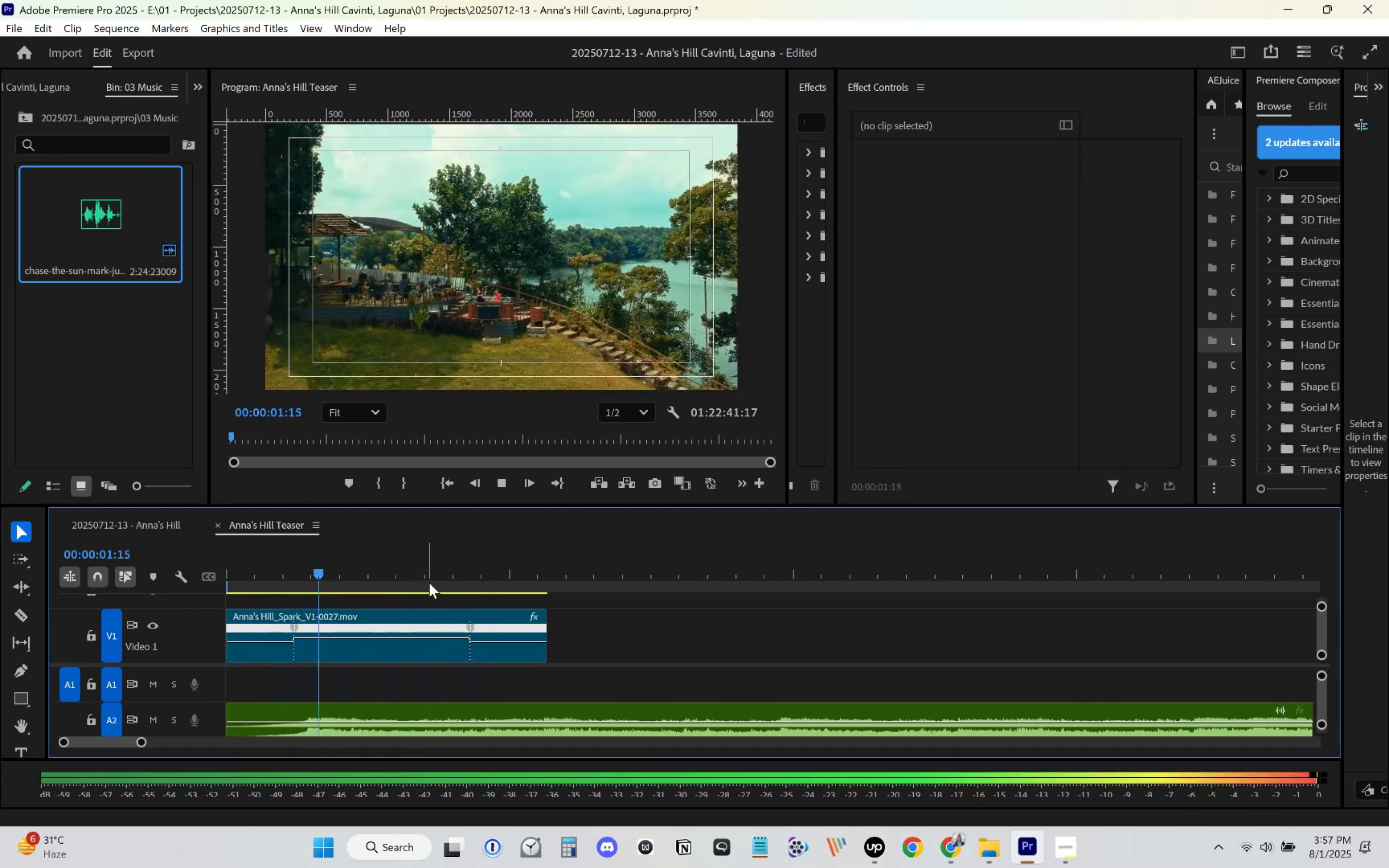 
left_click_drag(start_coordinate=[339, 580], to_coordinate=[192, 593])
 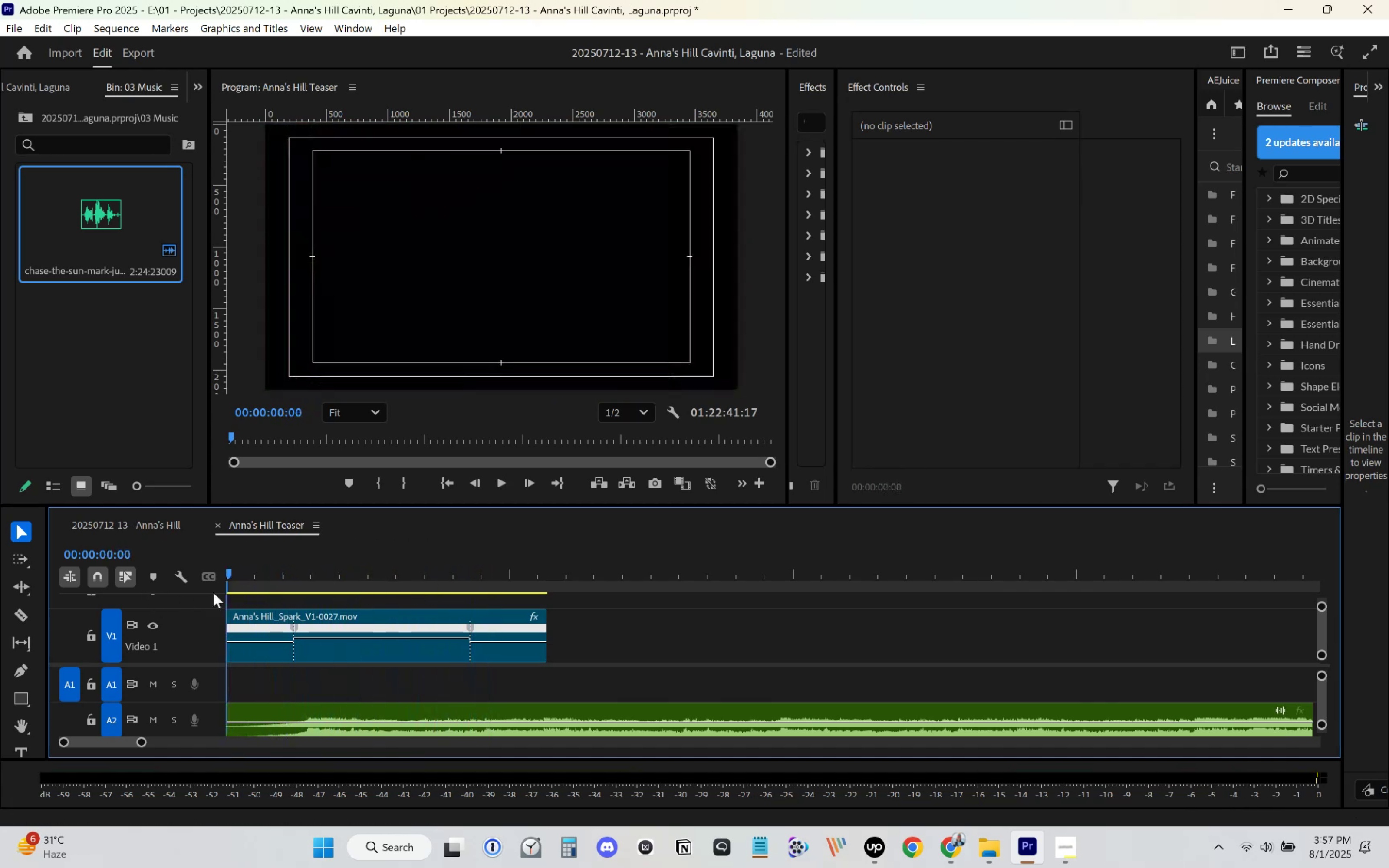 
key(Space)
 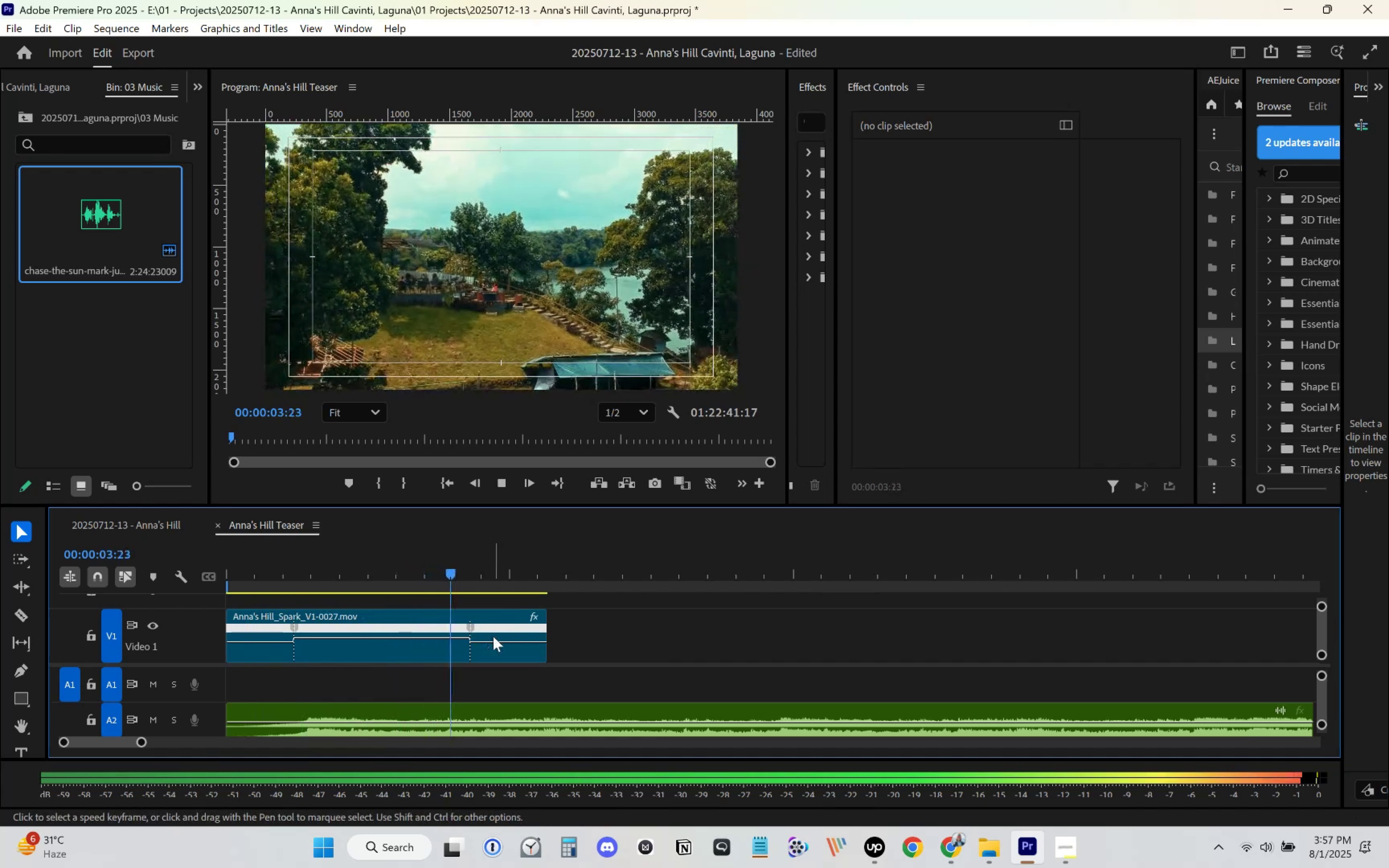 
wait(5.45)
 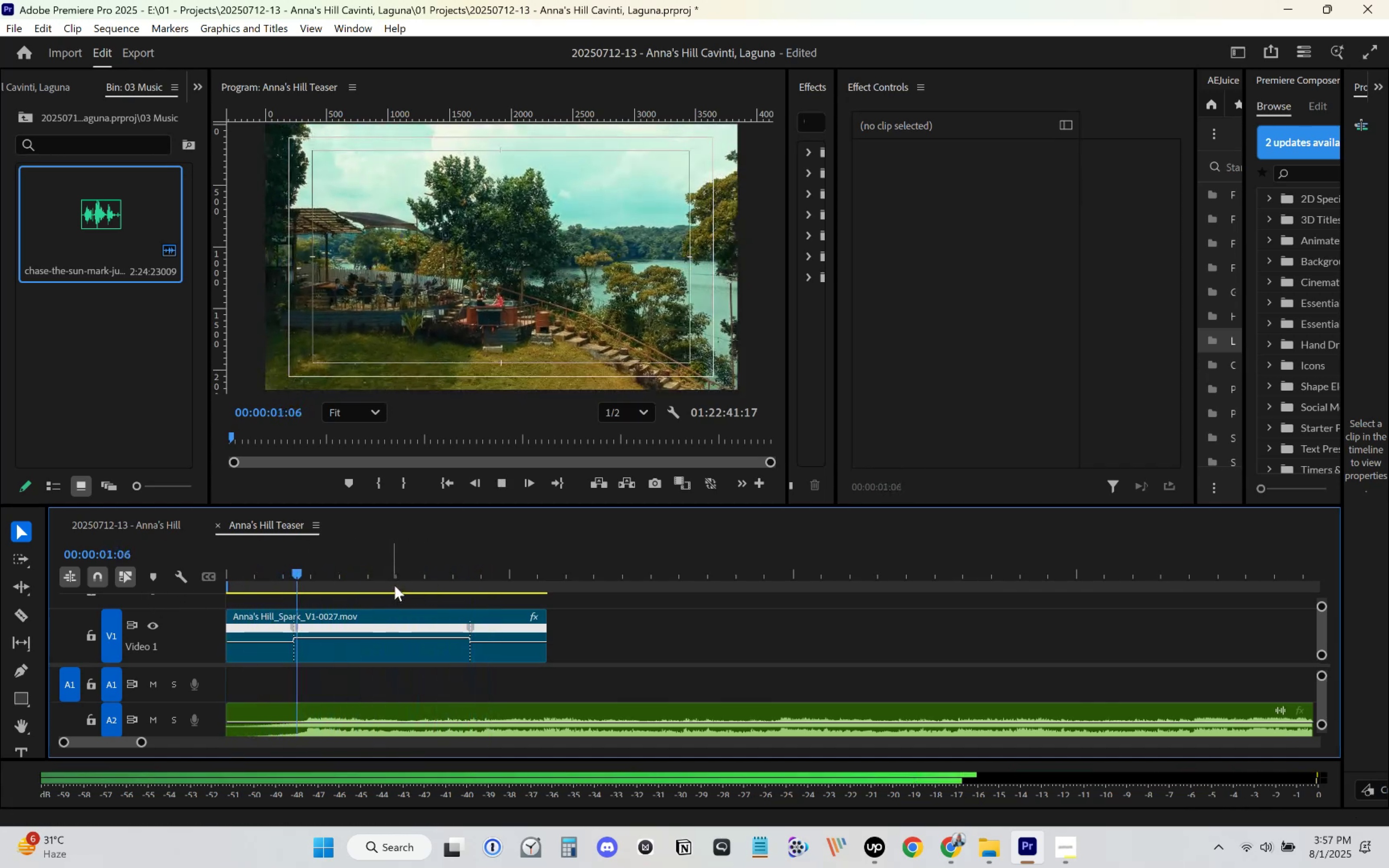 
left_click([471, 574])
 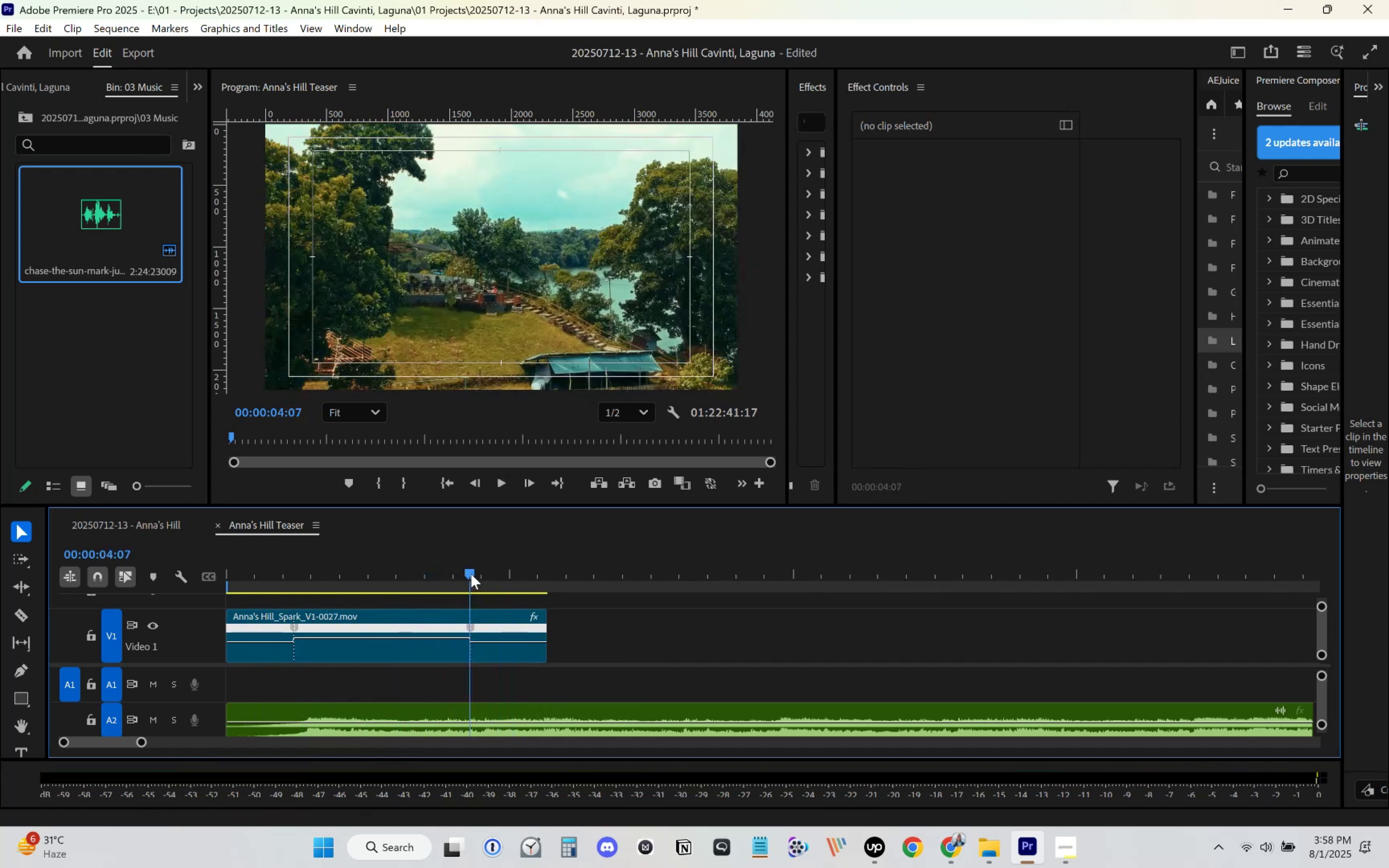 
key(Space)
 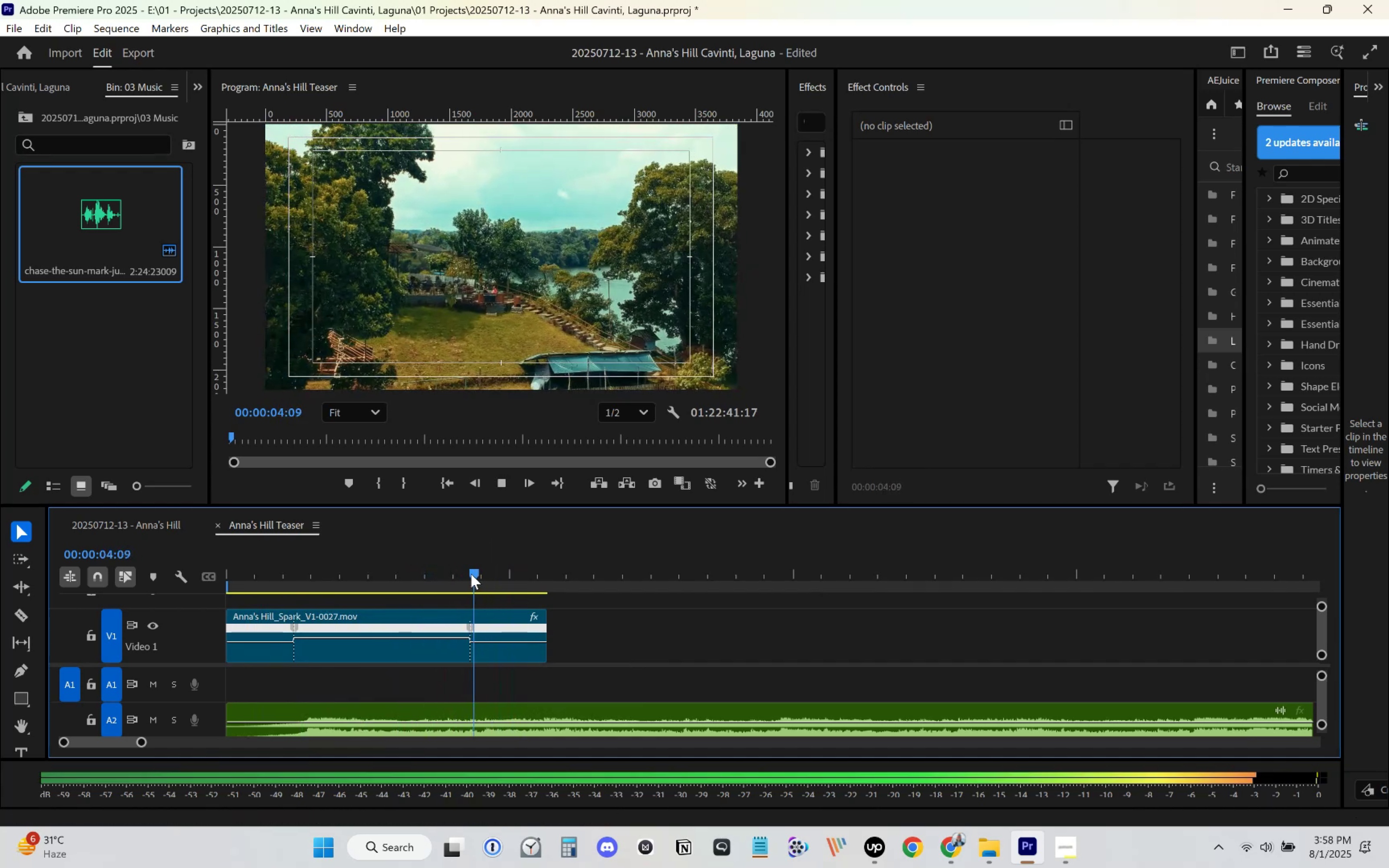 
key(Space)
 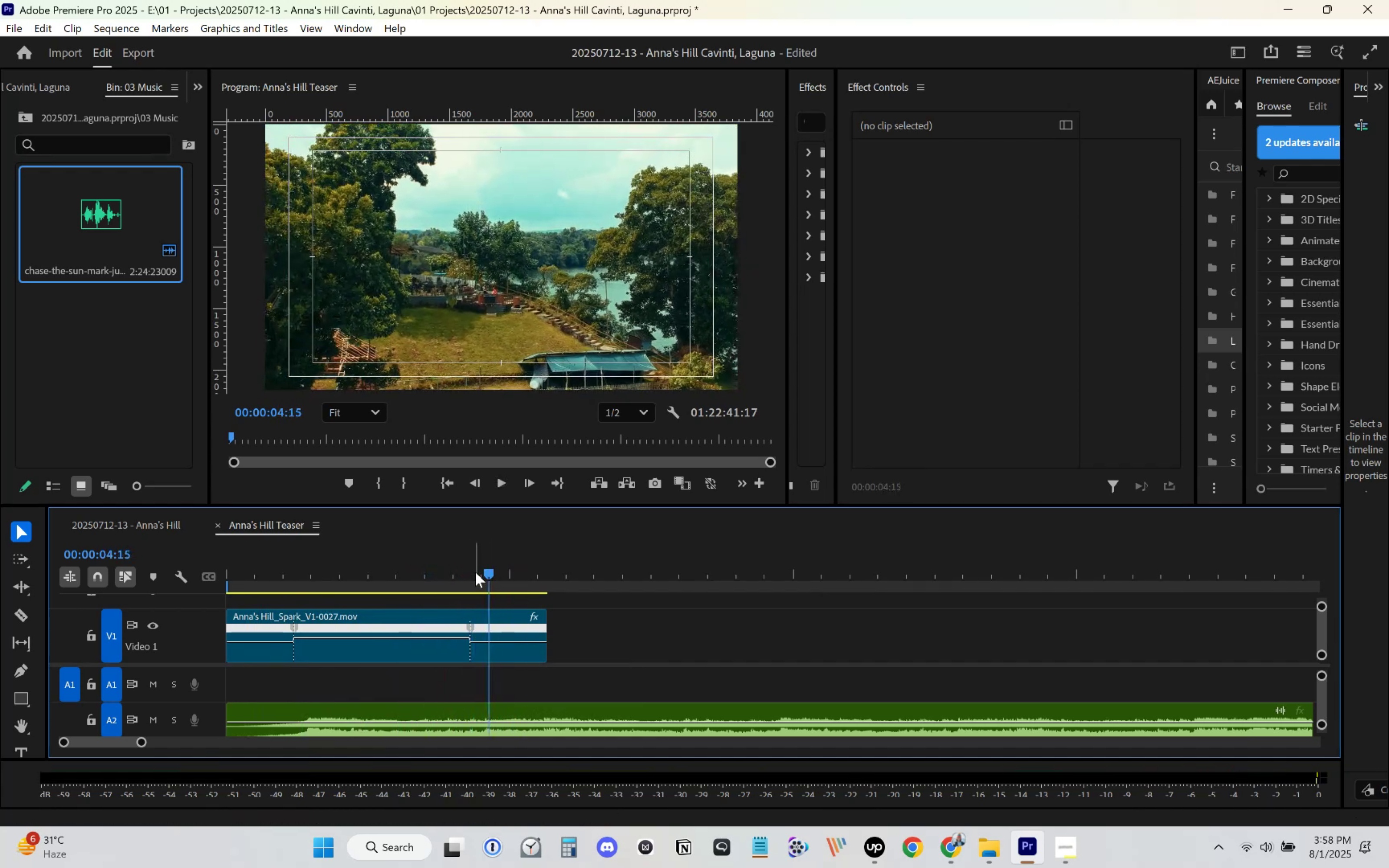 
left_click_drag(start_coordinate=[474, 574], to_coordinate=[394, 606])
 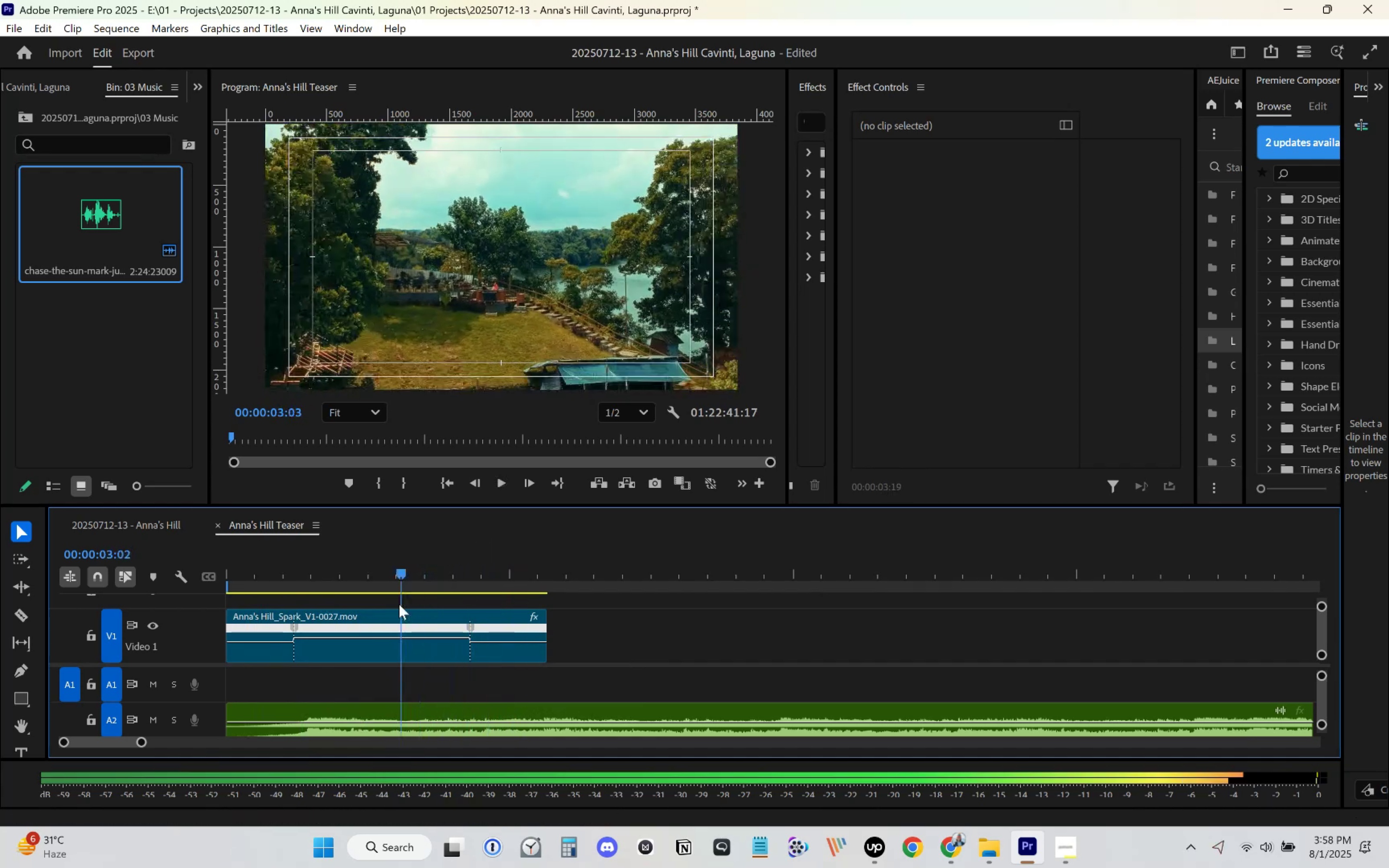 
key(Space)
 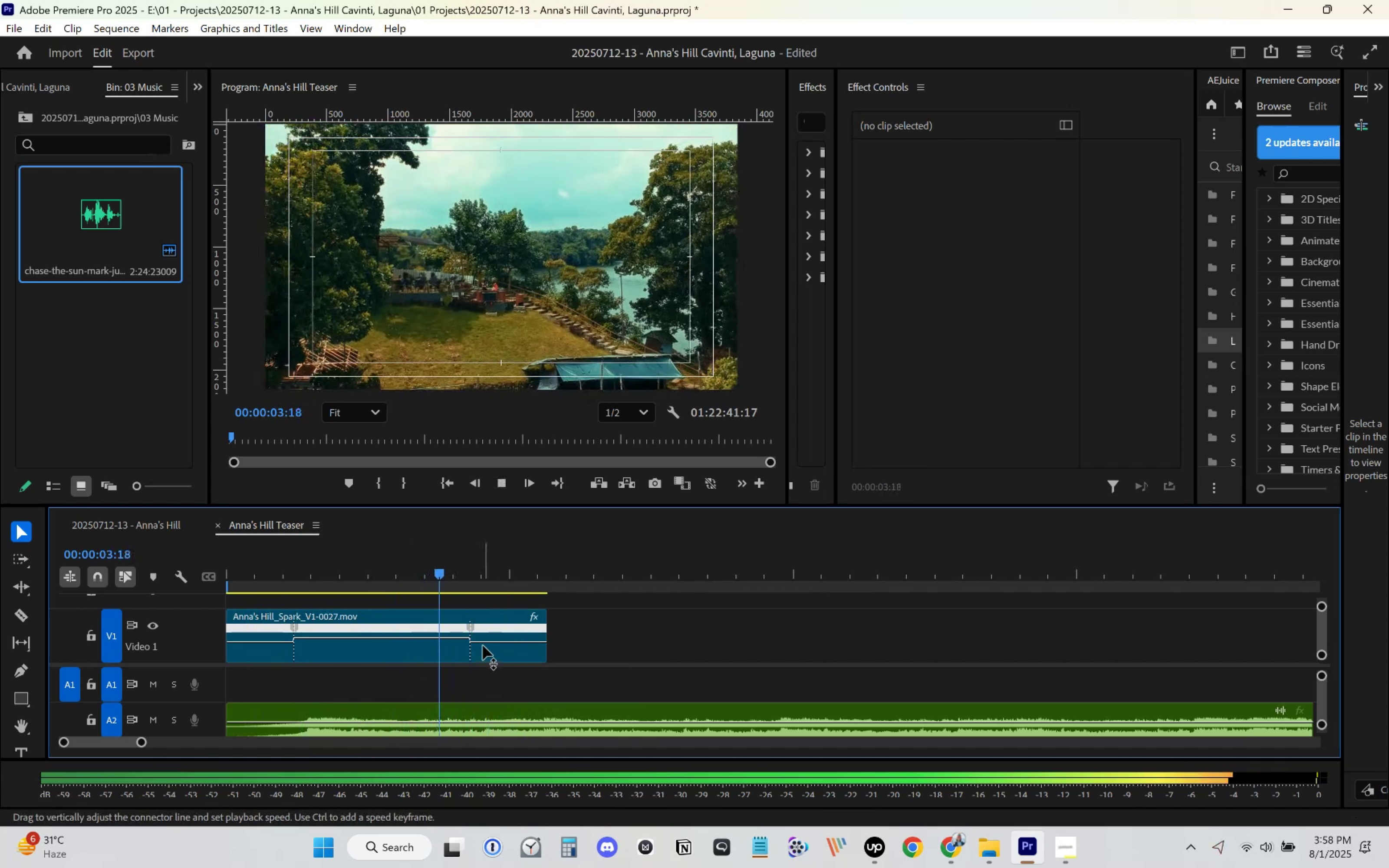 
key(Space)
 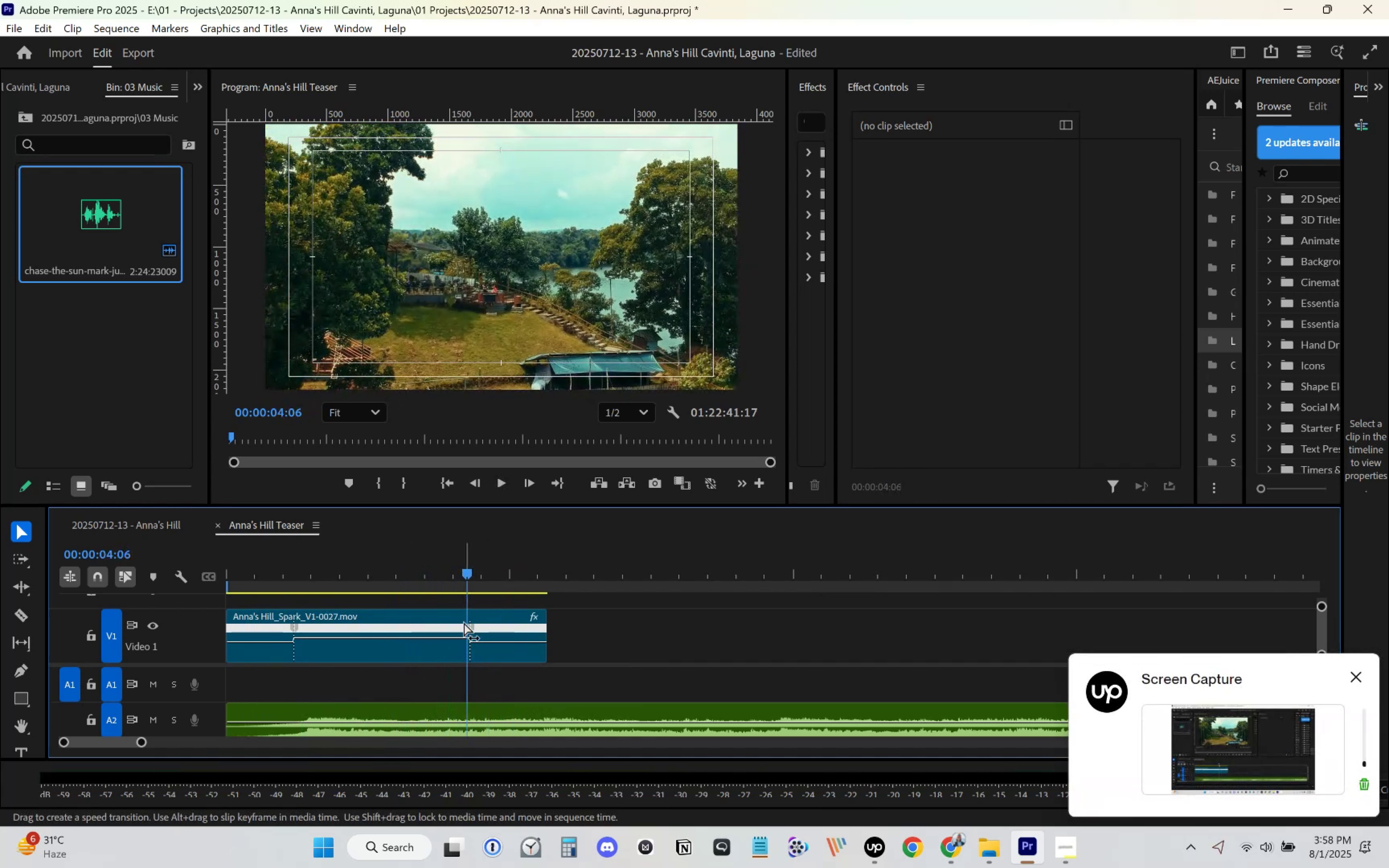 
left_click_drag(start_coordinate=[470, 582], to_coordinate=[466, 588])
 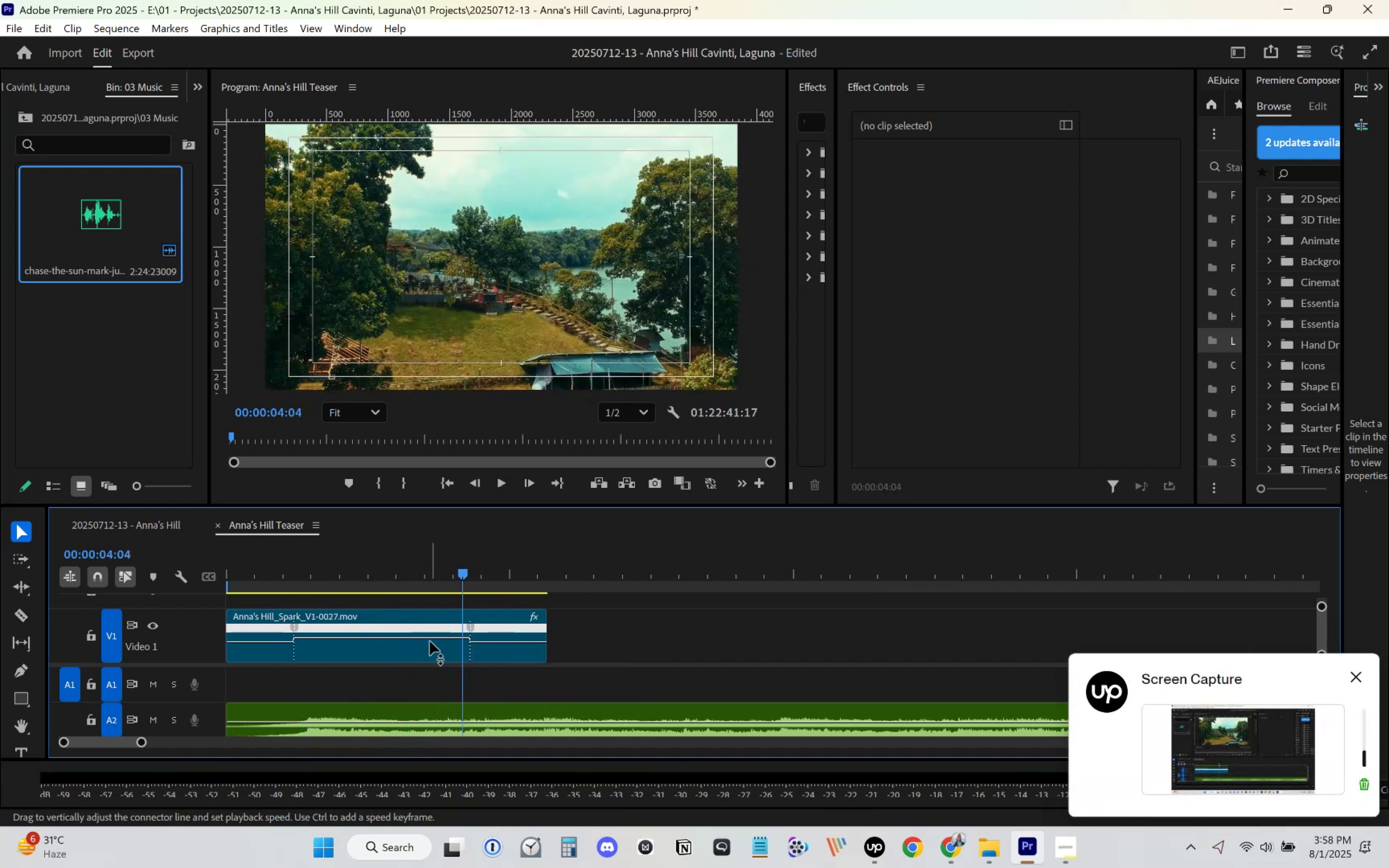 
left_click_drag(start_coordinate=[432, 634], to_coordinate=[433, 627])
 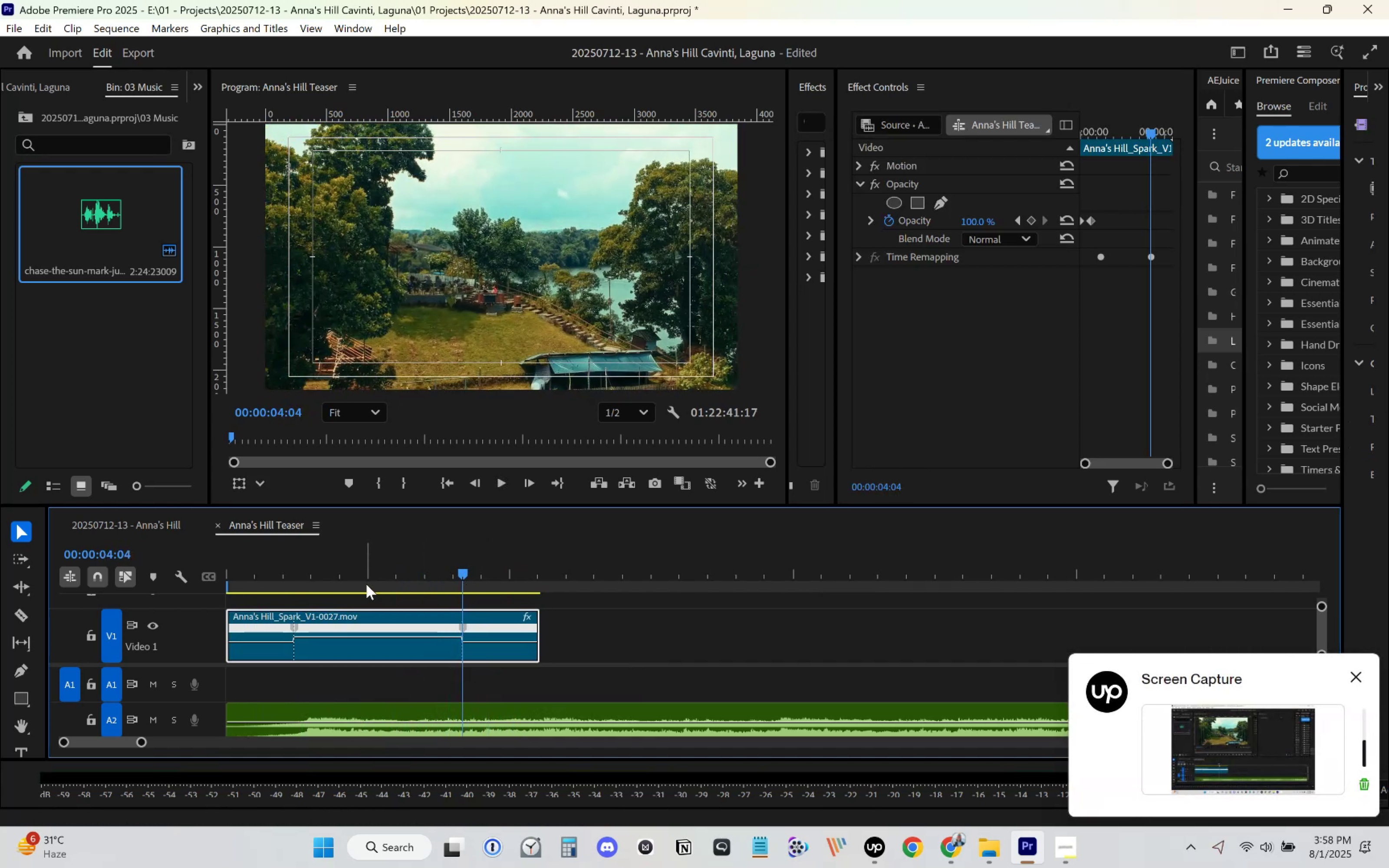 
left_click_drag(start_coordinate=[357, 582], to_coordinate=[157, 592])
 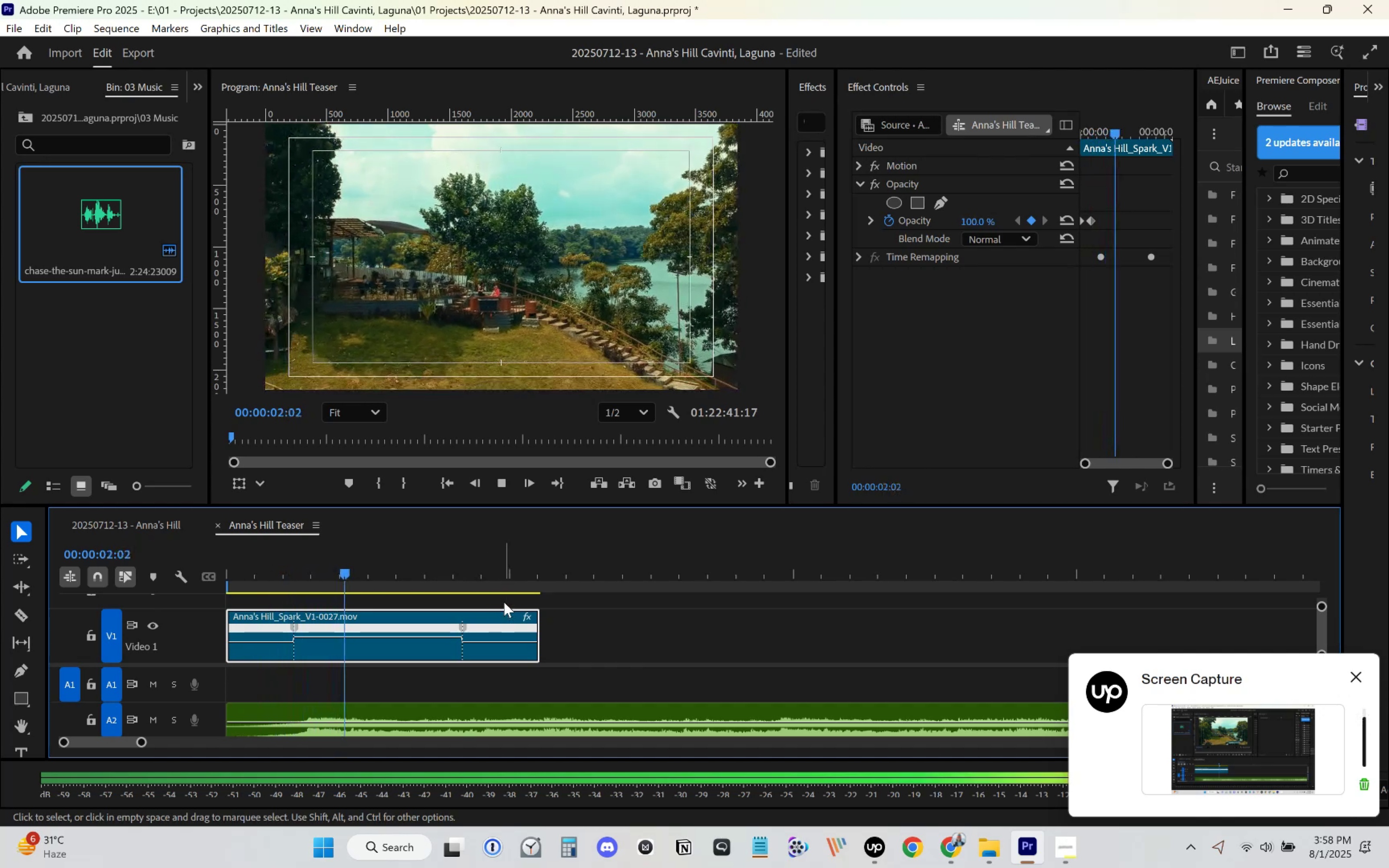 
left_click_drag(start_coordinate=[424, 588], to_coordinate=[215, 589])
 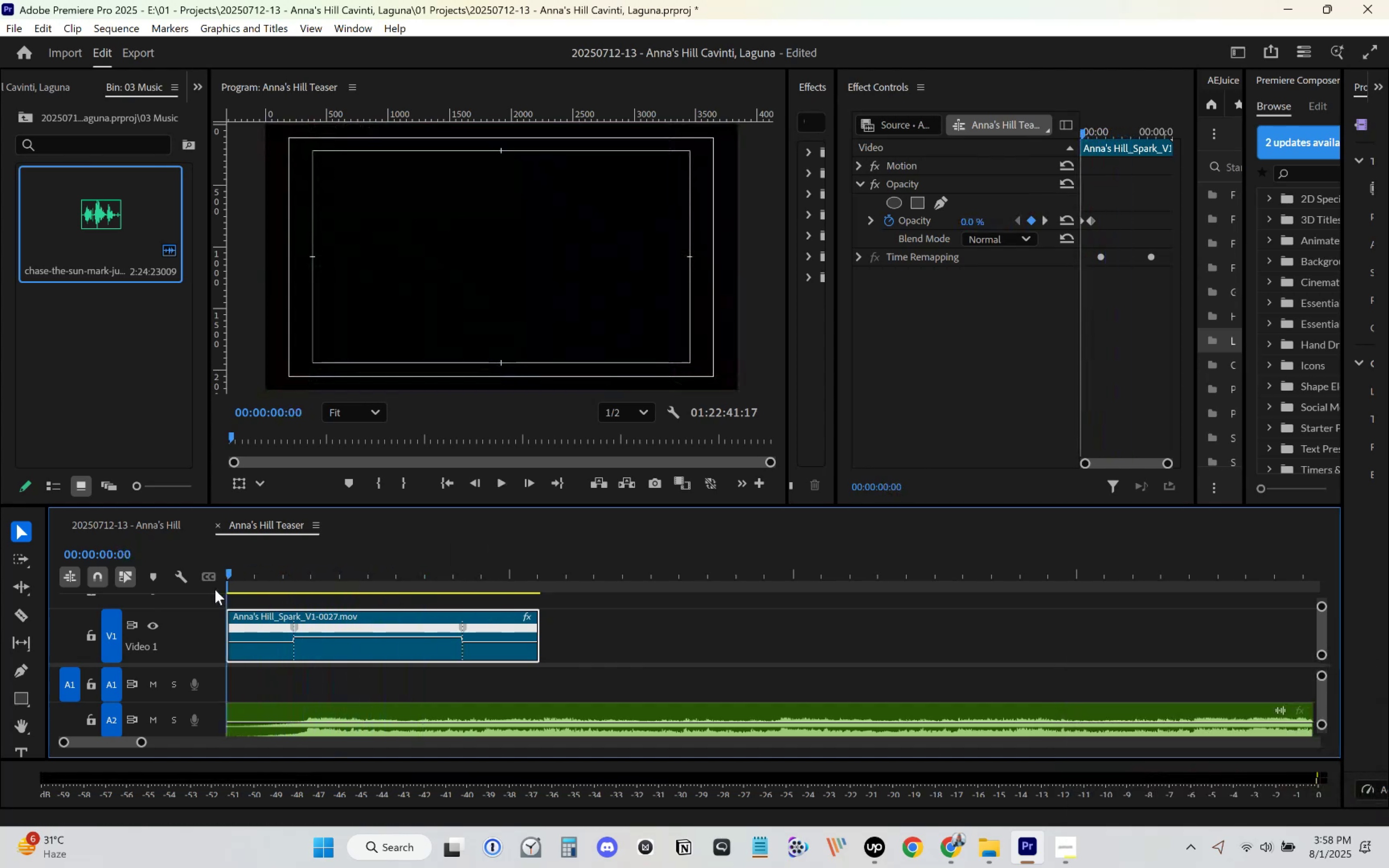 
key(Space)
 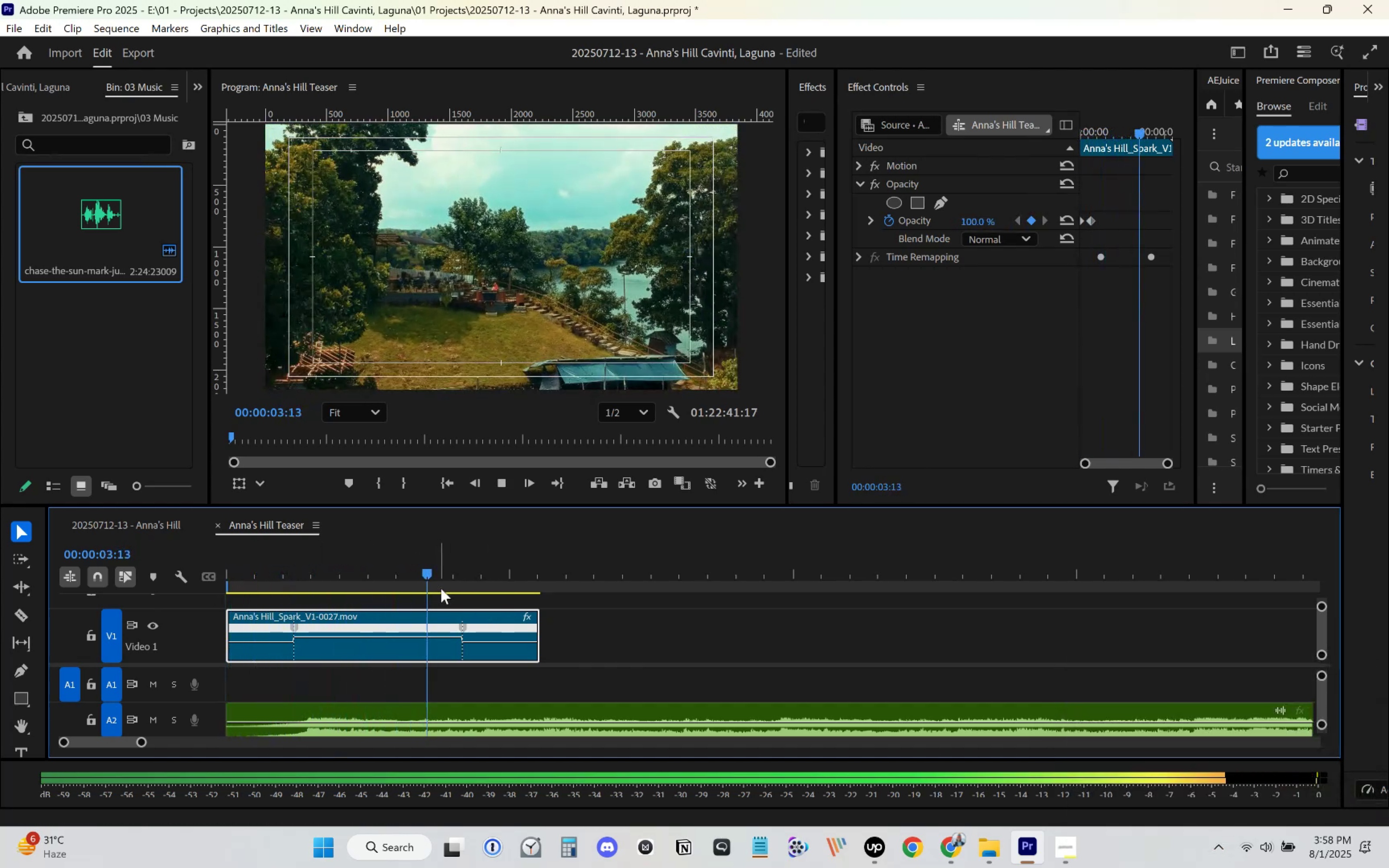 
key(Space)
 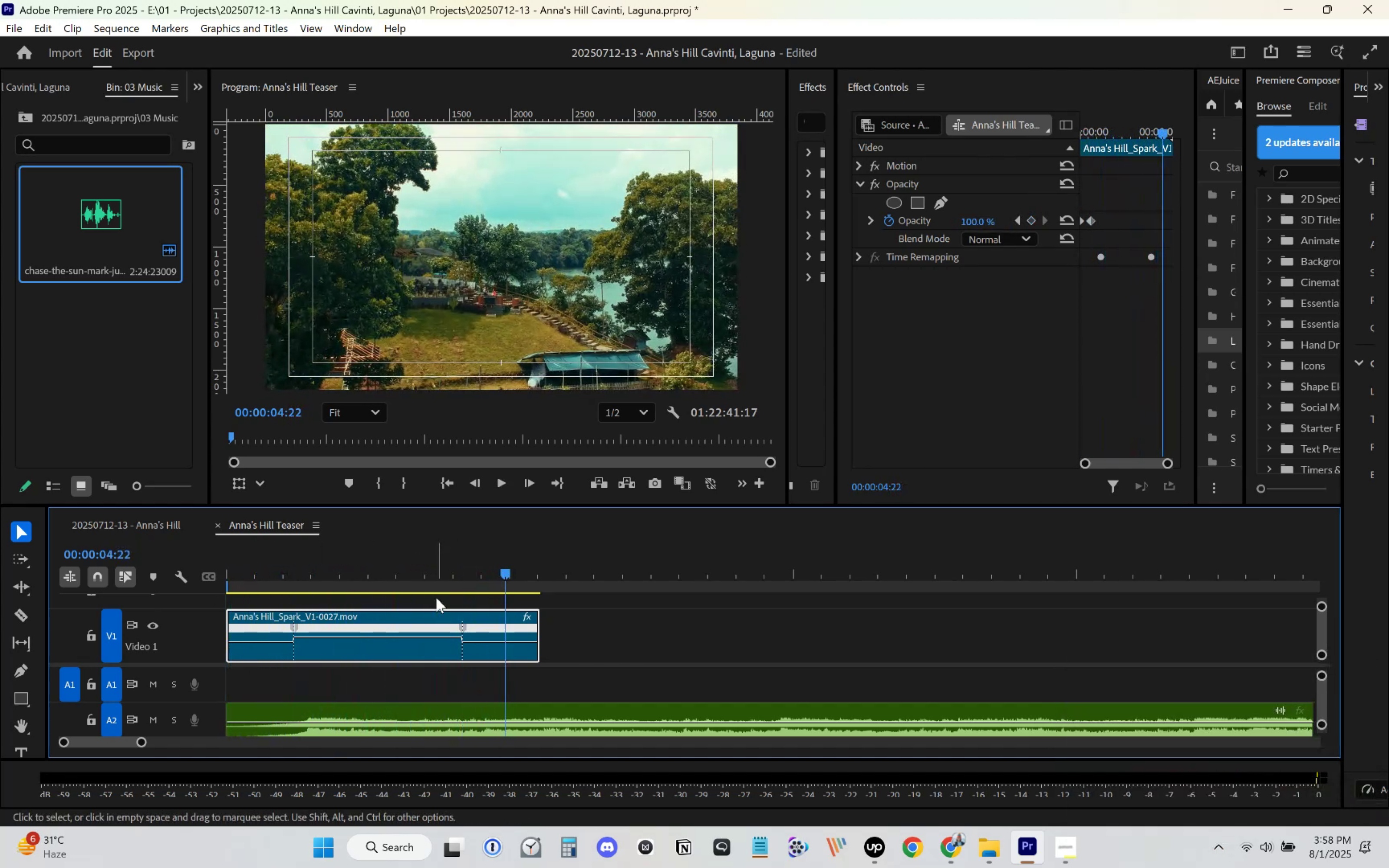 
left_click_drag(start_coordinate=[445, 586], to_coordinate=[23, 605])
 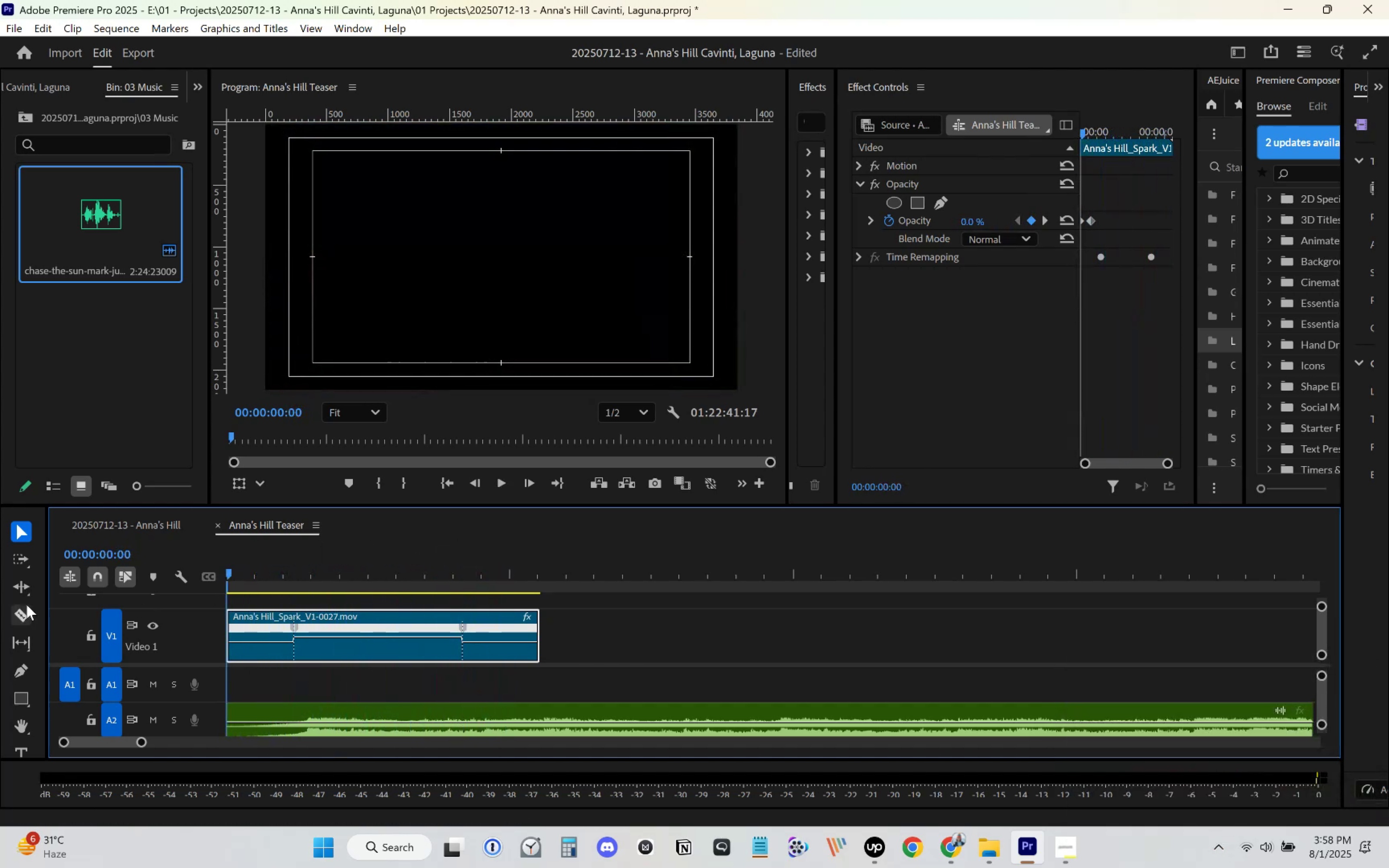 
key(Space)
 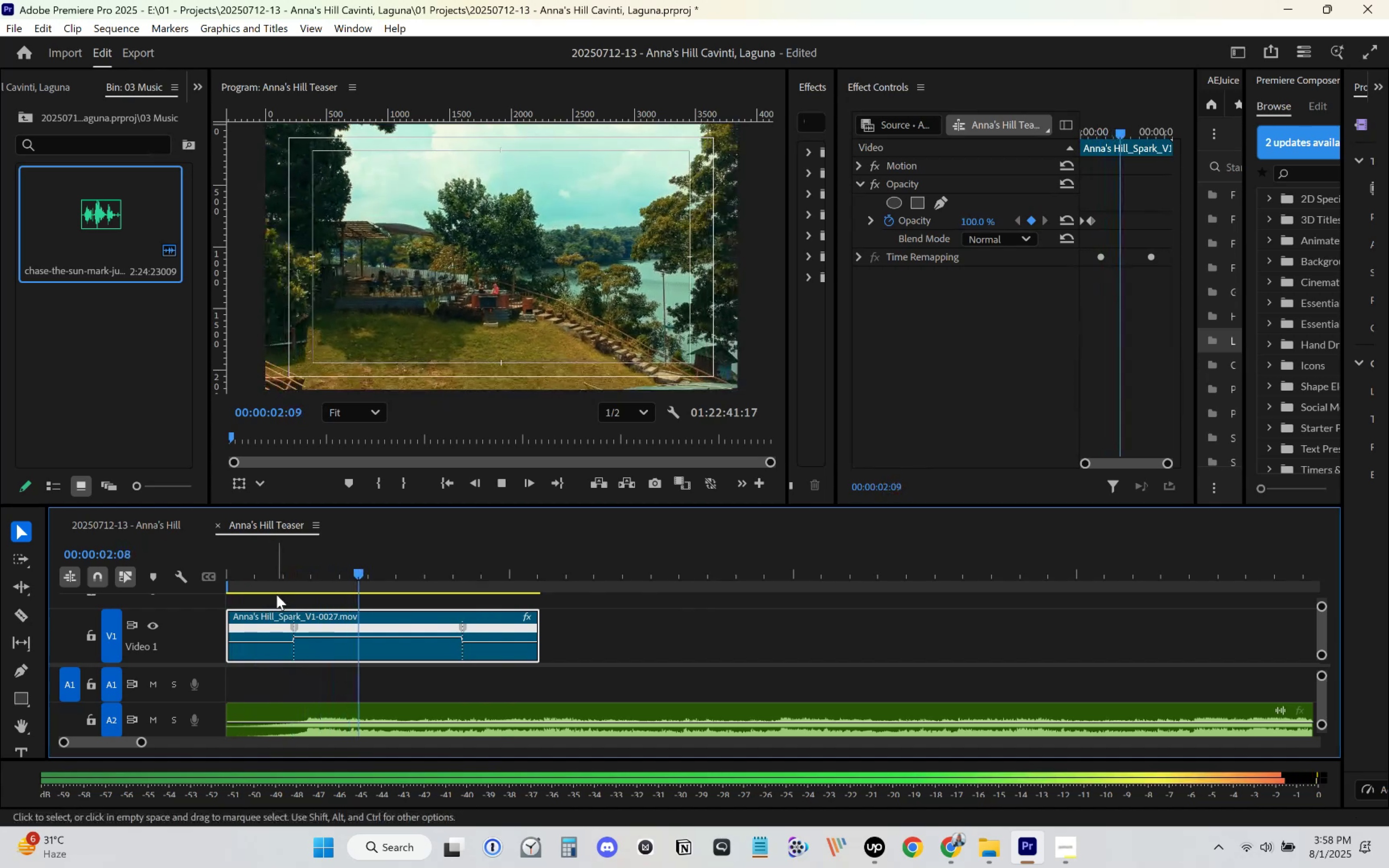 
left_click_drag(start_coordinate=[341, 580], to_coordinate=[136, 595])
 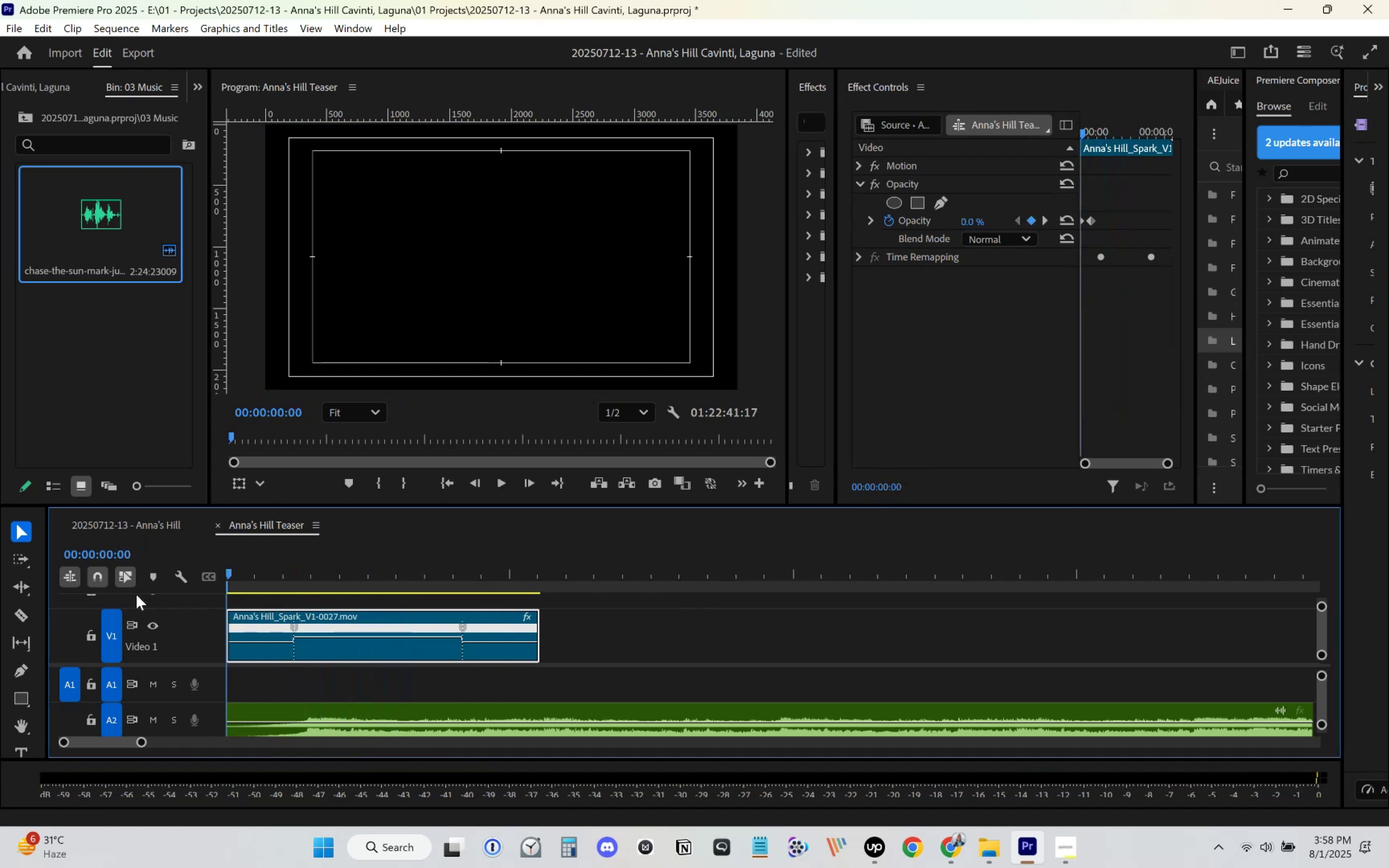 
key(Space)
 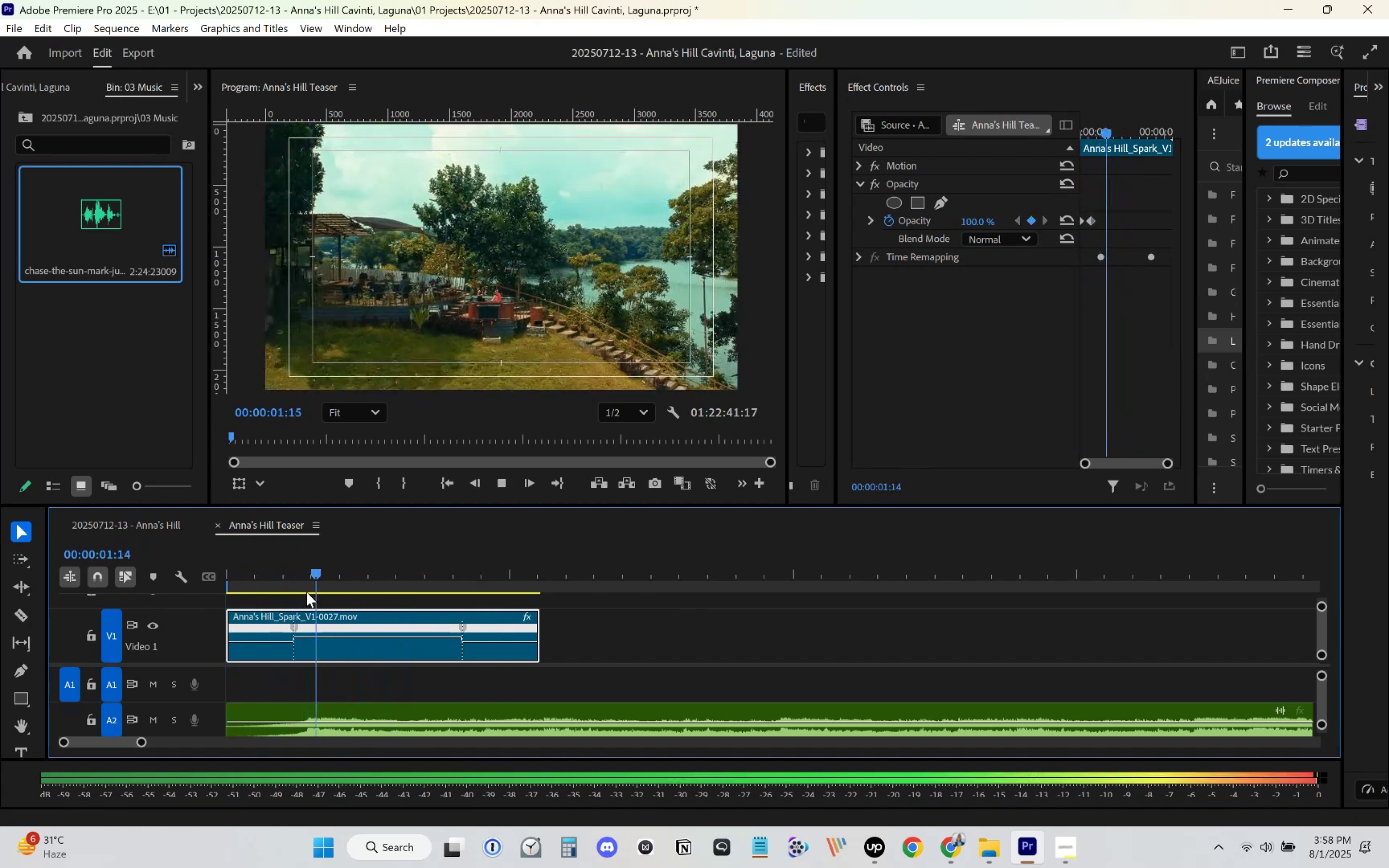 
left_click_drag(start_coordinate=[339, 582], to_coordinate=[142, 589])
 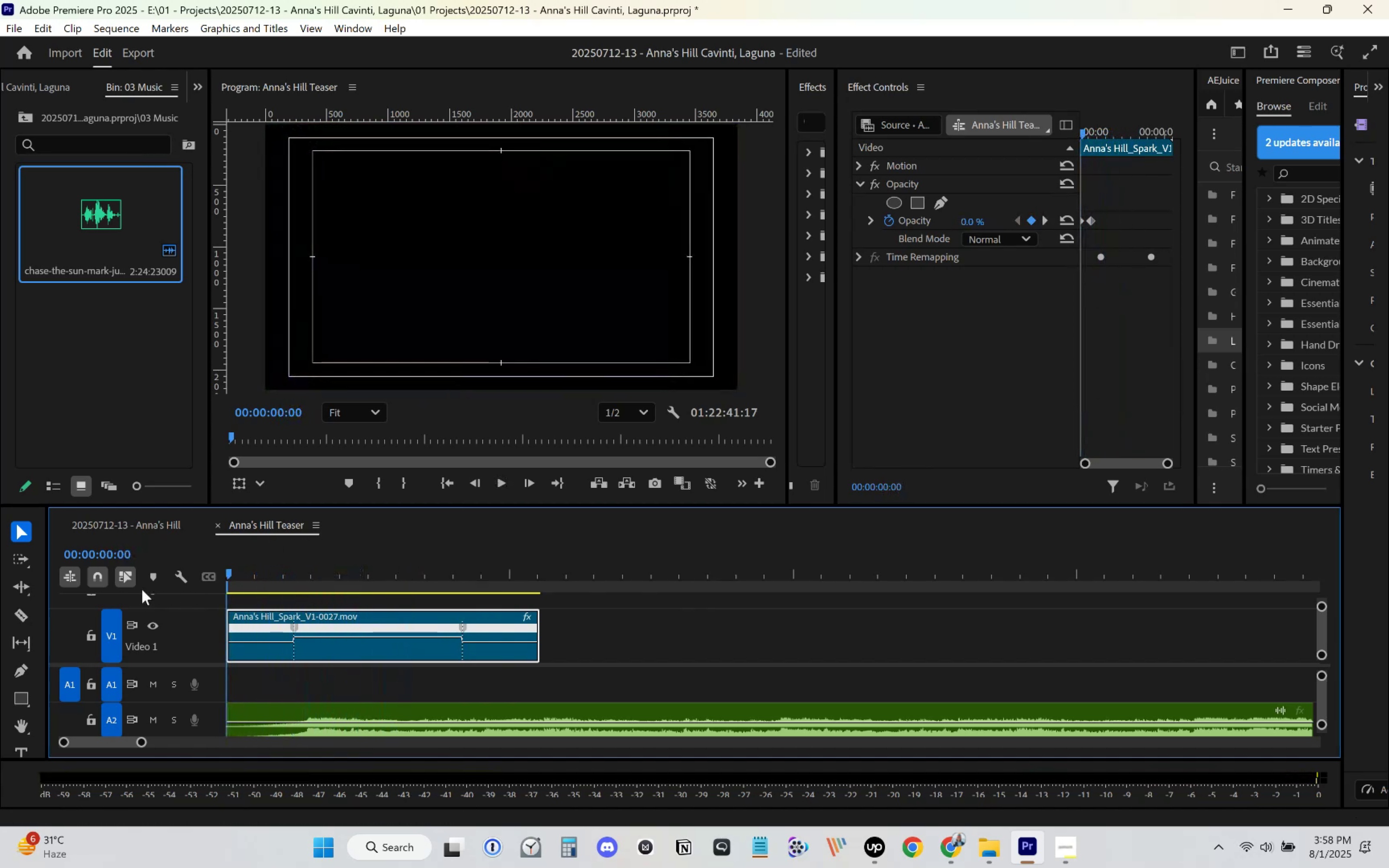 
key(Space)
 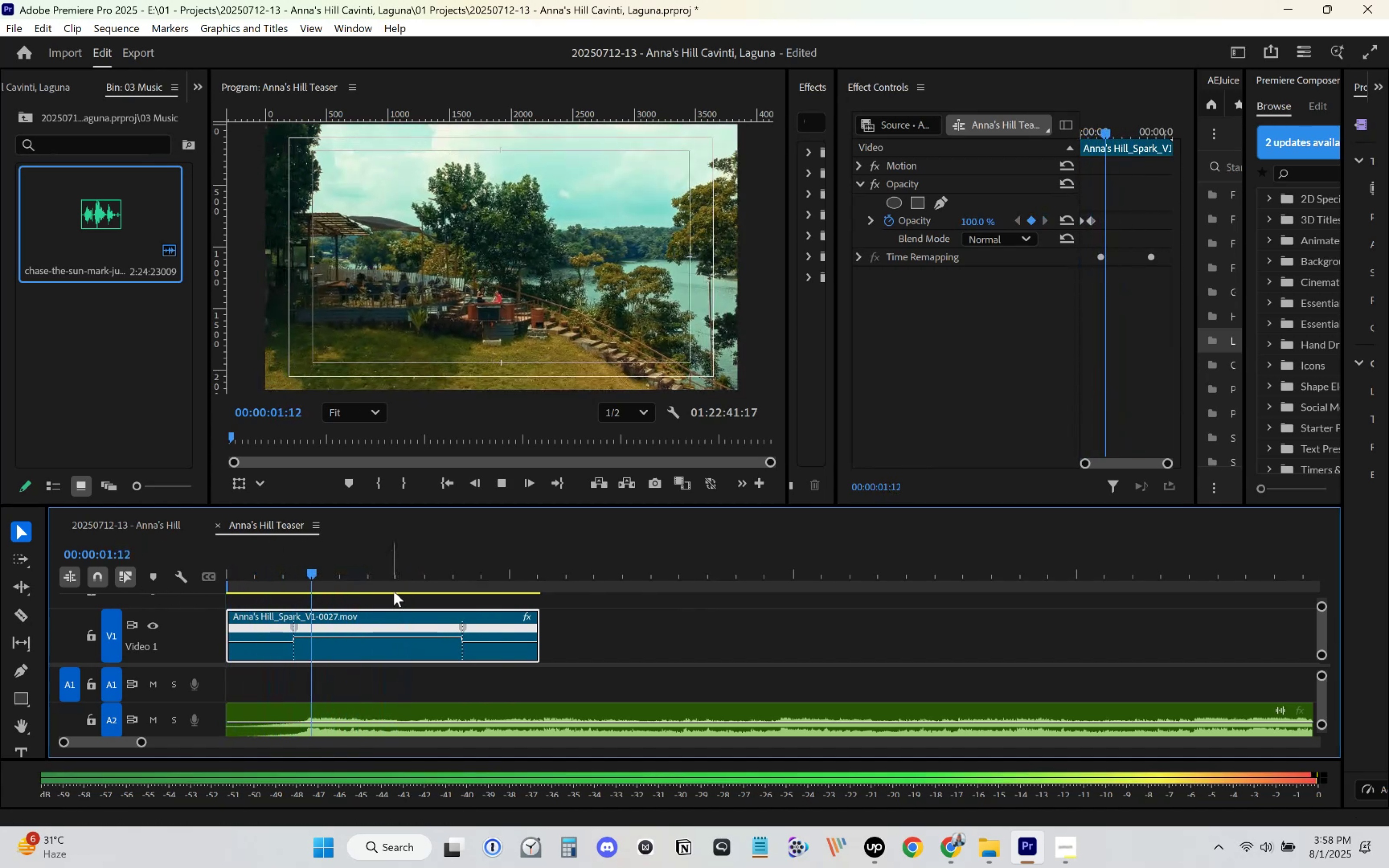 
key(C)
 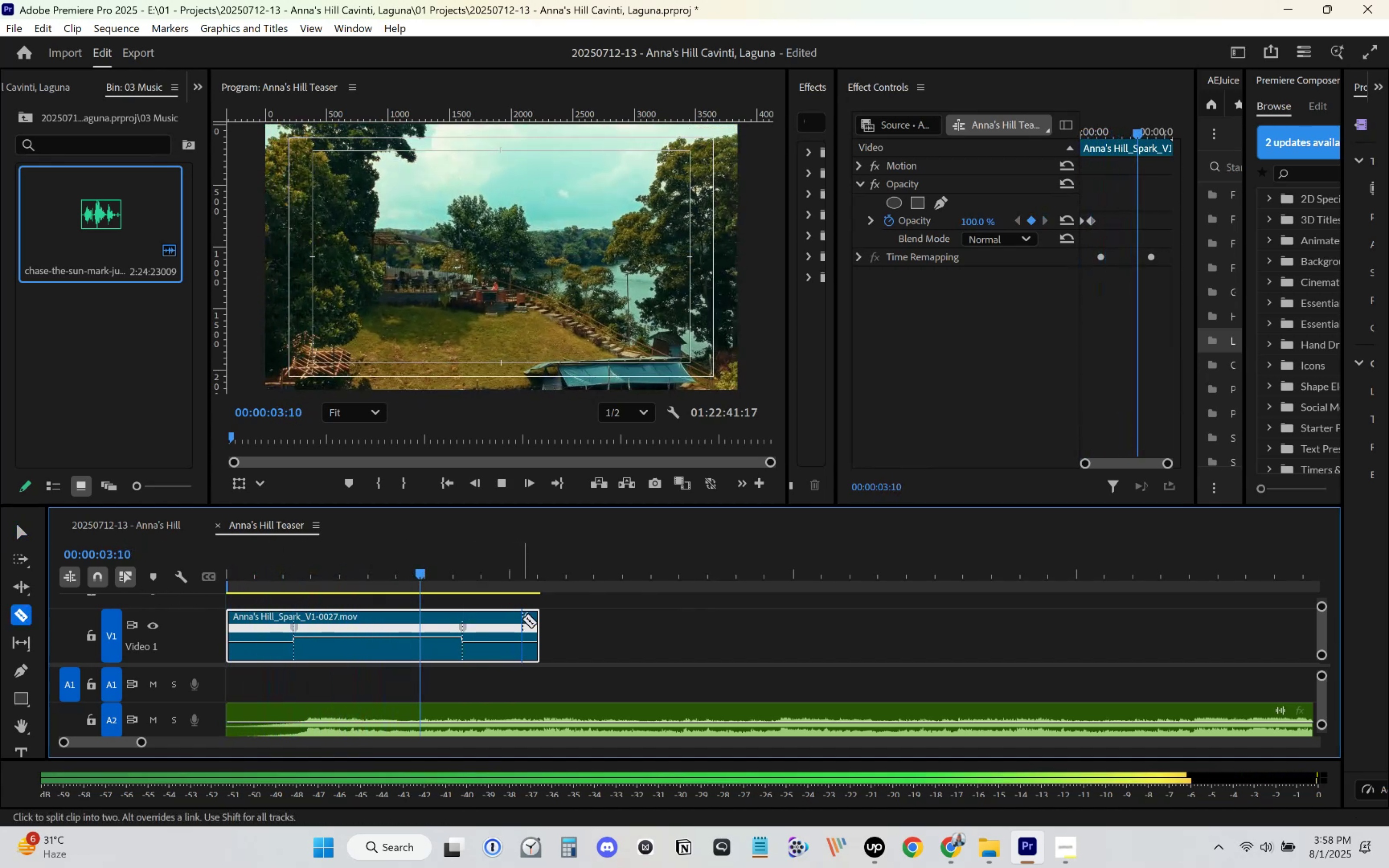 
key(Space)
 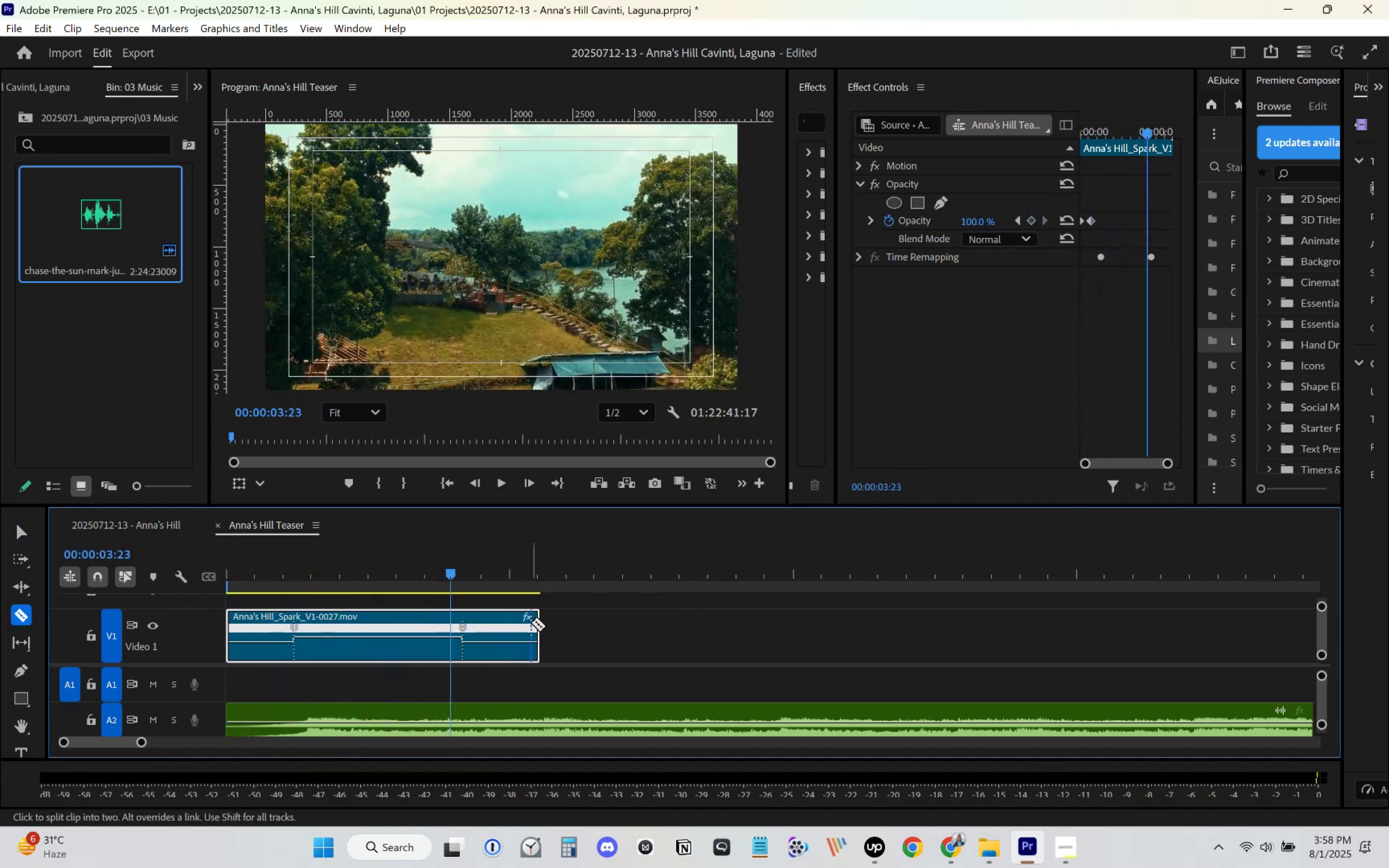 
key(Space)
 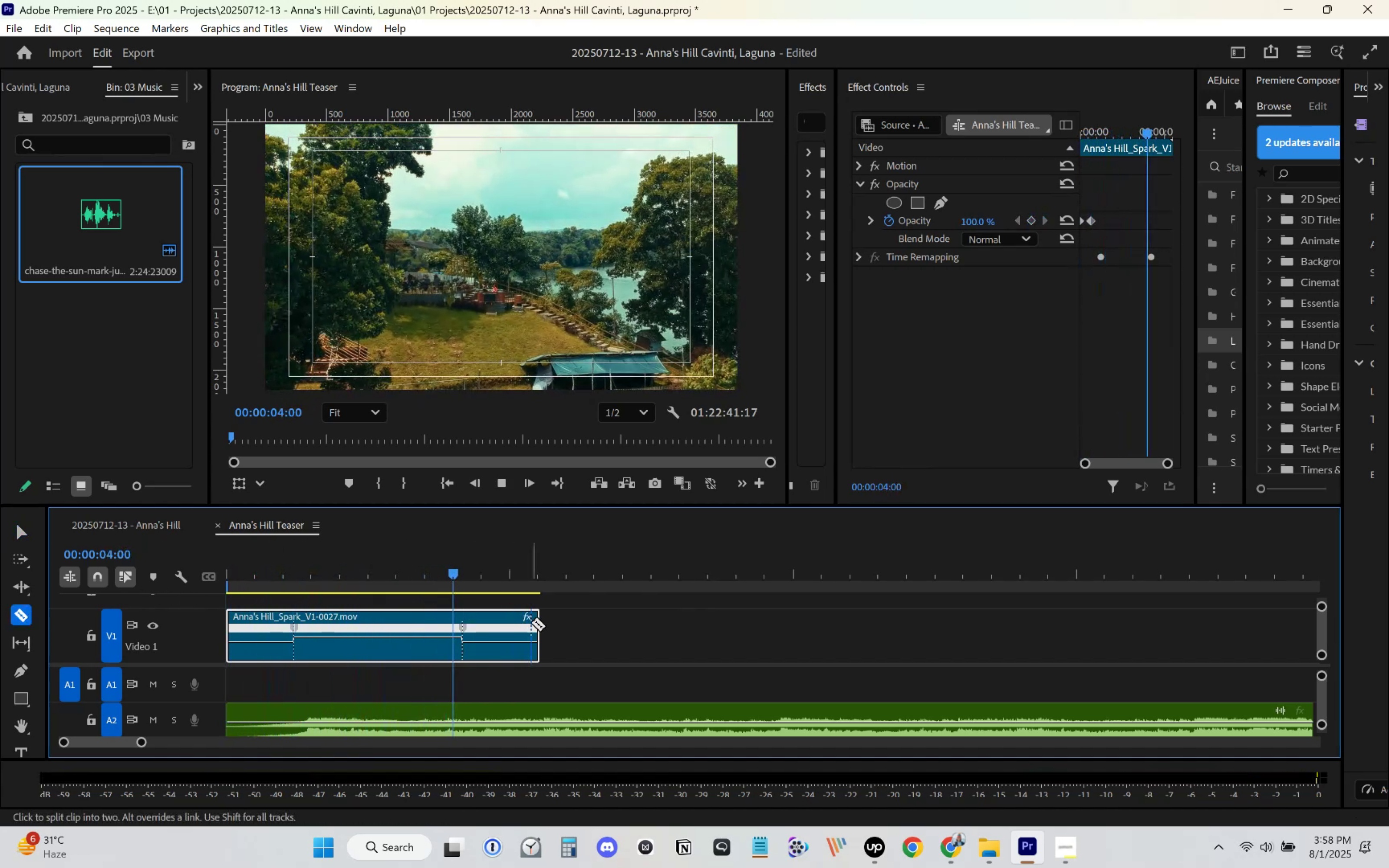 
key(Space)
 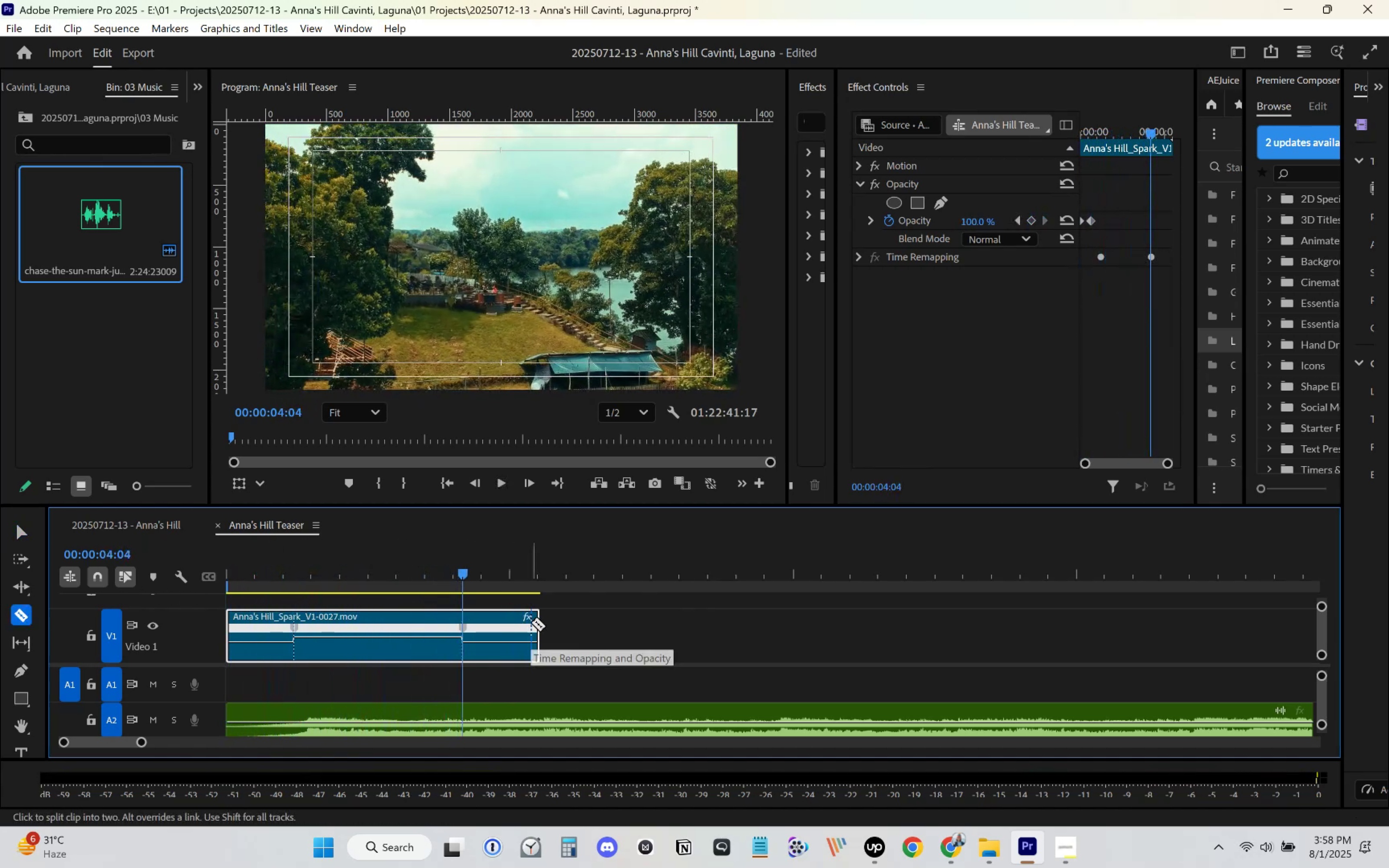 
key(Space)
 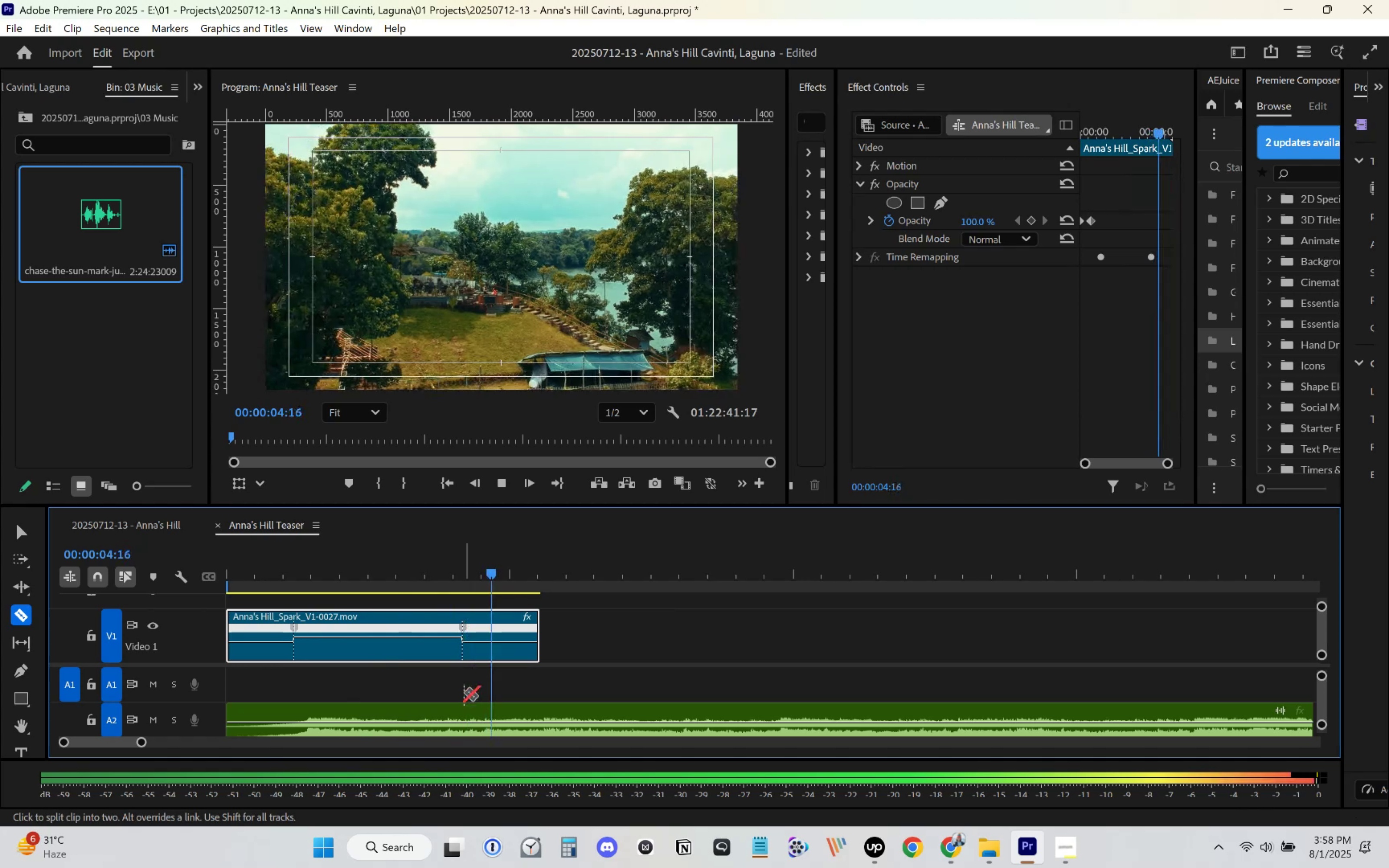 
key(Space)
 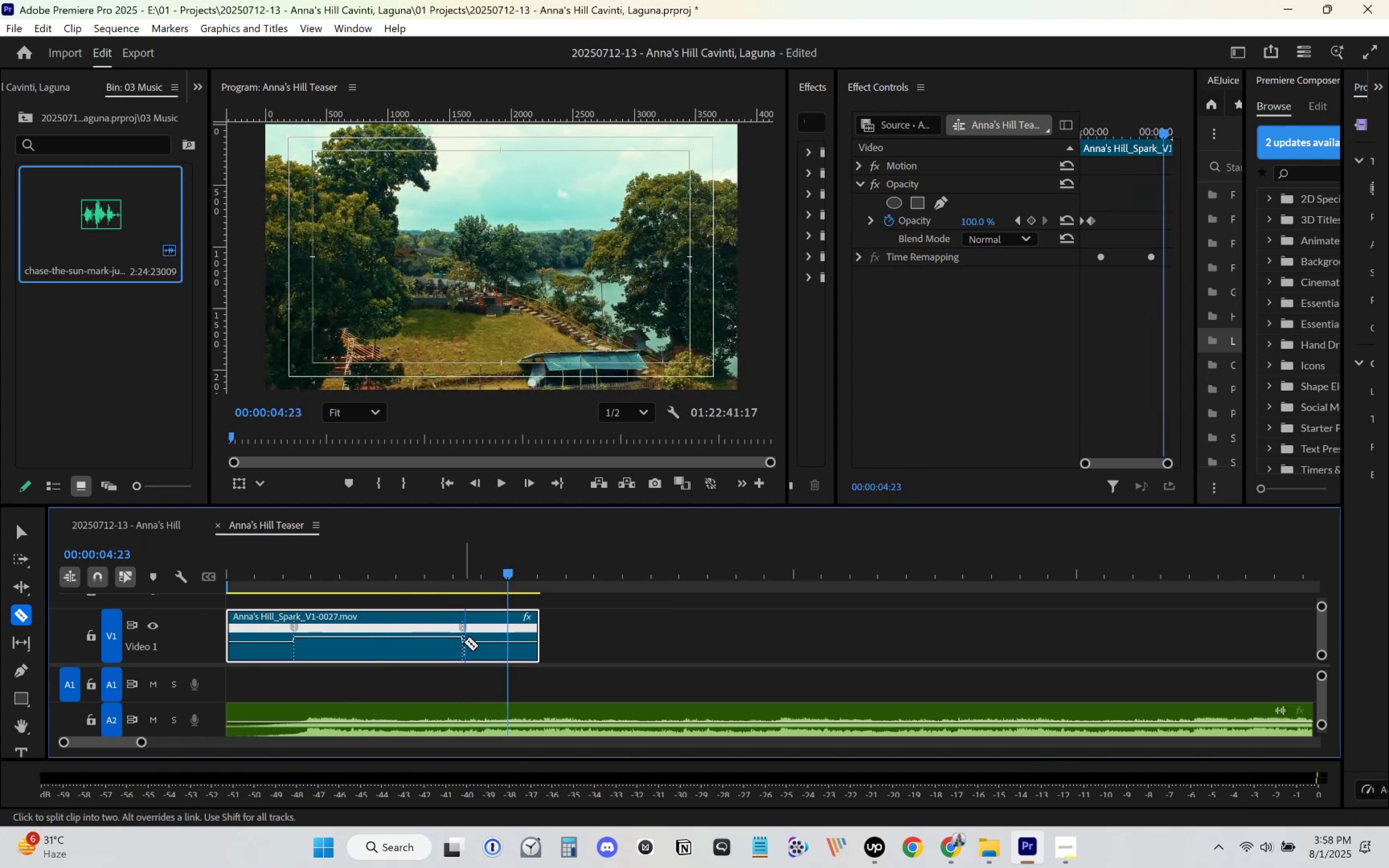 
left_click([463, 641])
 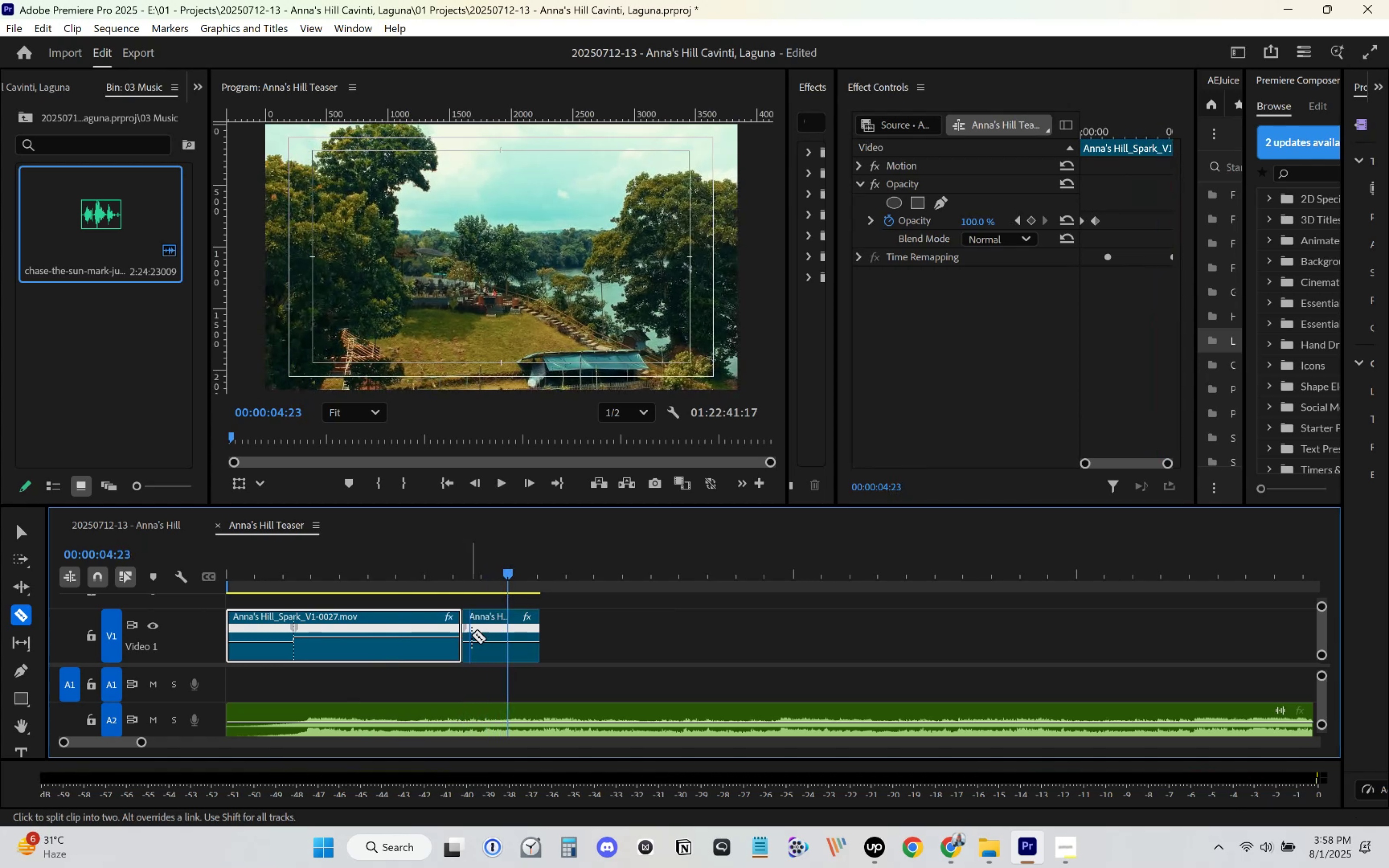 
key(V)
 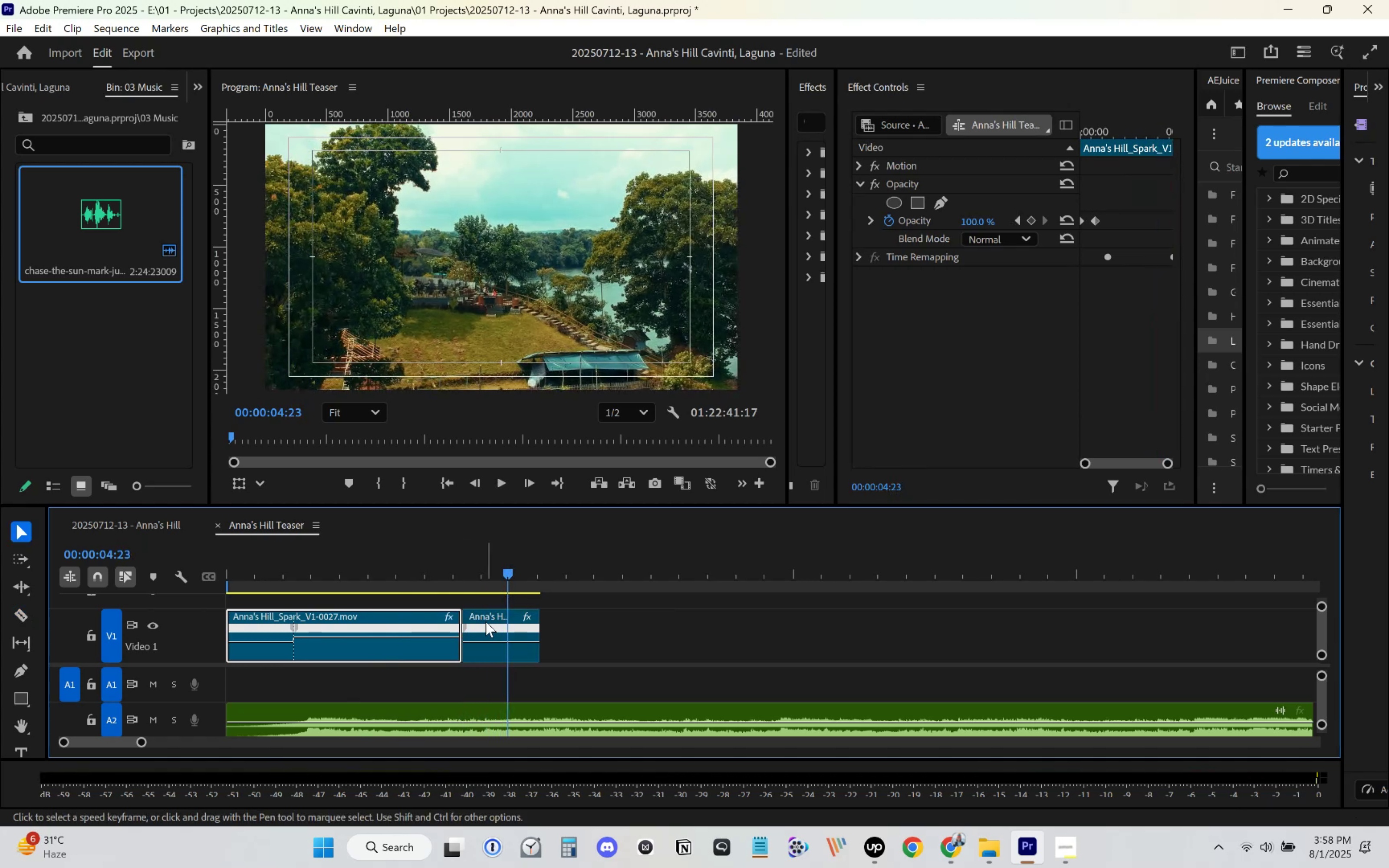 
key(Control+Z)
 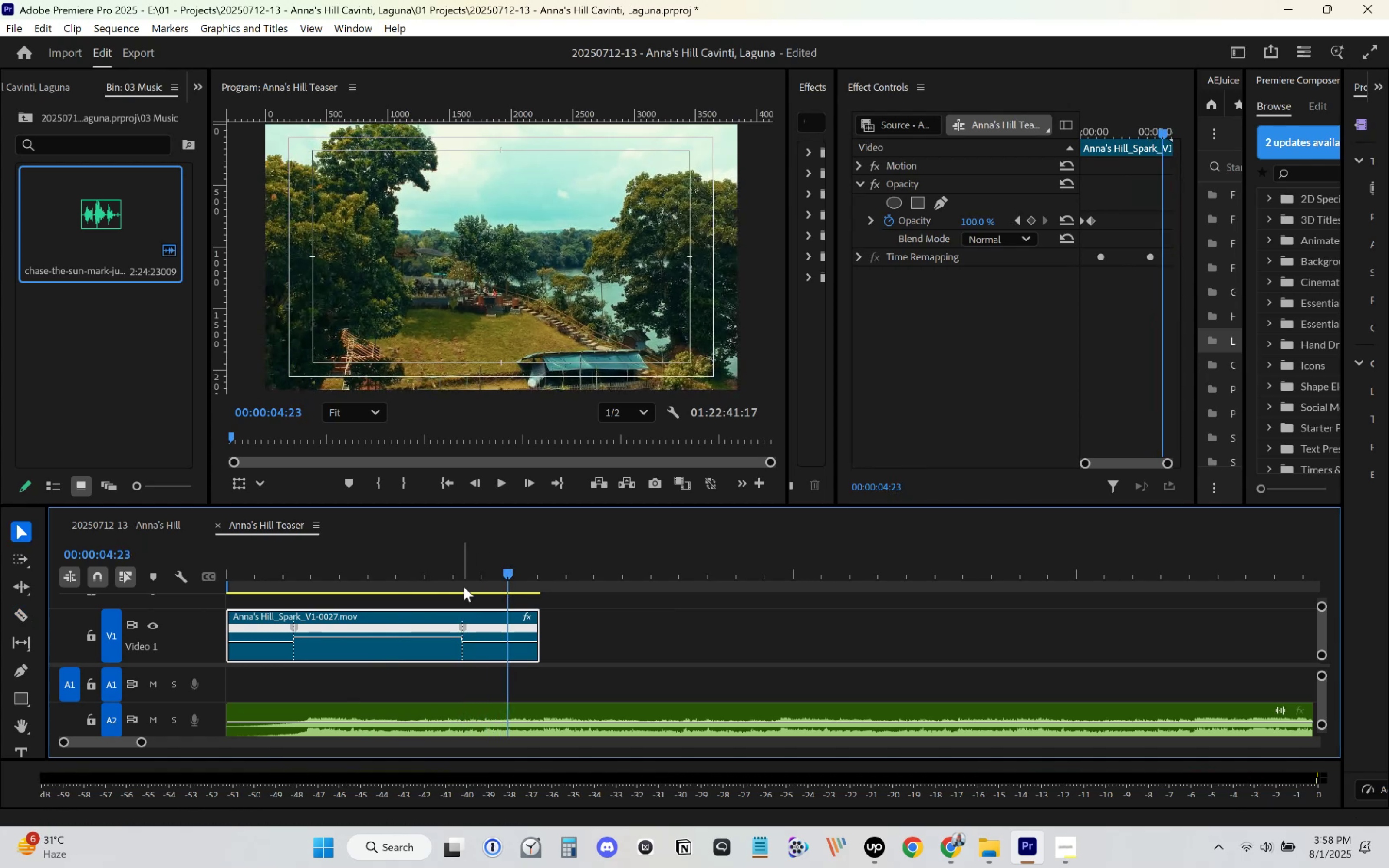 
left_click_drag(start_coordinate=[463, 581], to_coordinate=[467, 585])
 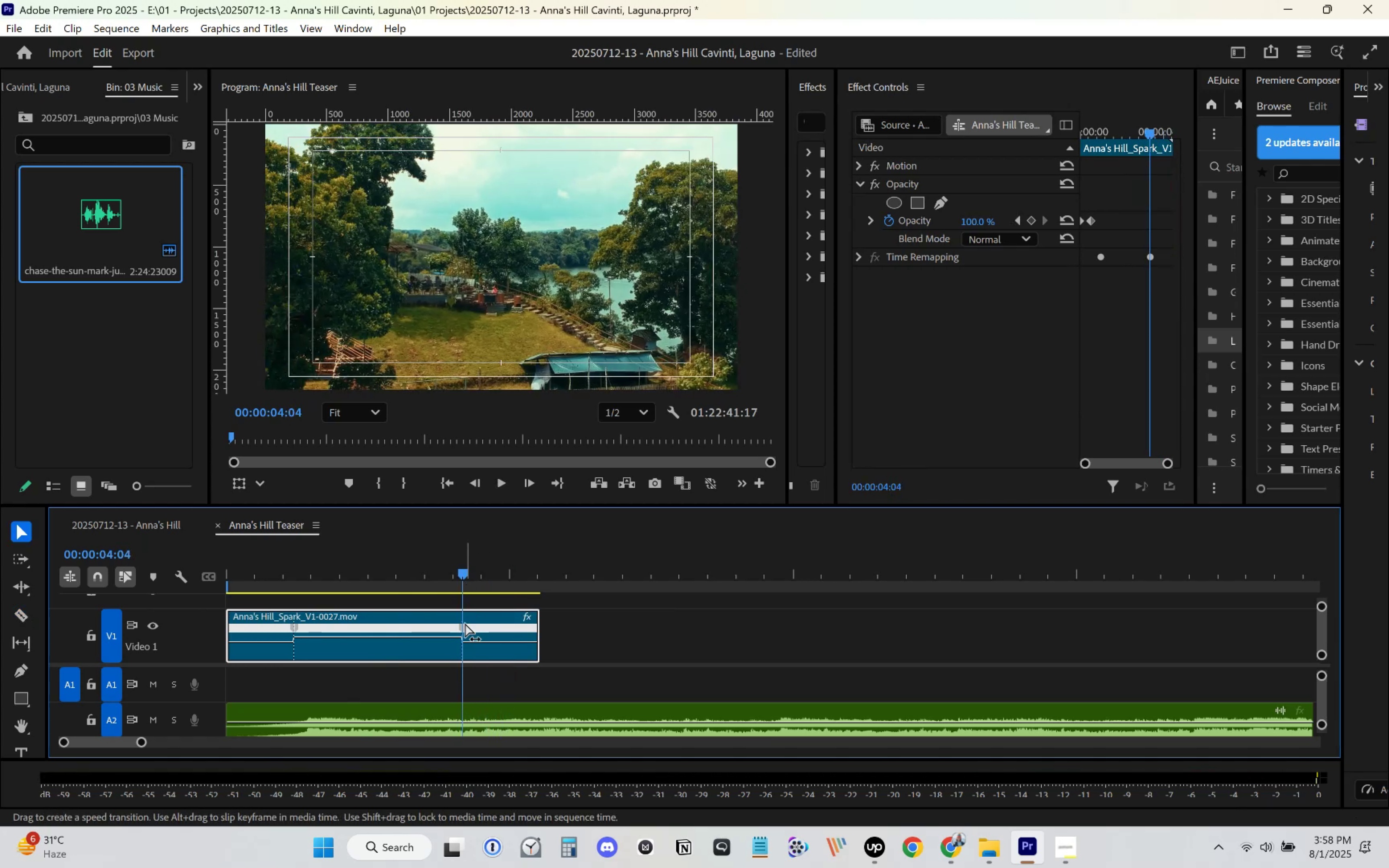 
key(C)
 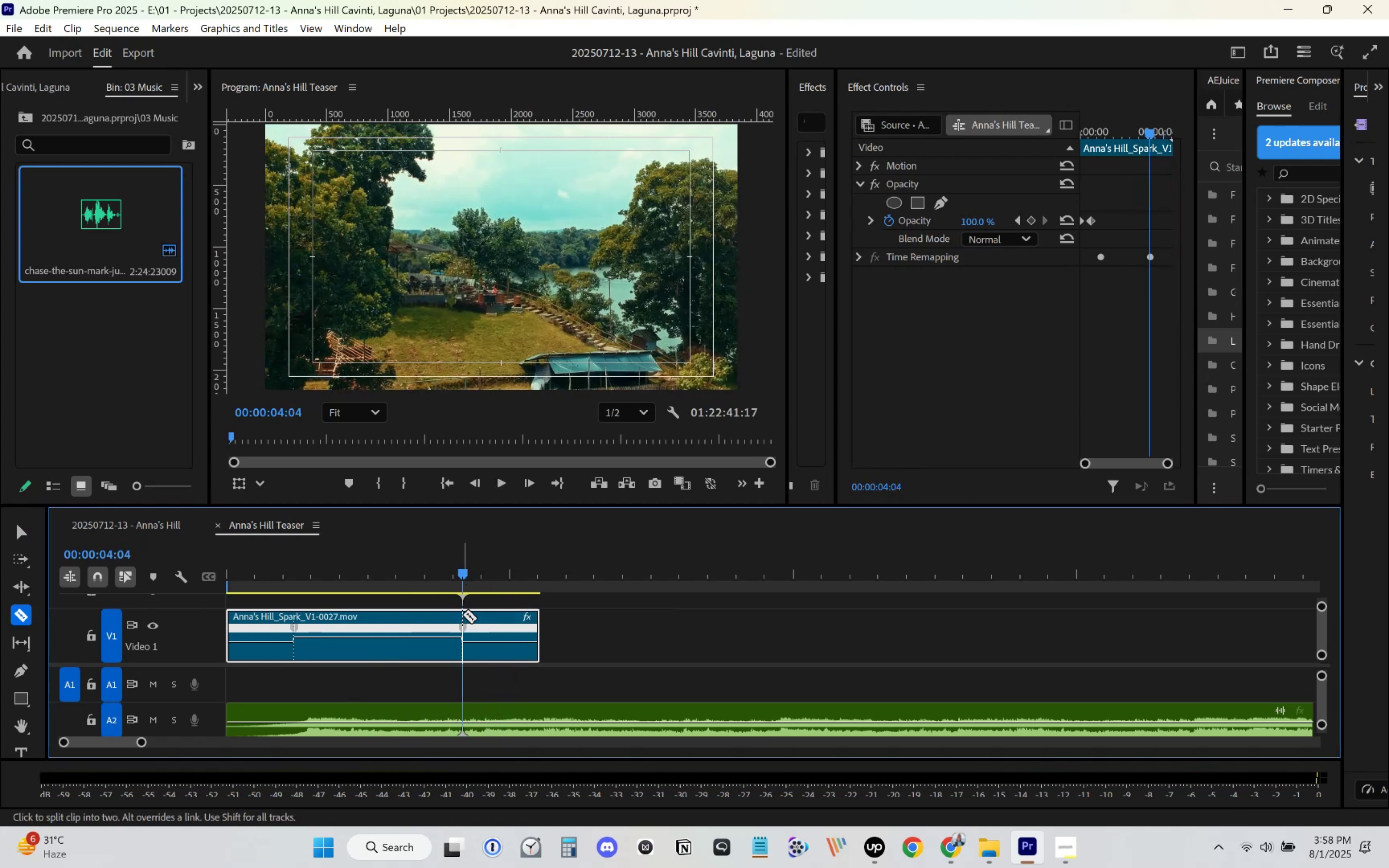 
left_click([462, 614])
 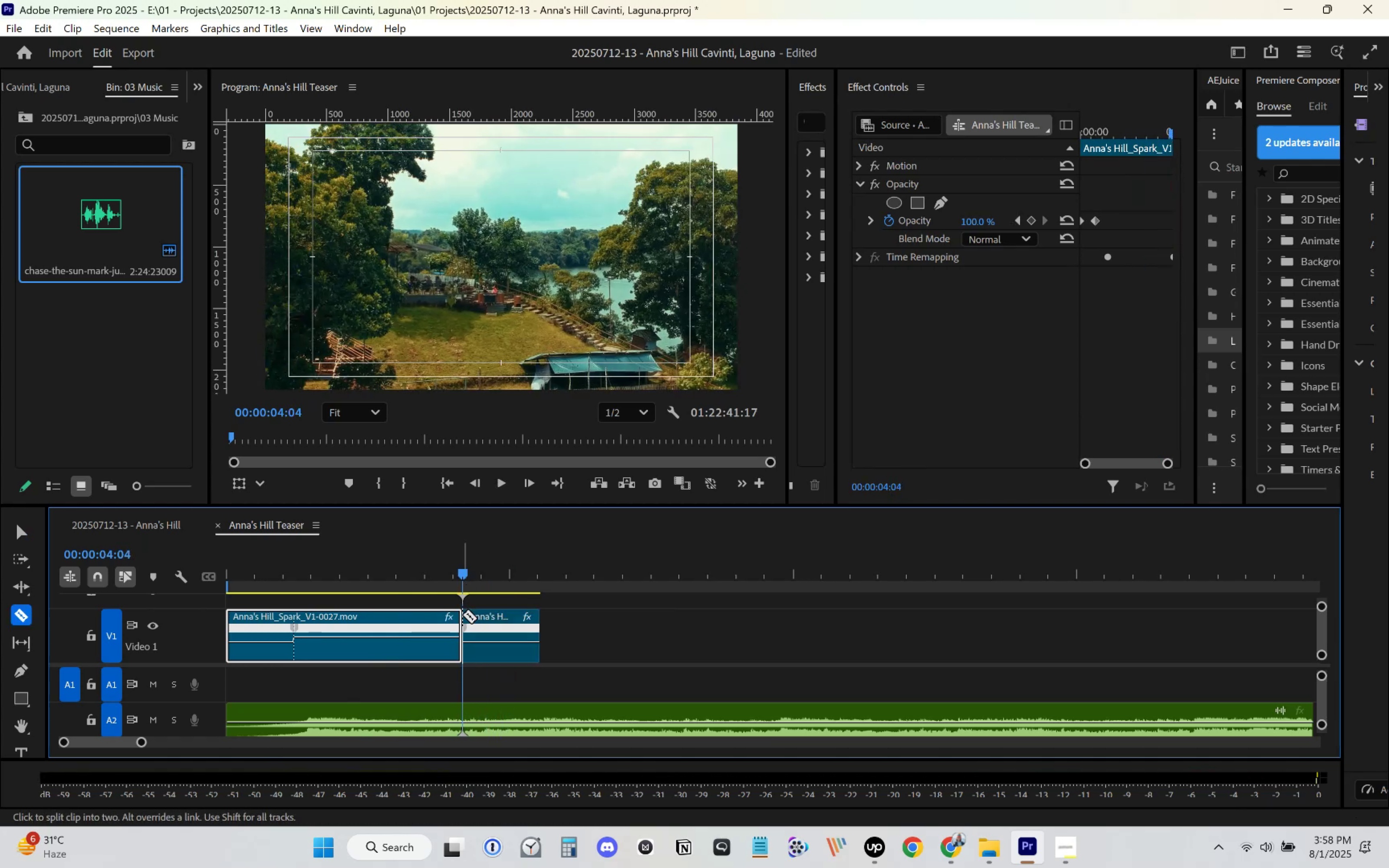 
key(V)
 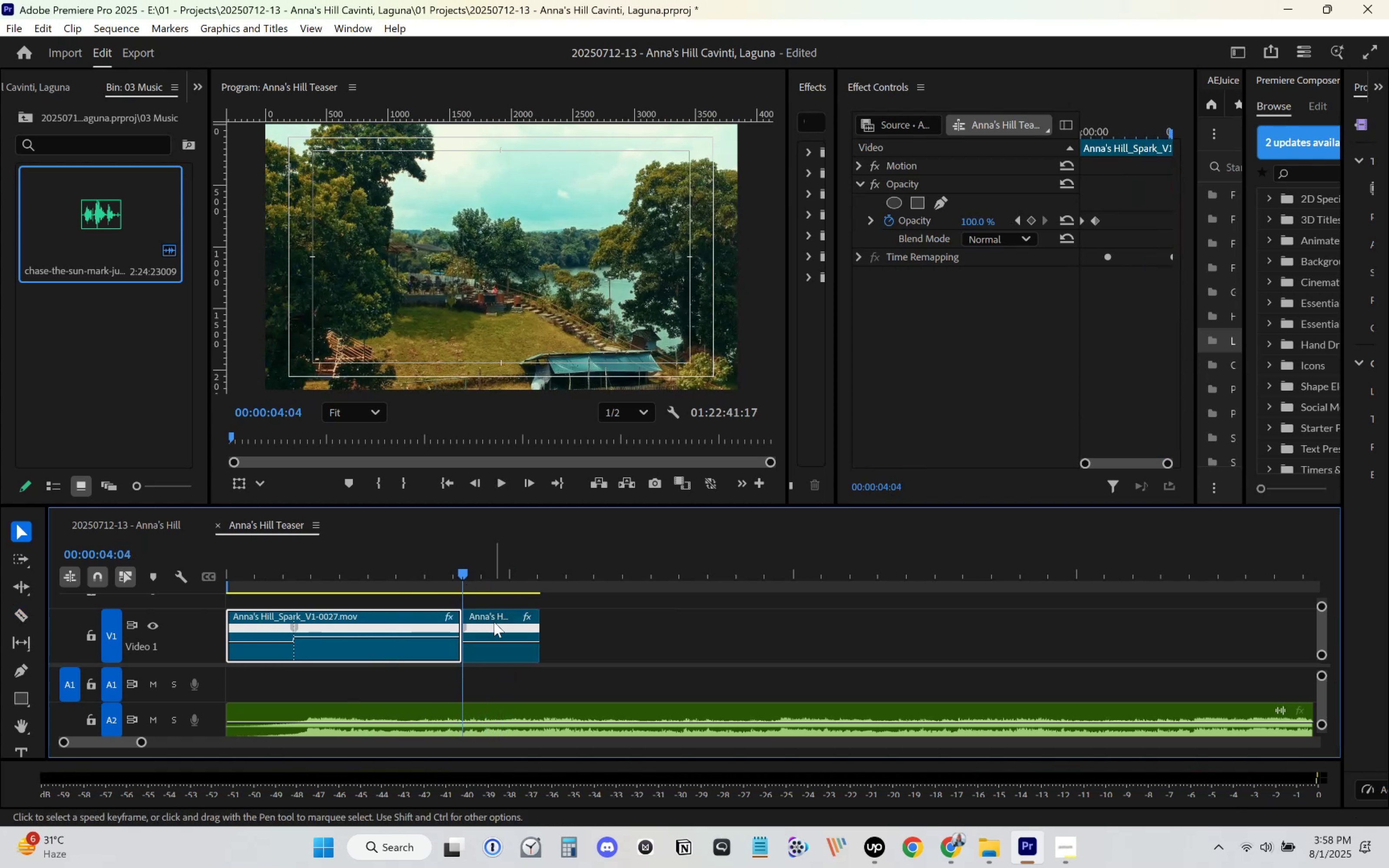 
left_click([497, 616])
 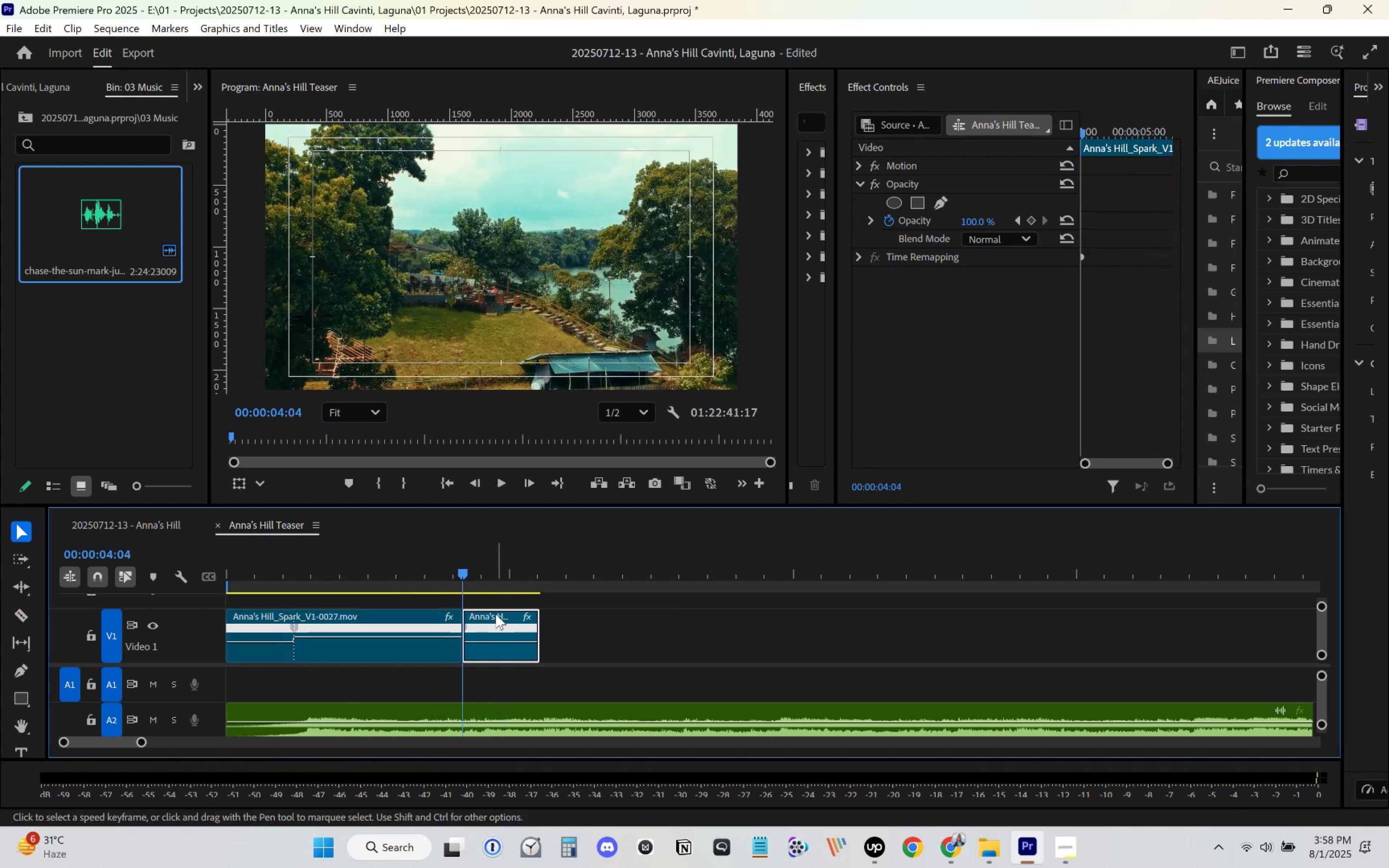 
key(Delete)
 